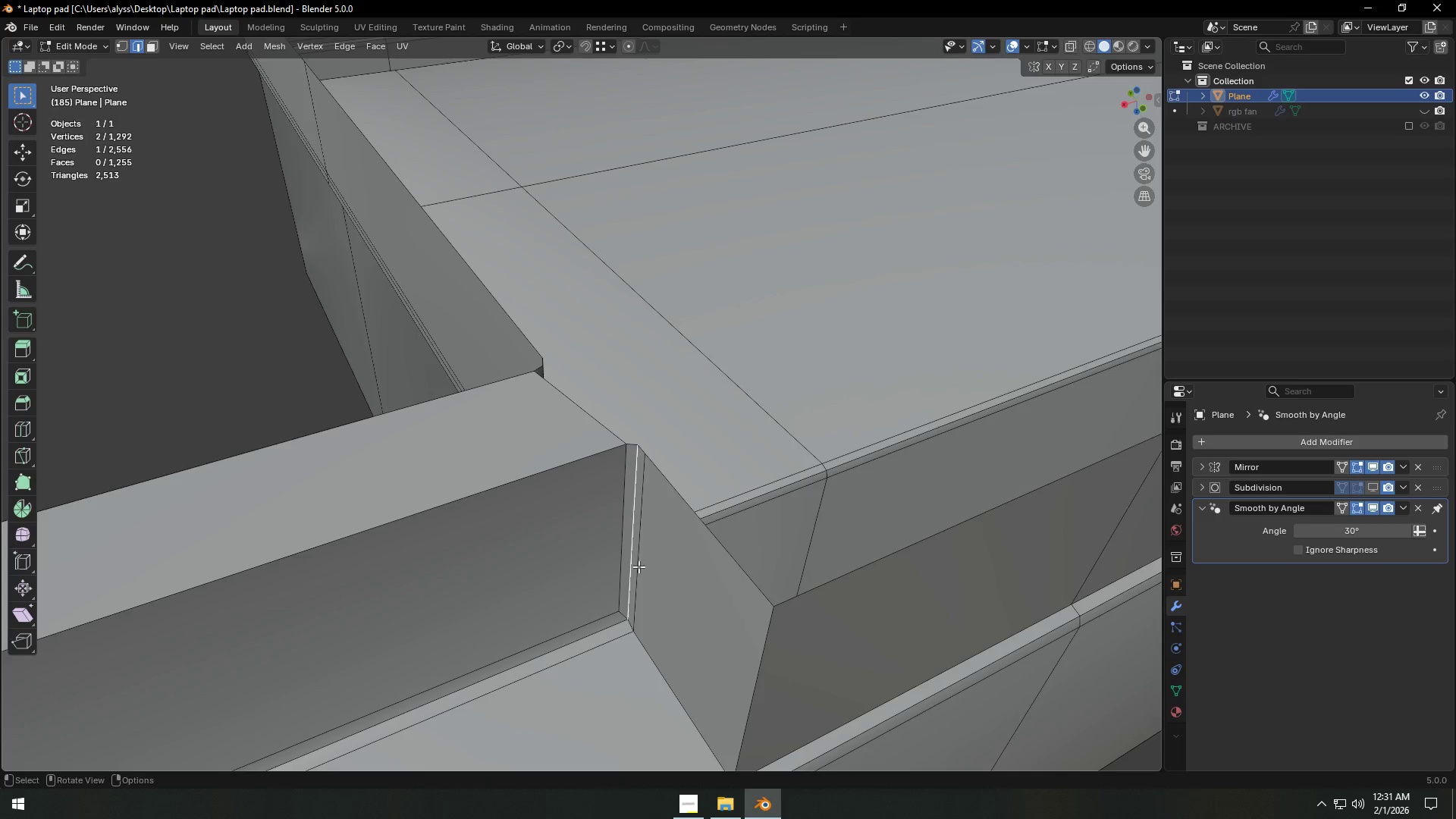 
type(gx)
 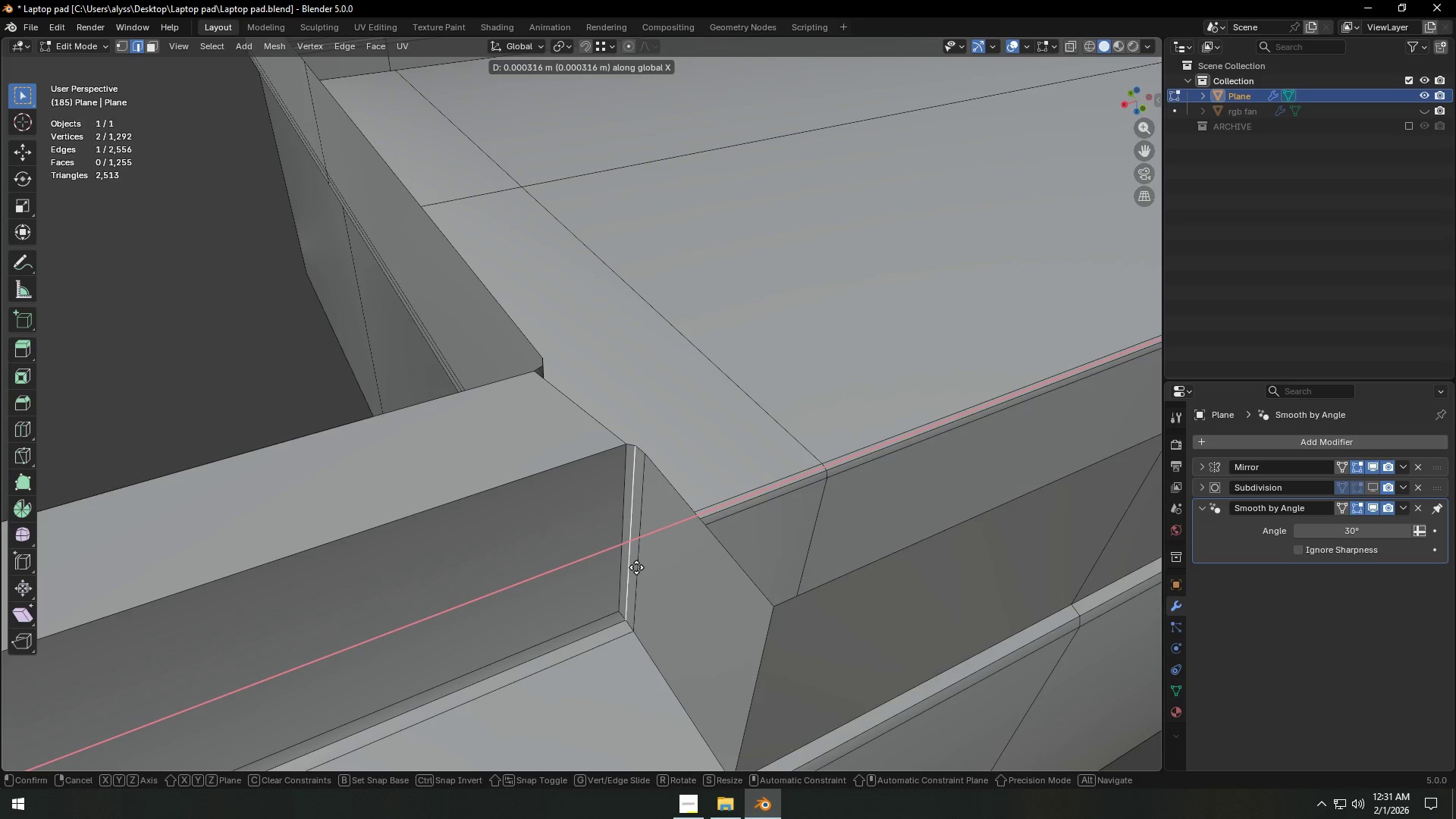 
left_click([636, 567])
 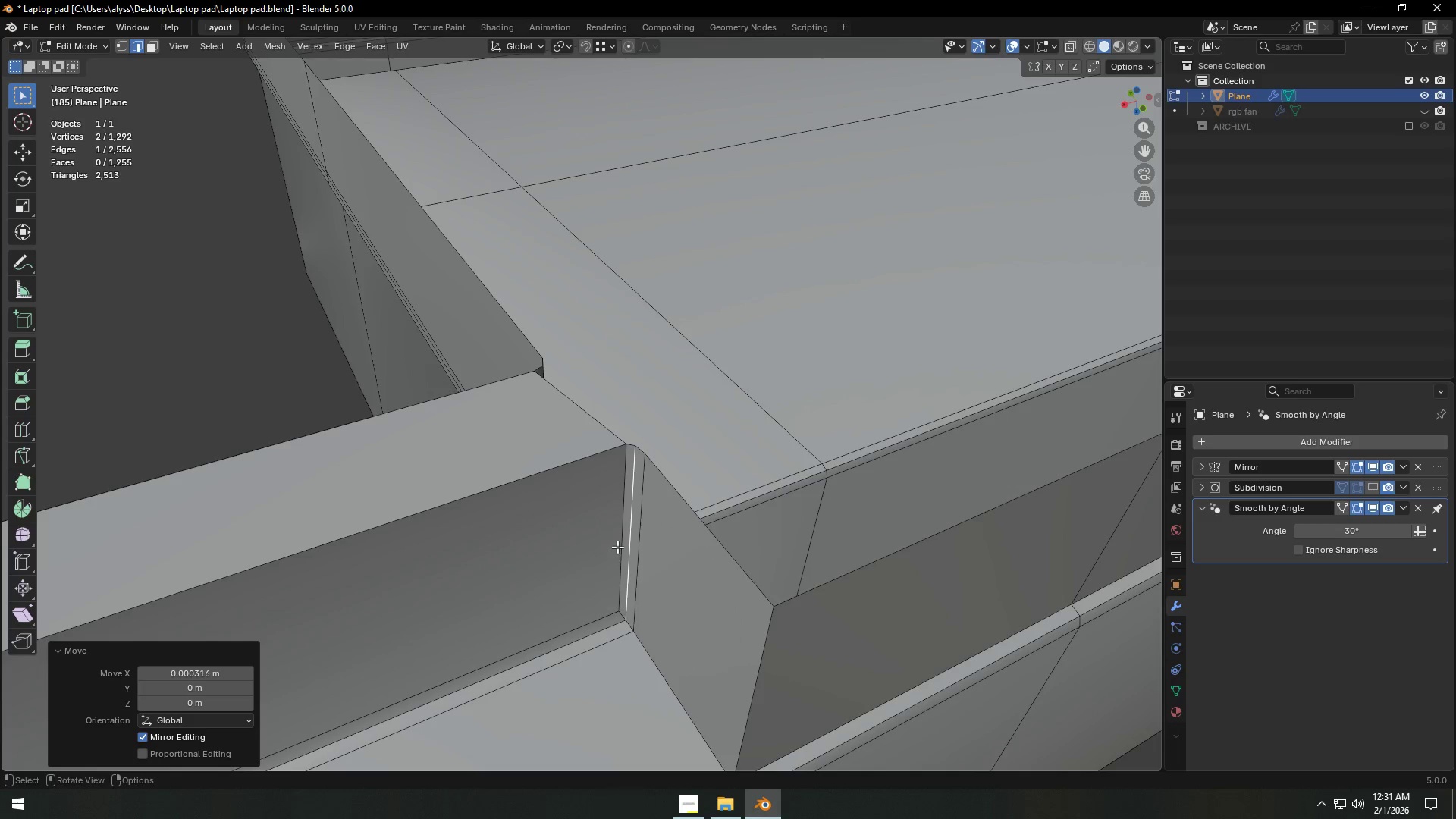 
hold_key(key=AltLeft, duration=0.44)
left_click([617, 543])
 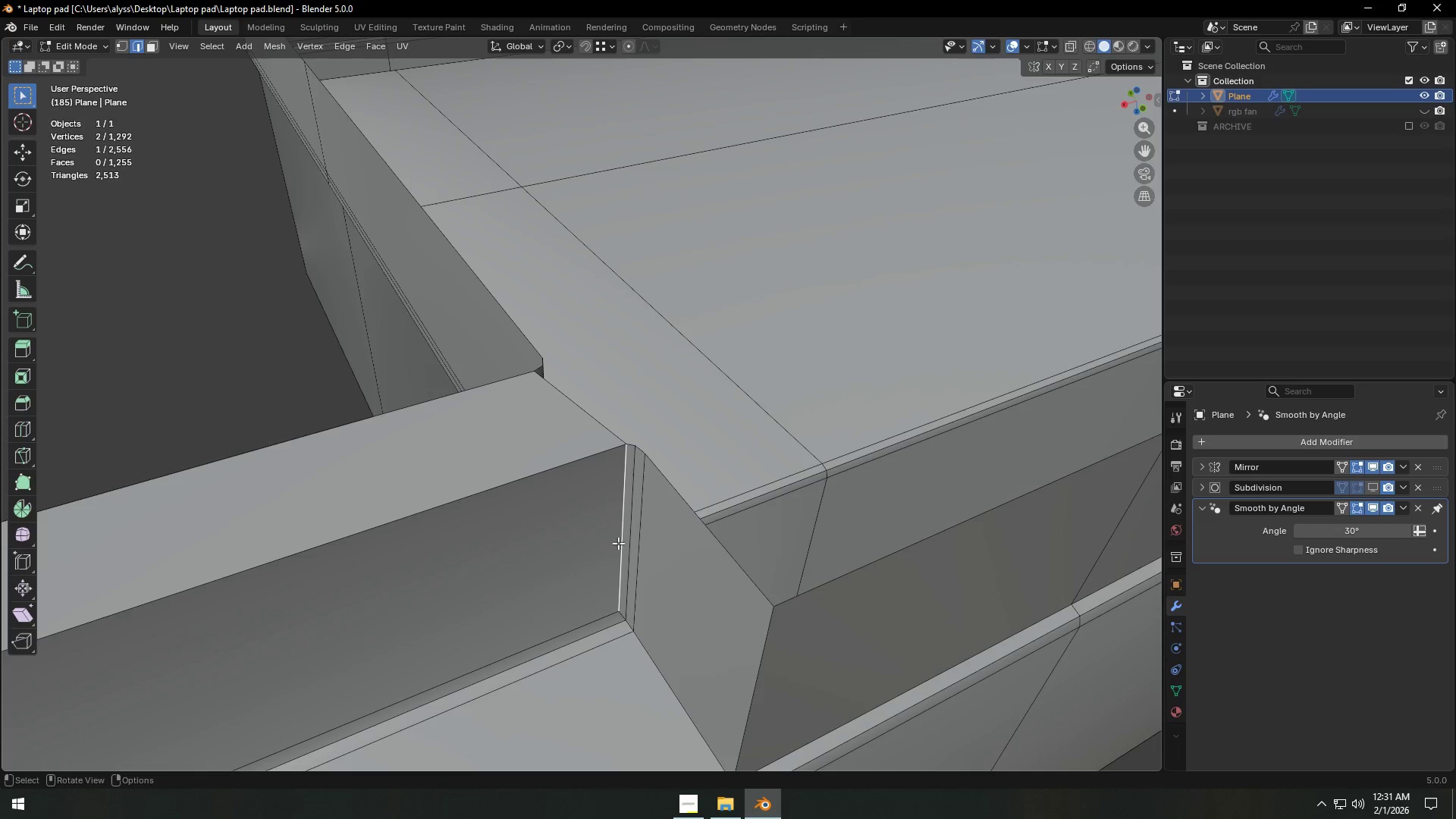 
left_click([618, 543])
 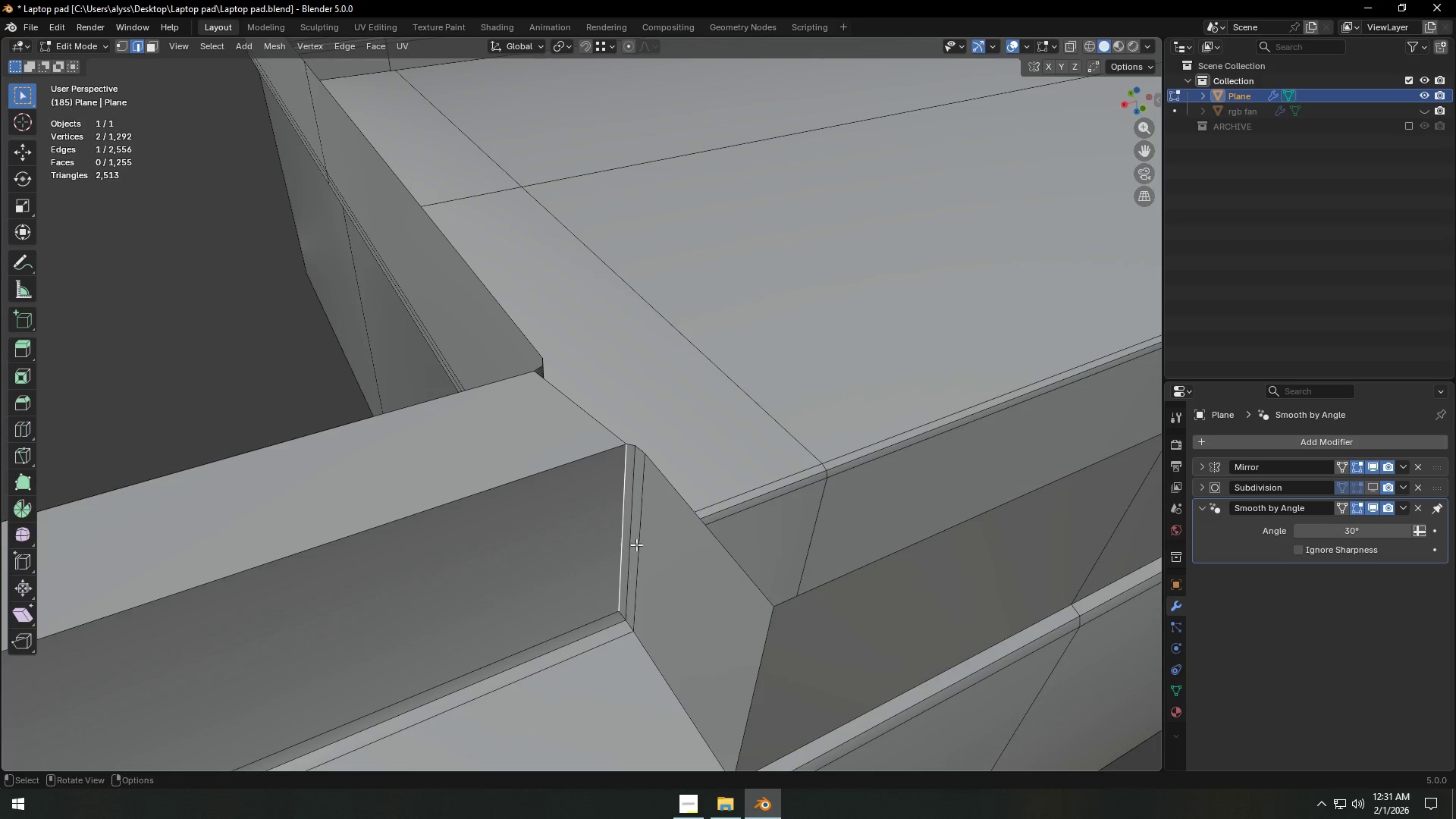 
type(gx)
 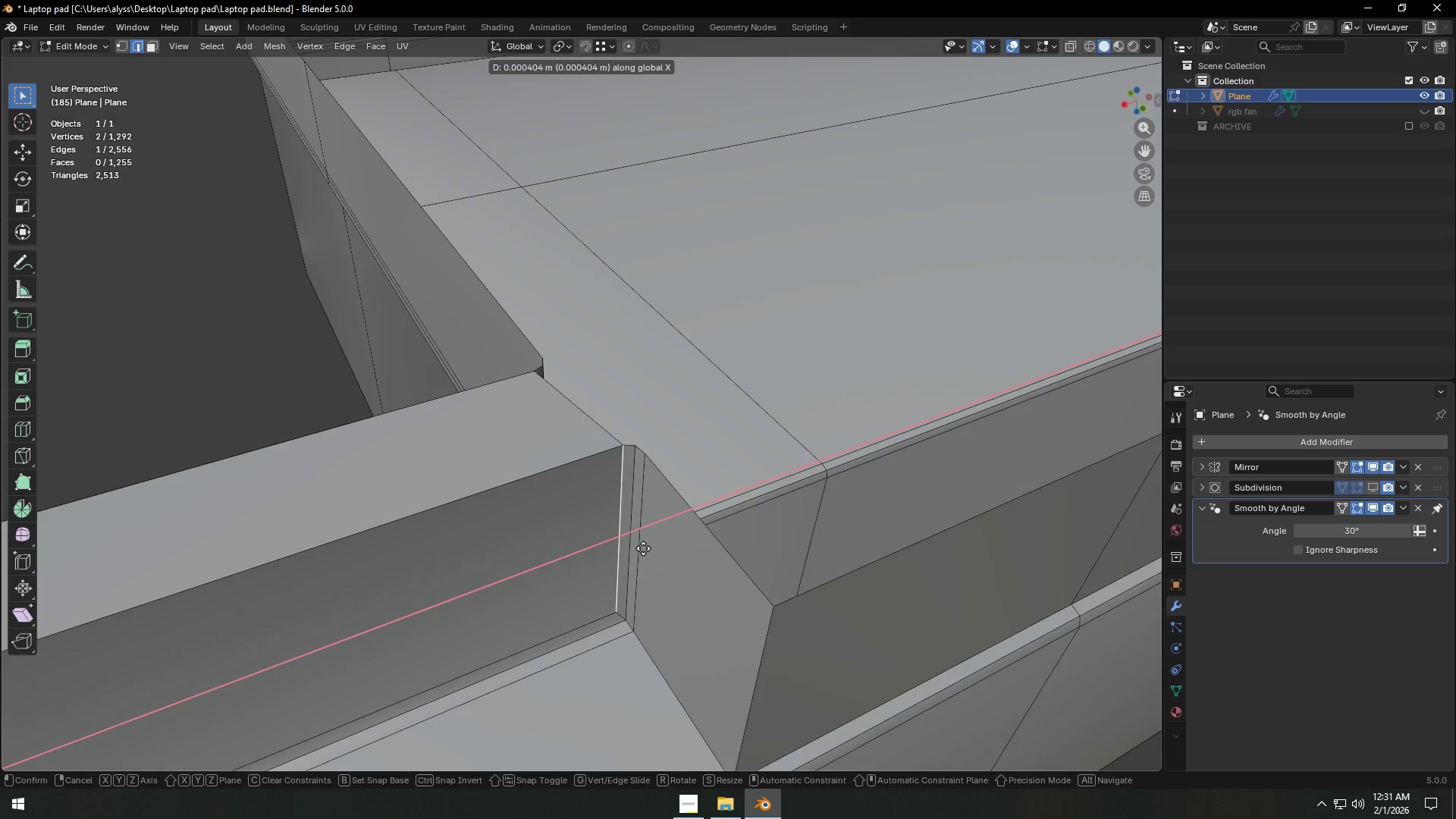 
left_click([643, 548])
 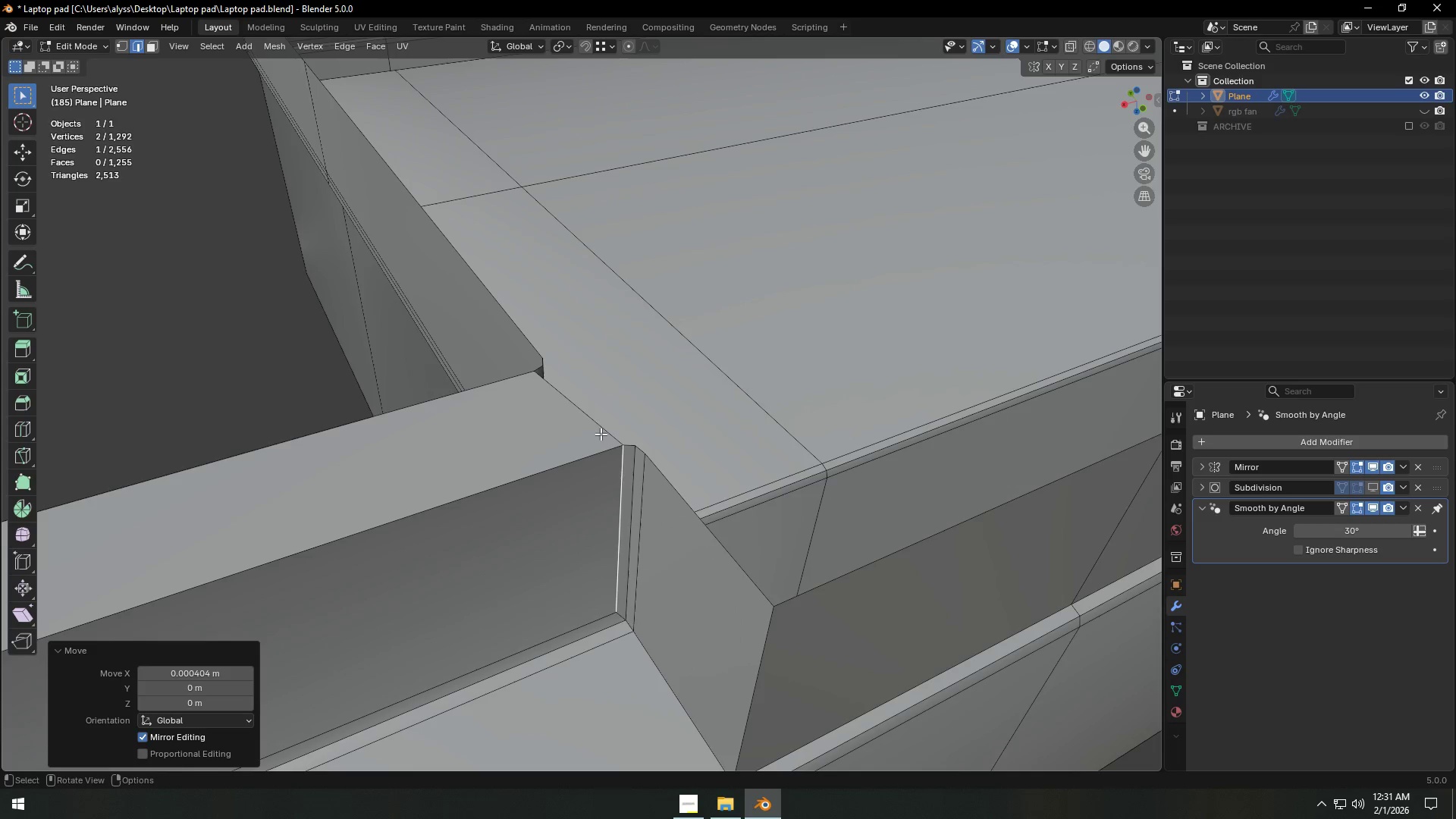 
left_click([597, 424])
 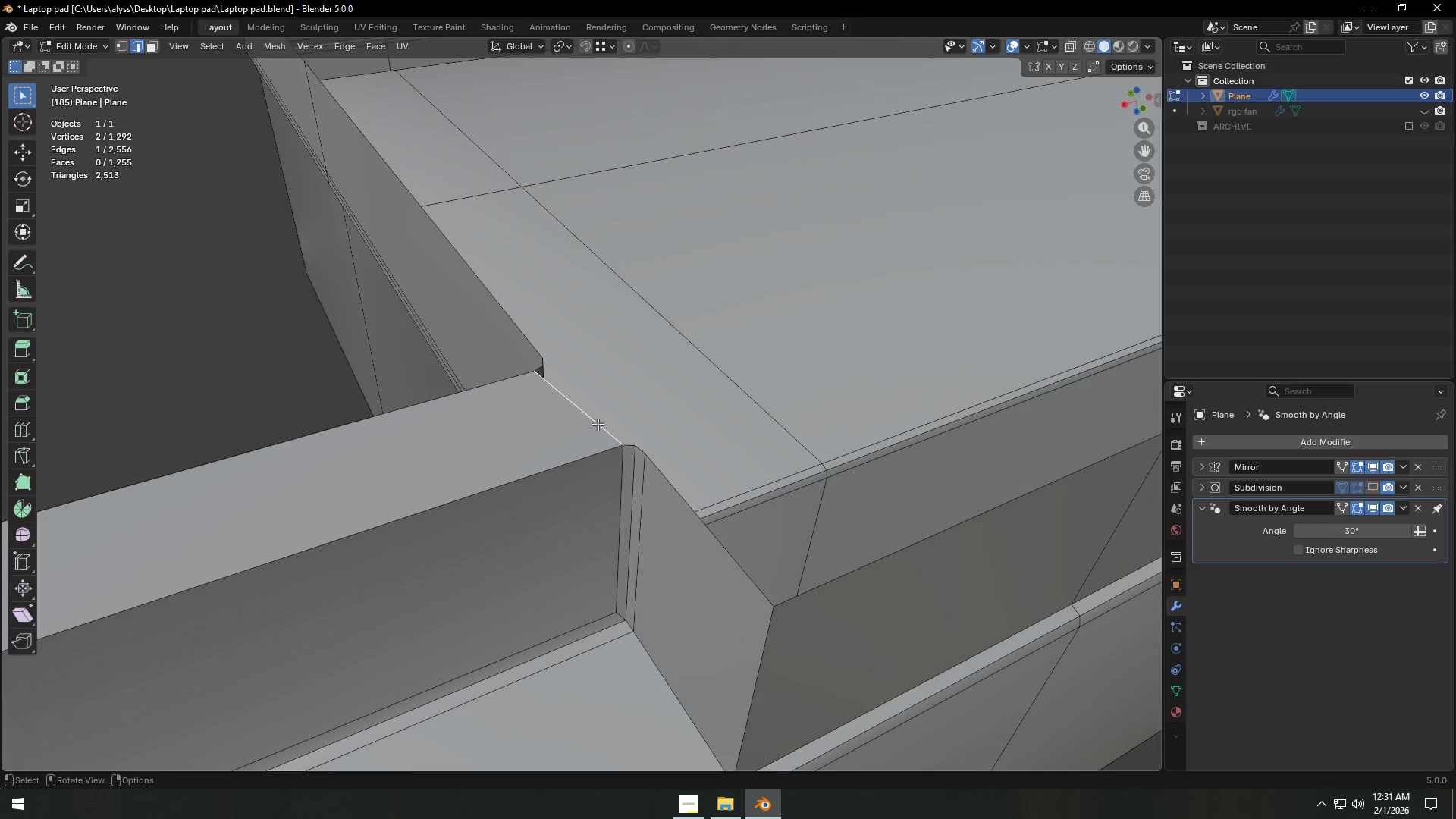 
key(F)
 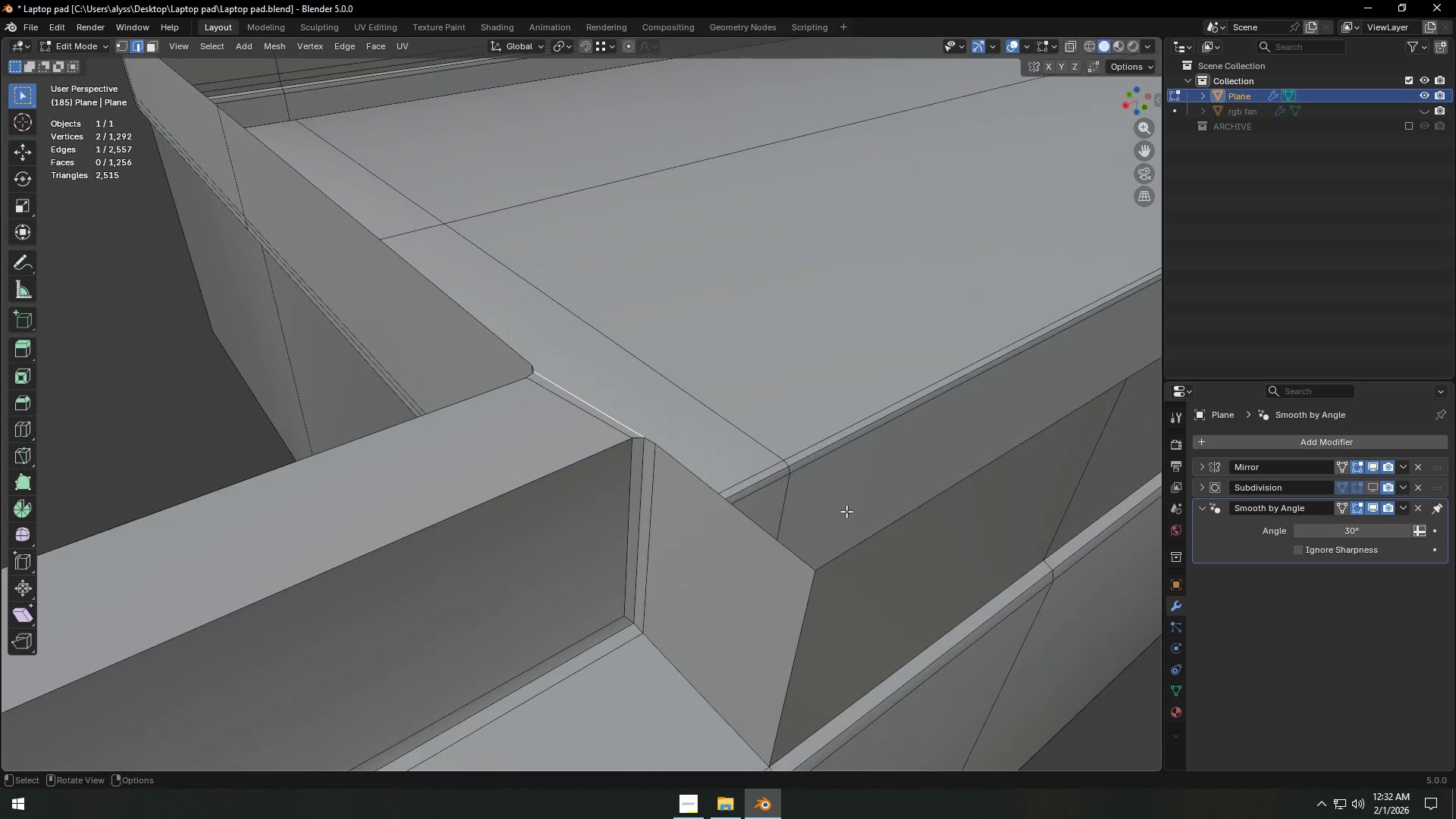 
hold_key(key=ShiftLeft, duration=0.41)
 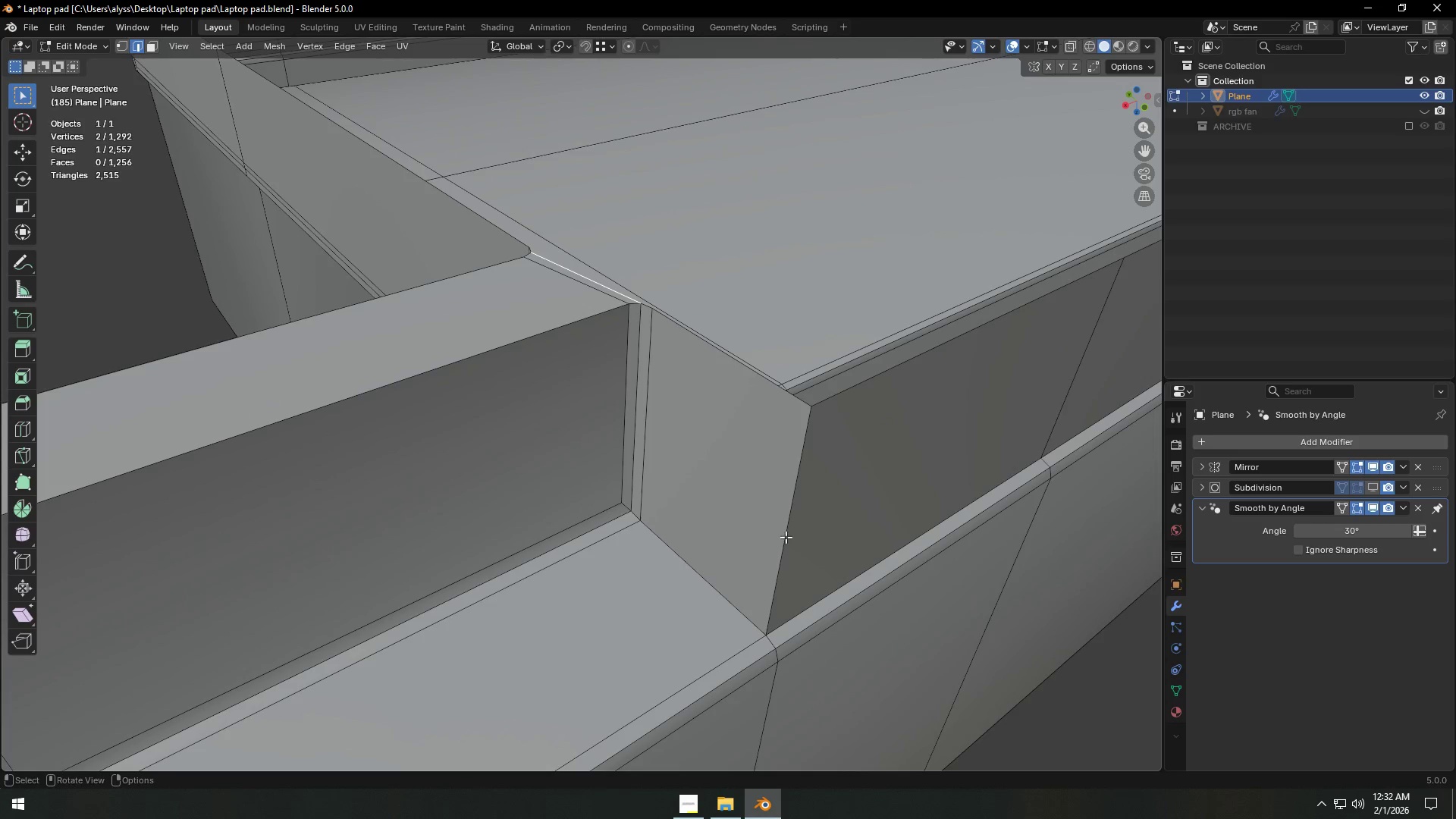 
left_click([786, 532])
 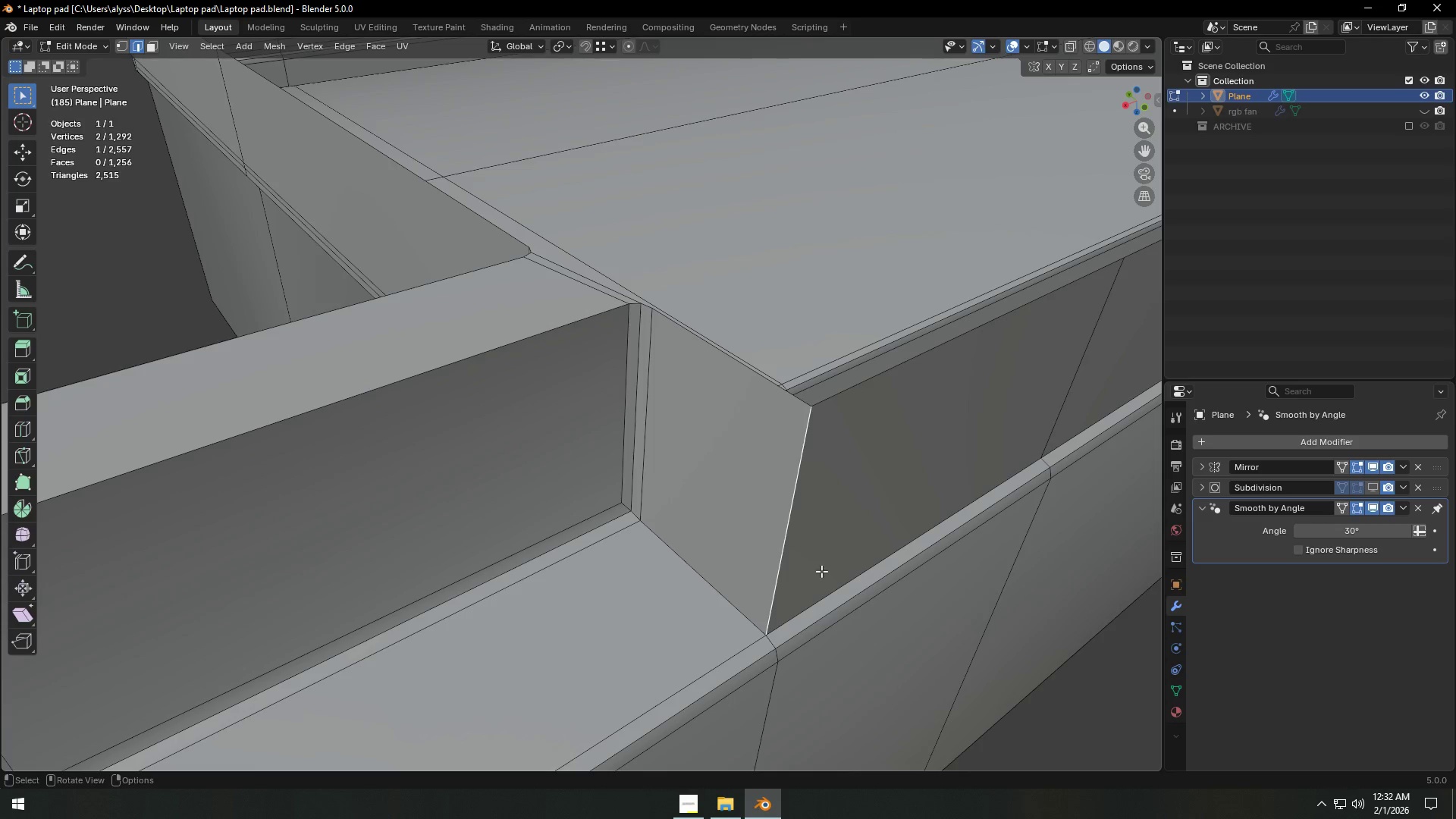 
key(Control+B)
 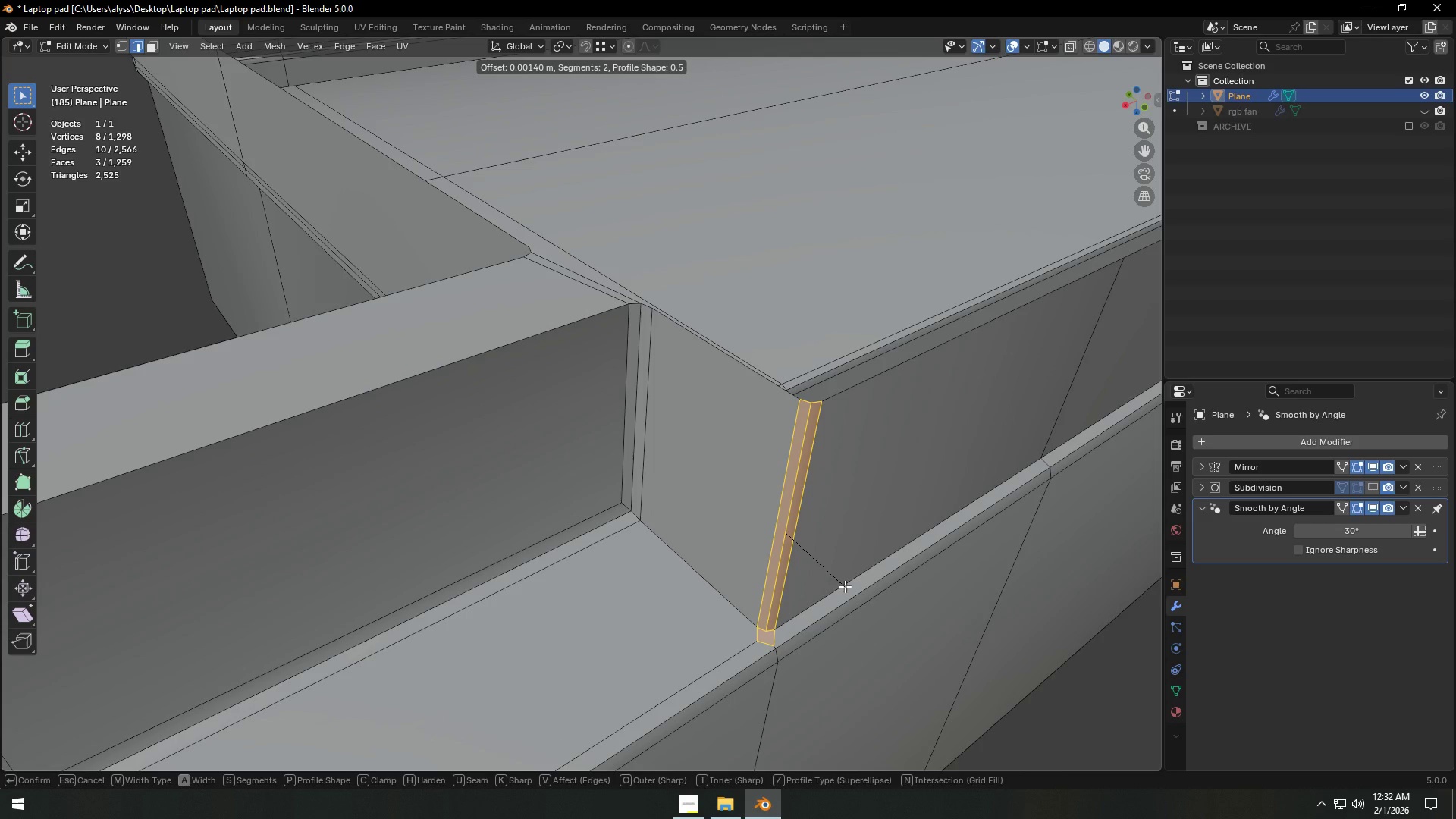 
left_click([845, 586])
 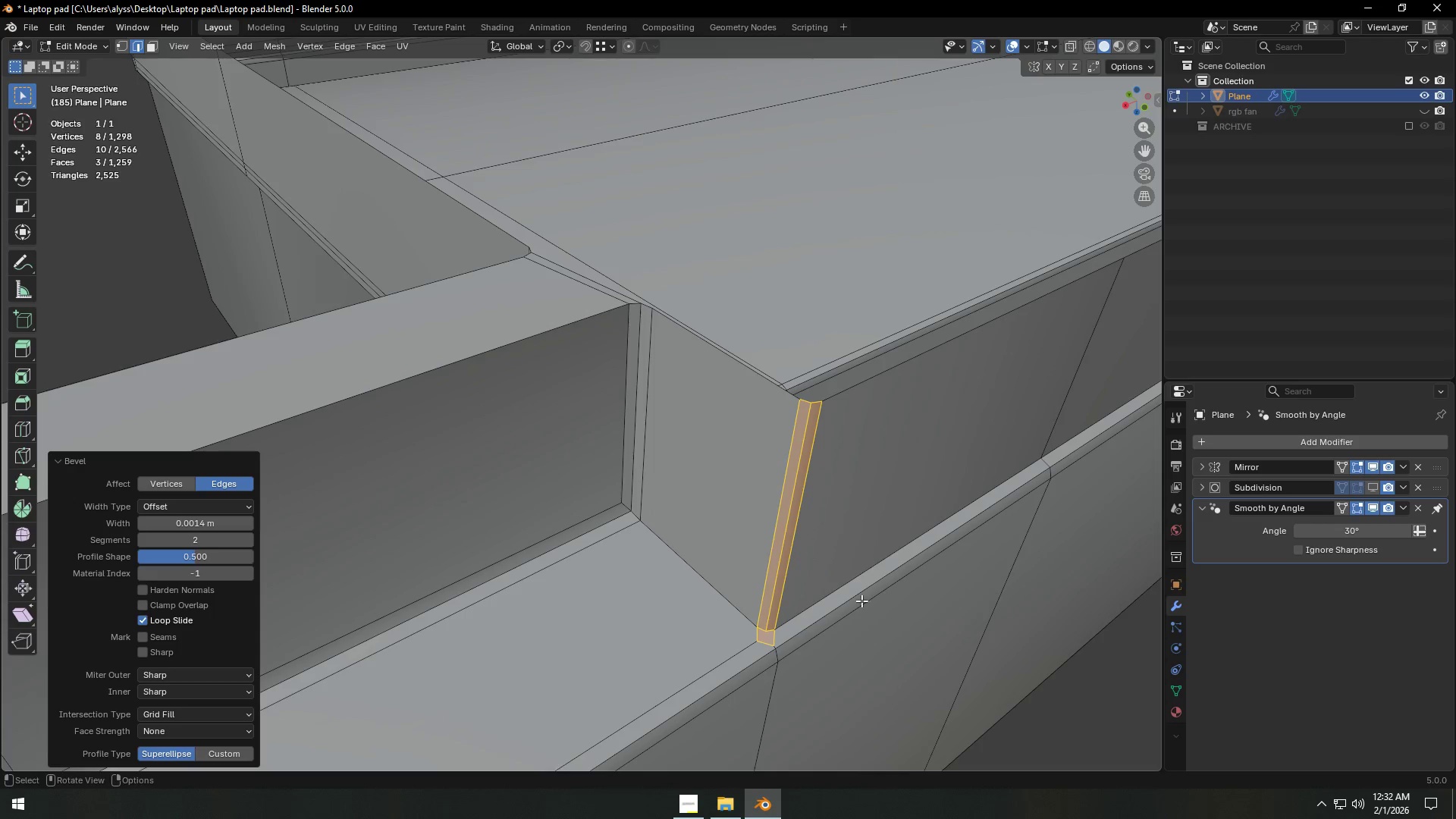 
hold_key(key=ShiftLeft, duration=0.36)
 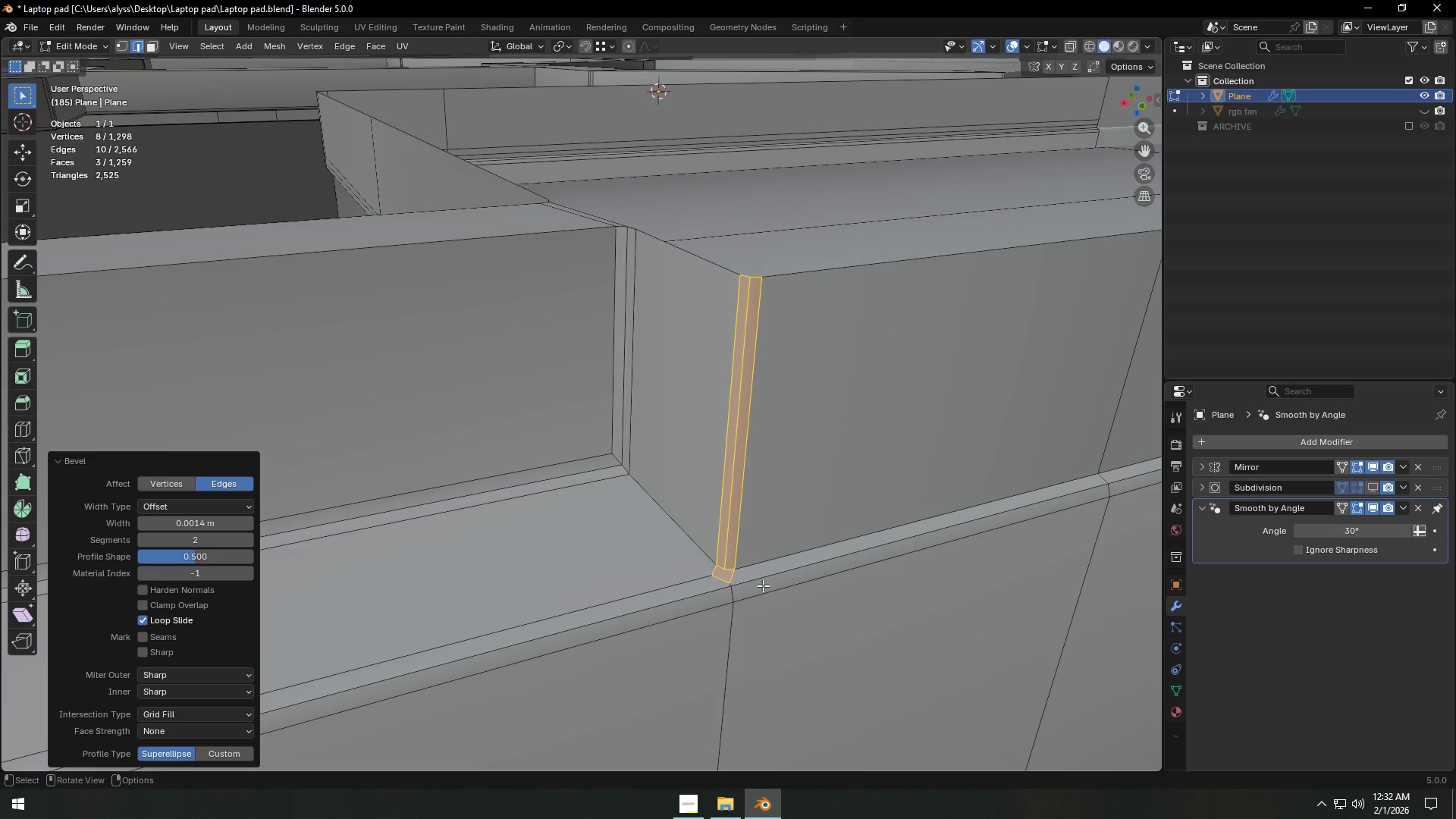 
hold_key(key=ShiftLeft, duration=0.42)
 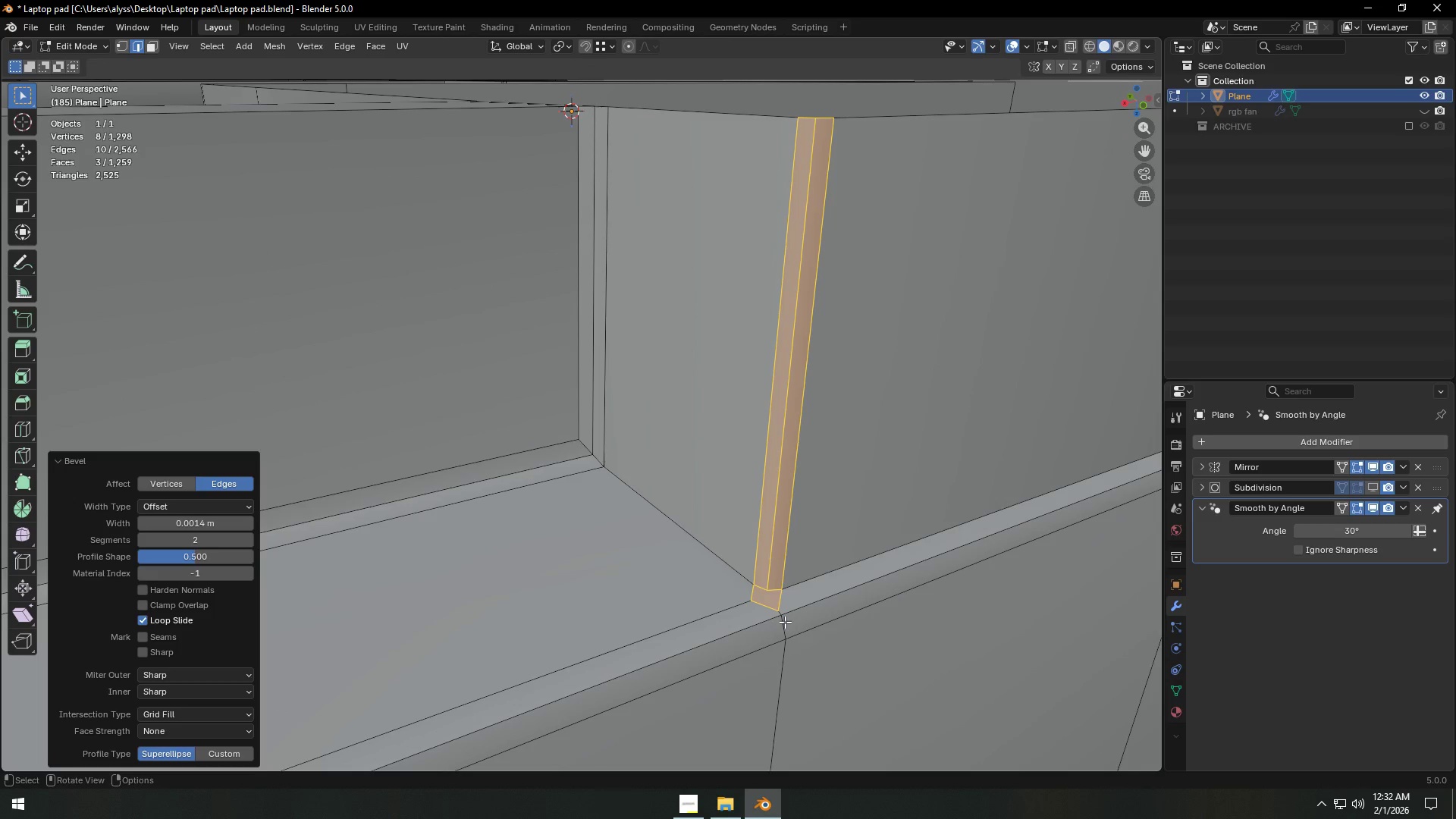 
scroll: coordinate [776, 592], scroll_direction: up, amount: 2.0
 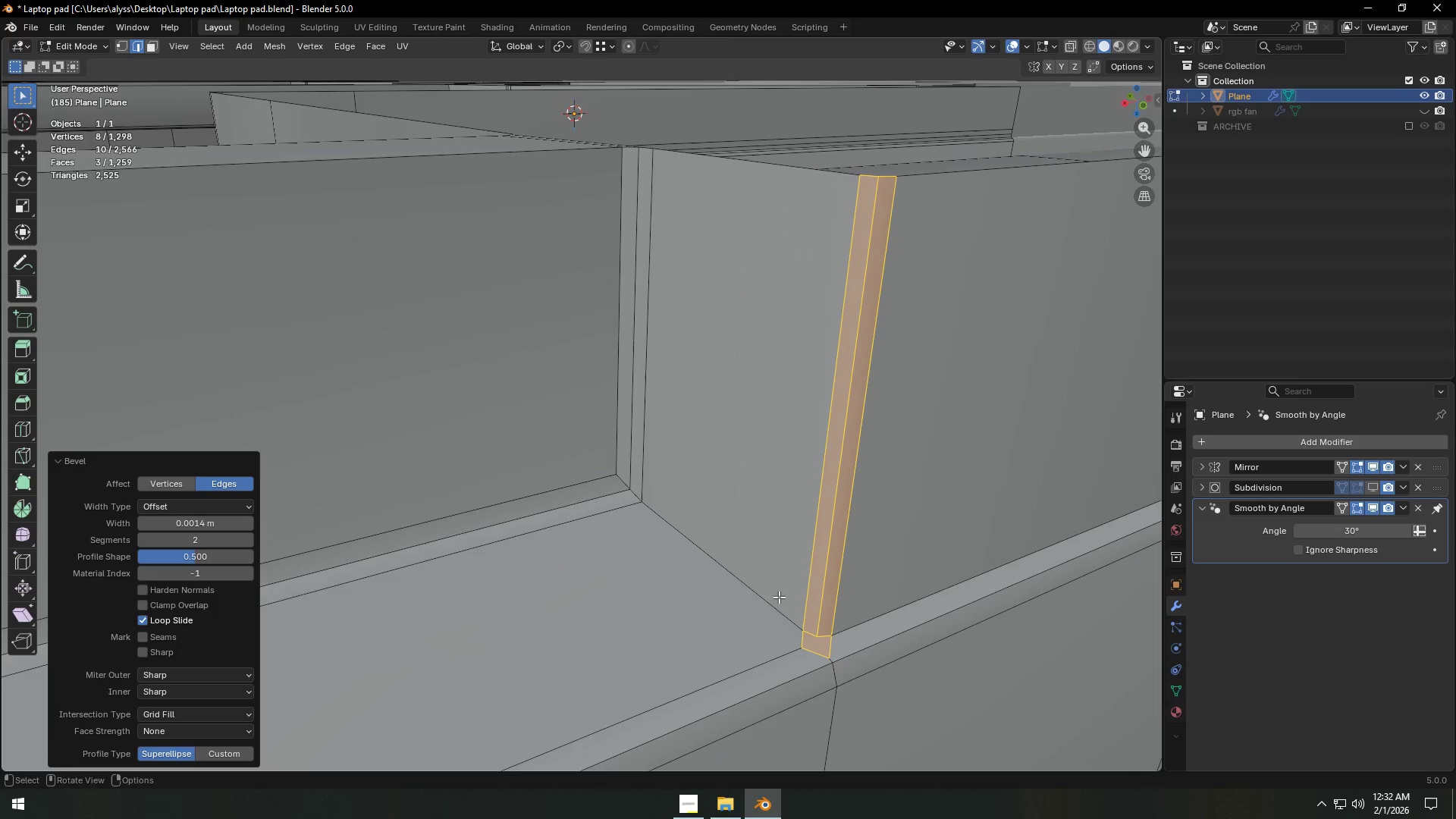 
key(1)
 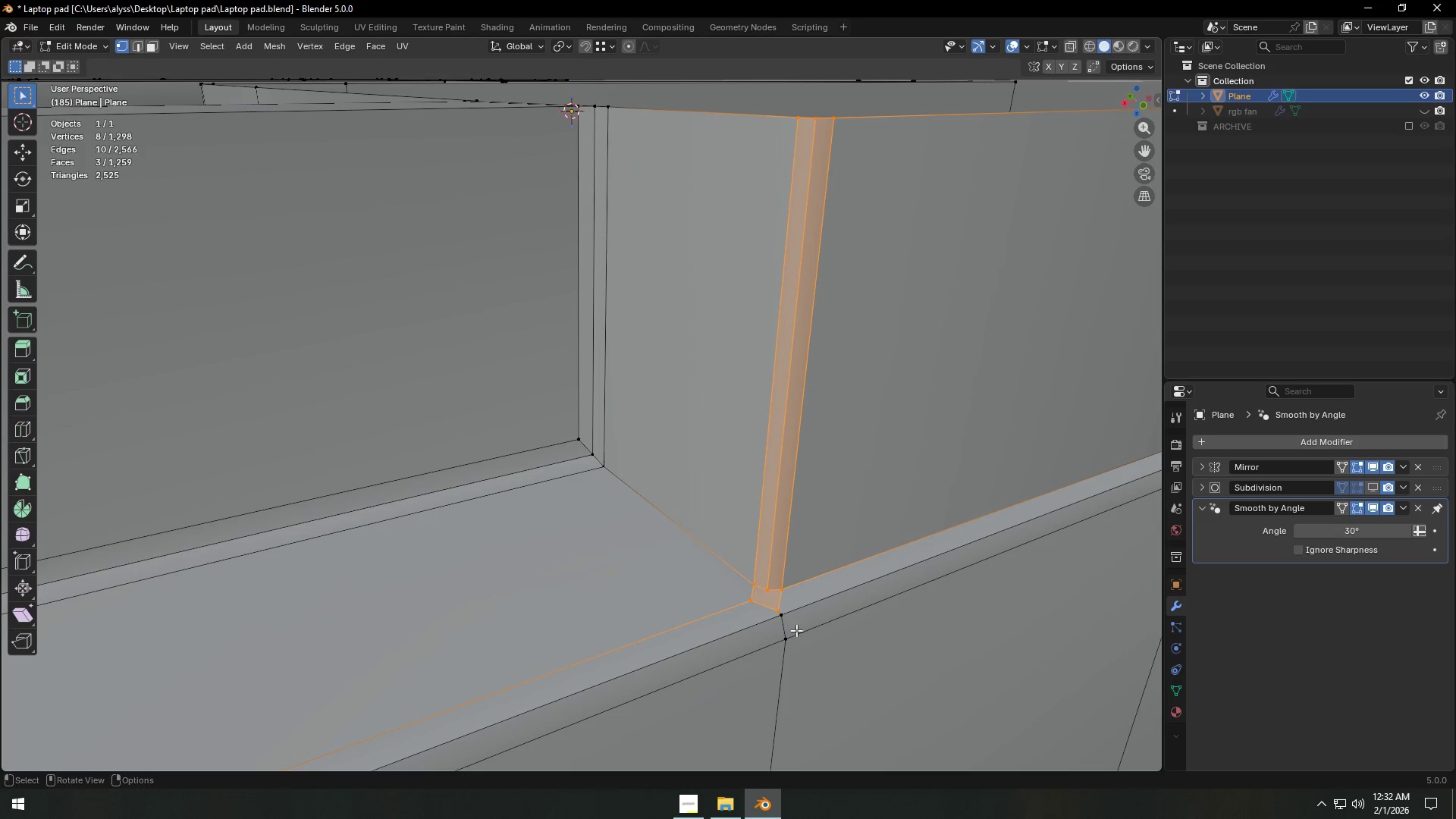 
hold_key(key=ShiftLeft, duration=0.36)
 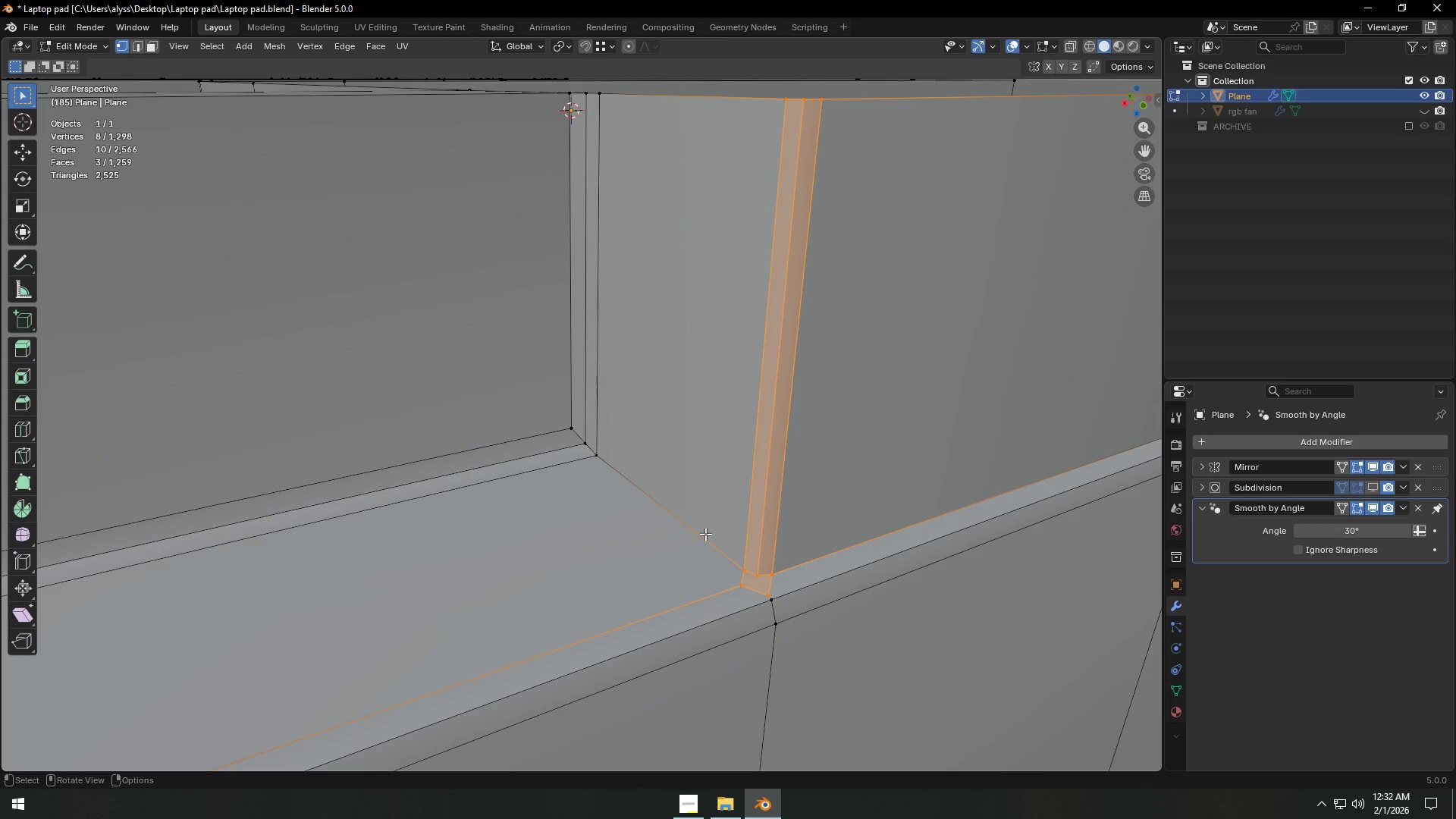 
left_click([701, 533])
 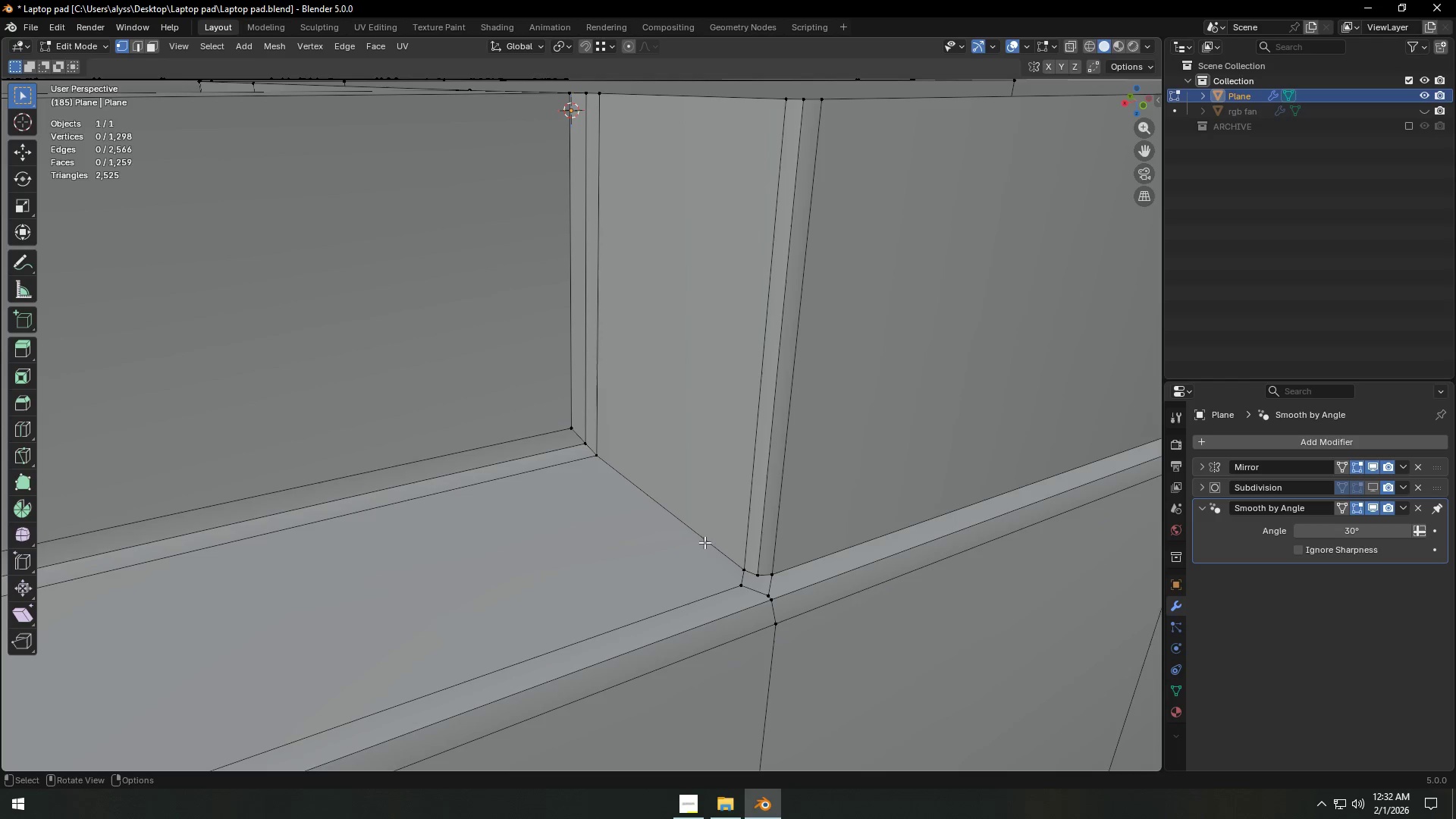 
key(Control+Z)
 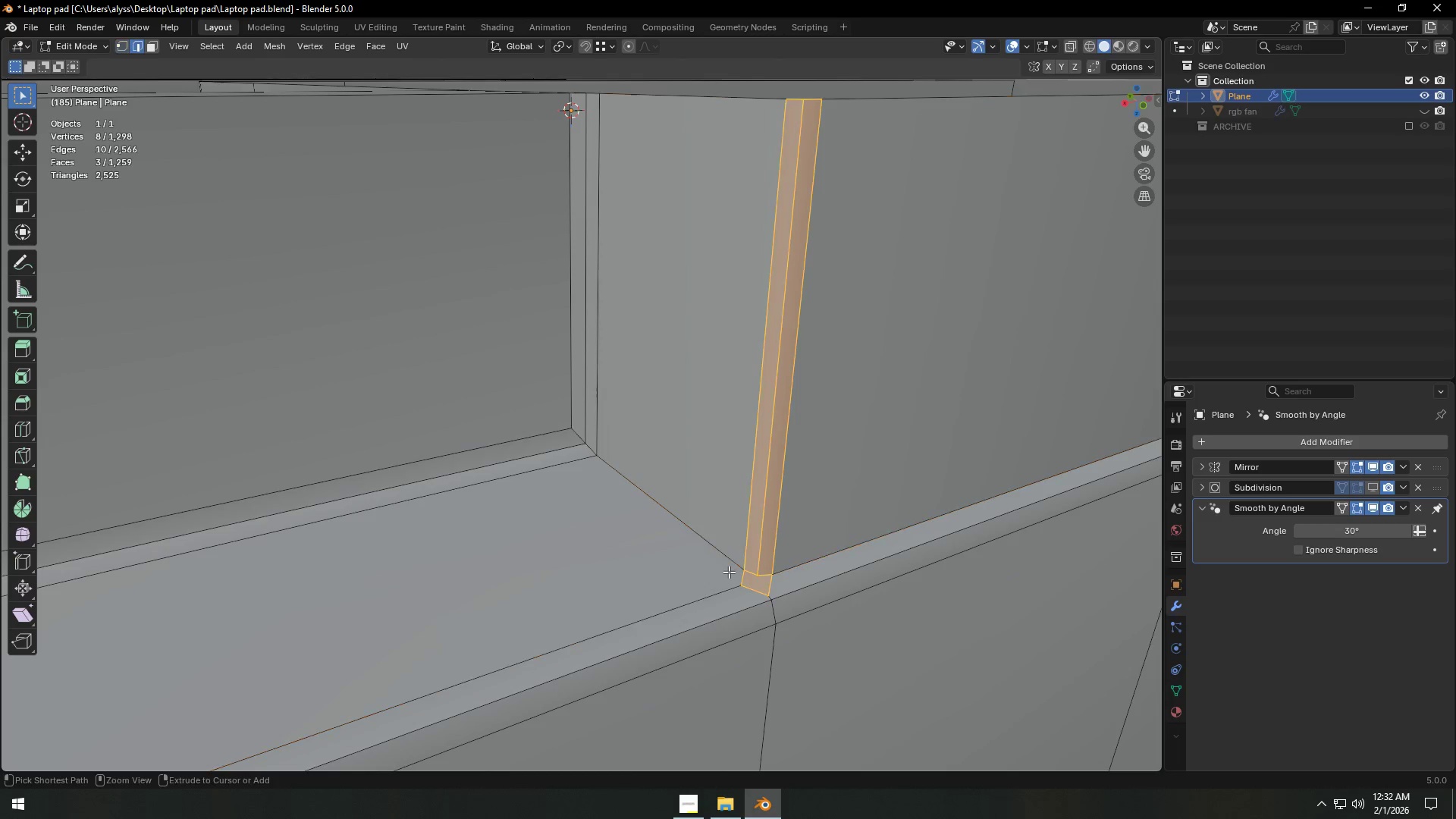 
key(Control+Z)
 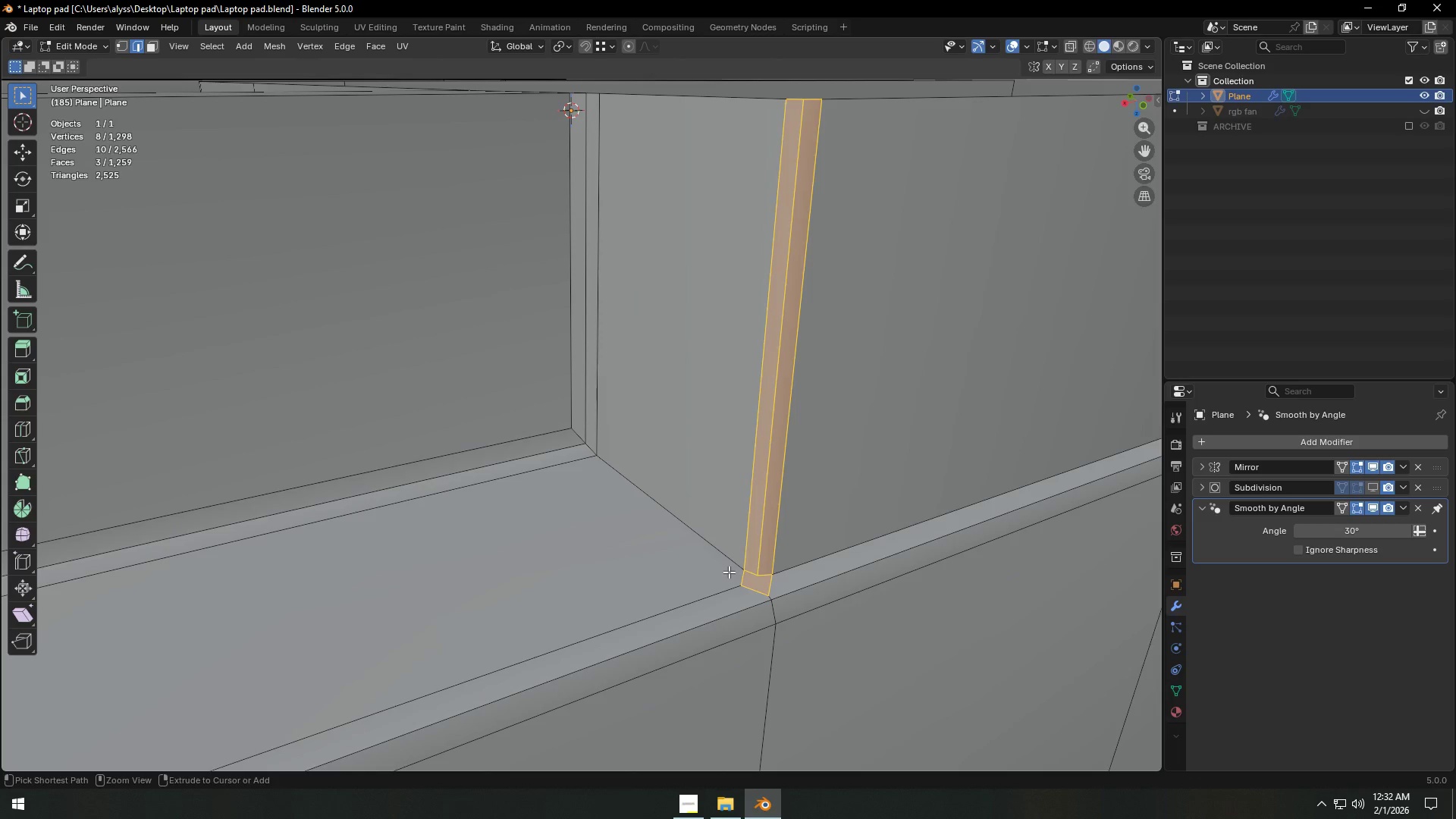 
key(Control+Z)
 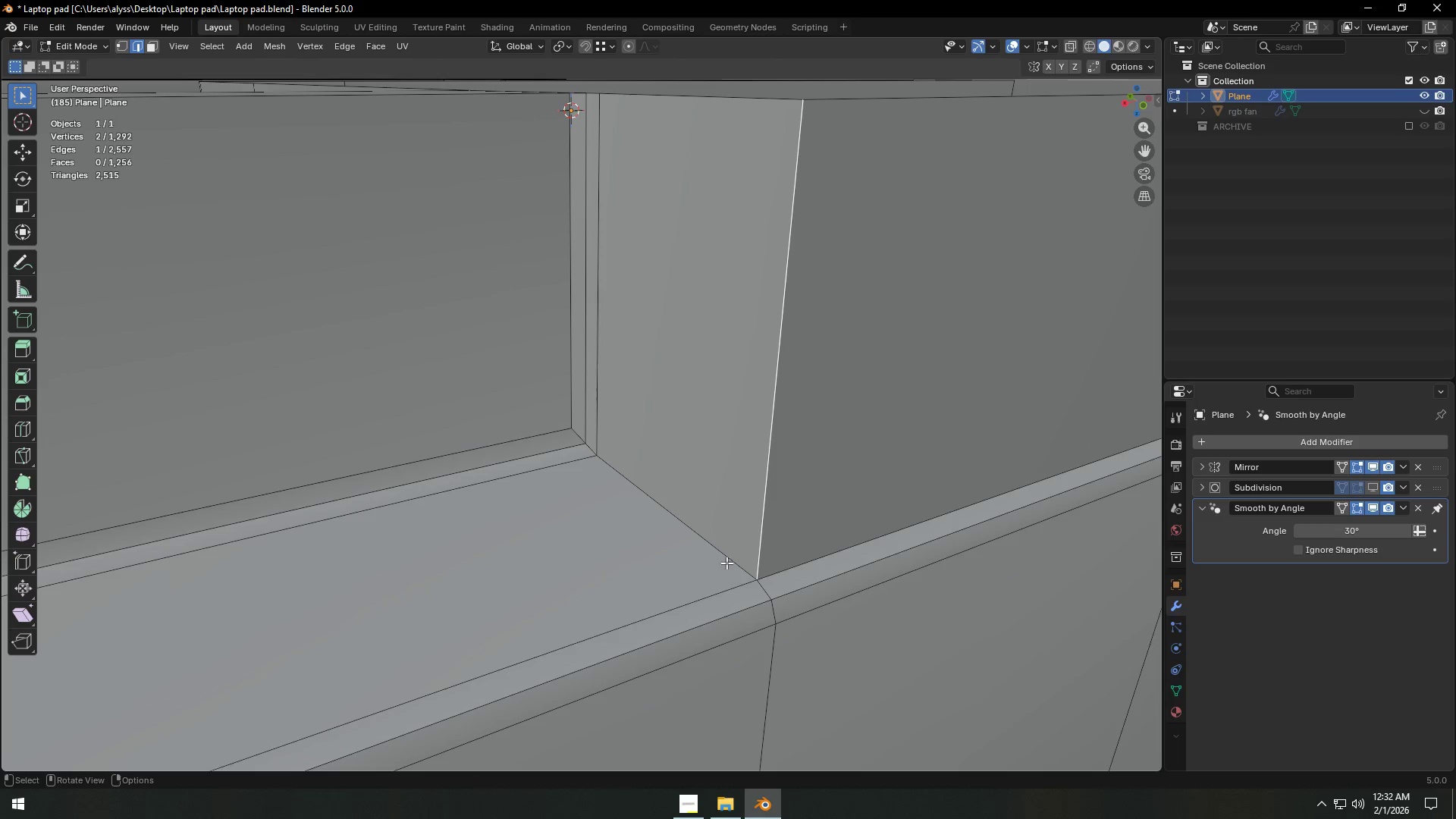 
hold_key(key=ShiftLeft, duration=0.38)
left_click([715, 548])
 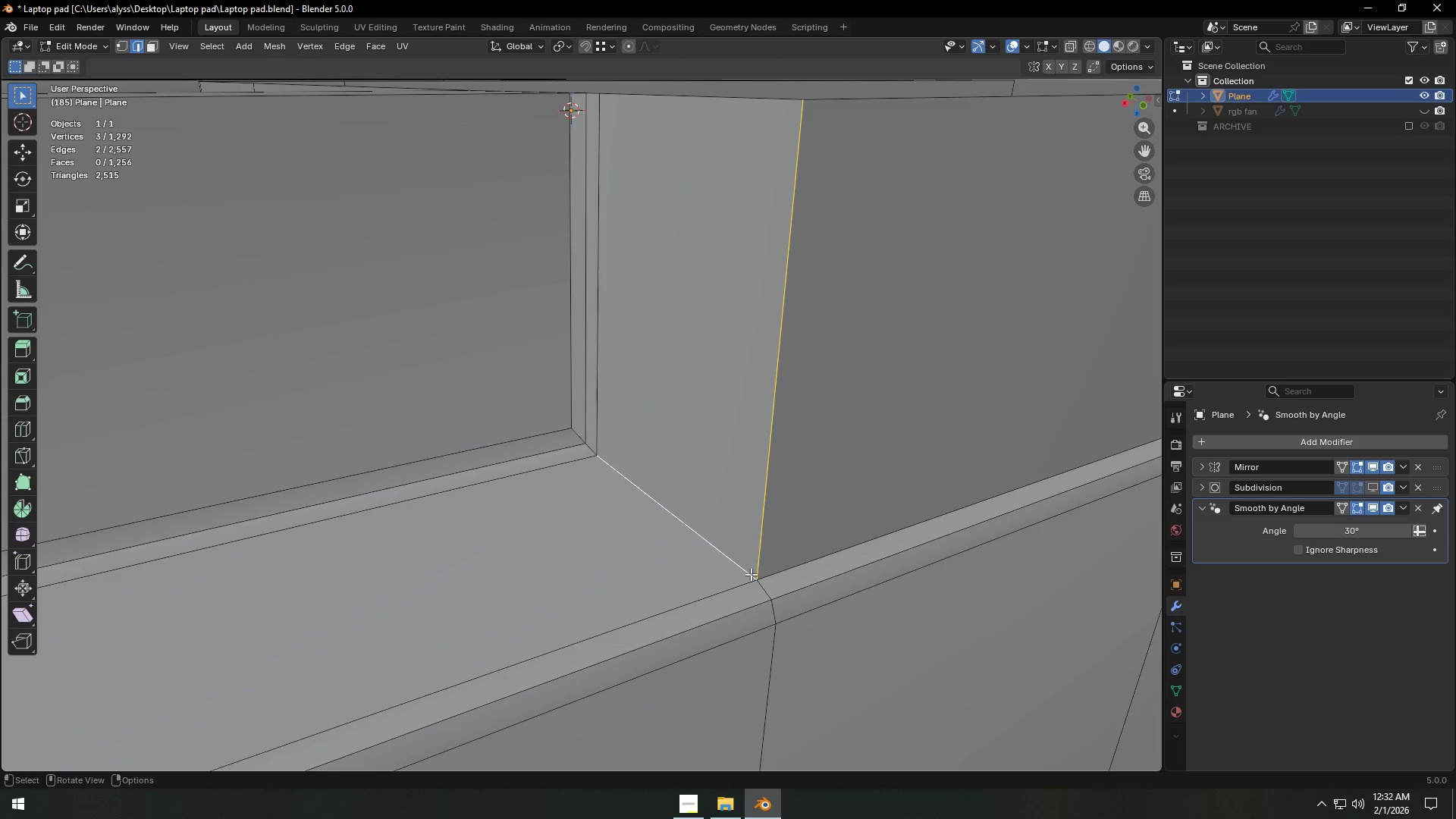 
scroll: coordinate [820, 575], scroll_direction: down, amount: 3.0
 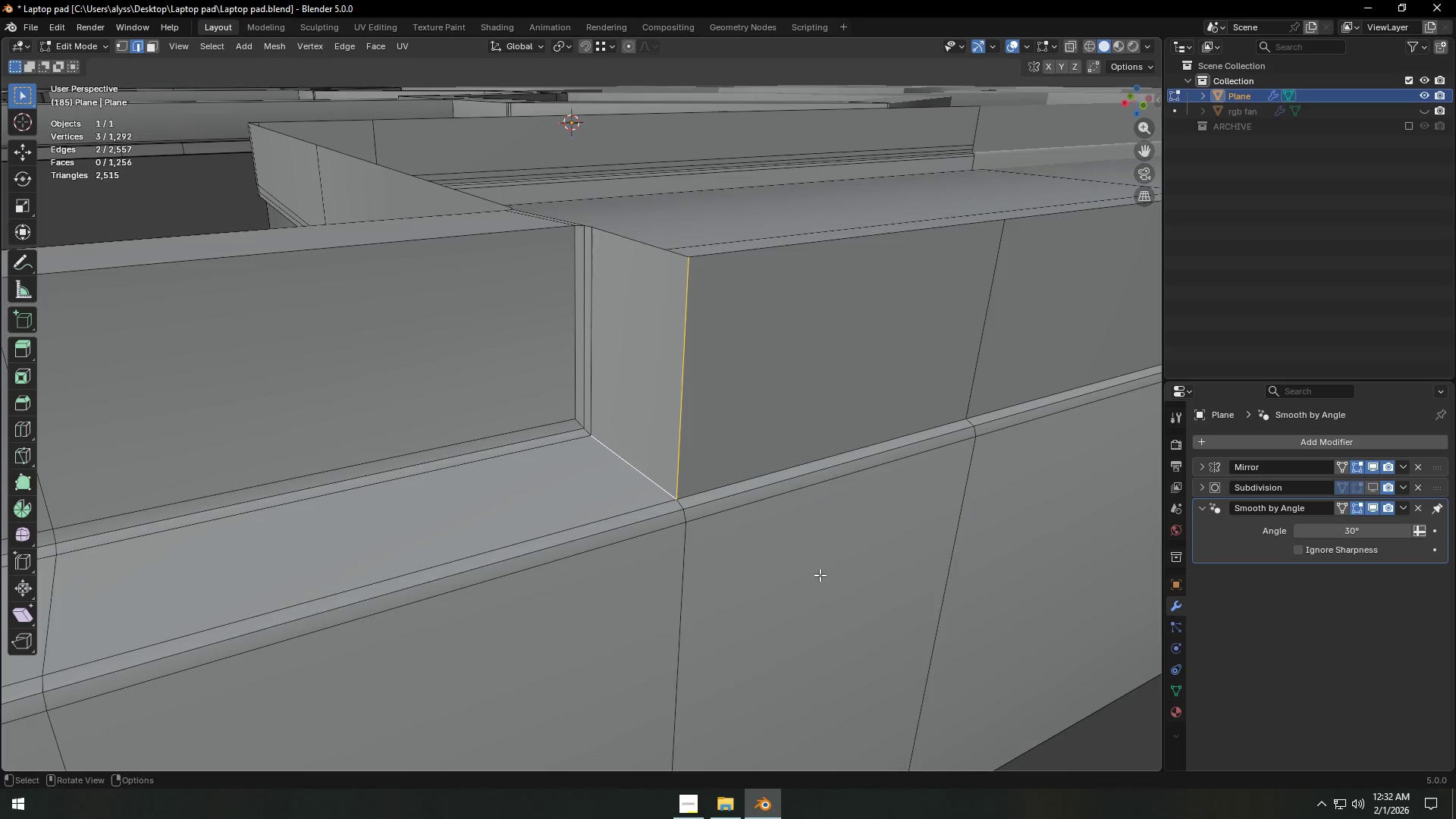 
hold_key(key=ShiftLeft, duration=0.53)
 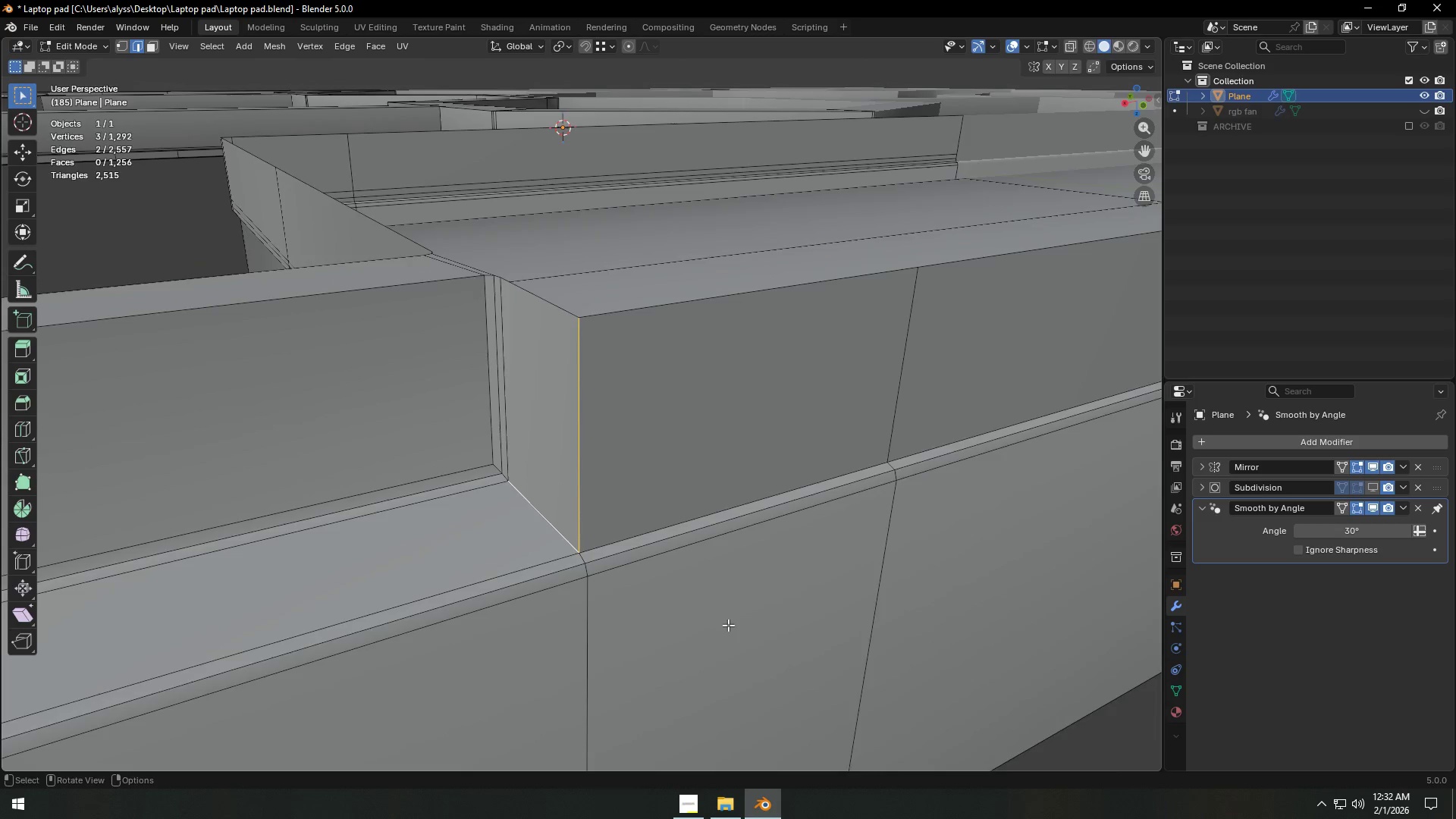 
scroll: coordinate [728, 625], scroll_direction: up, amount: 1.0
 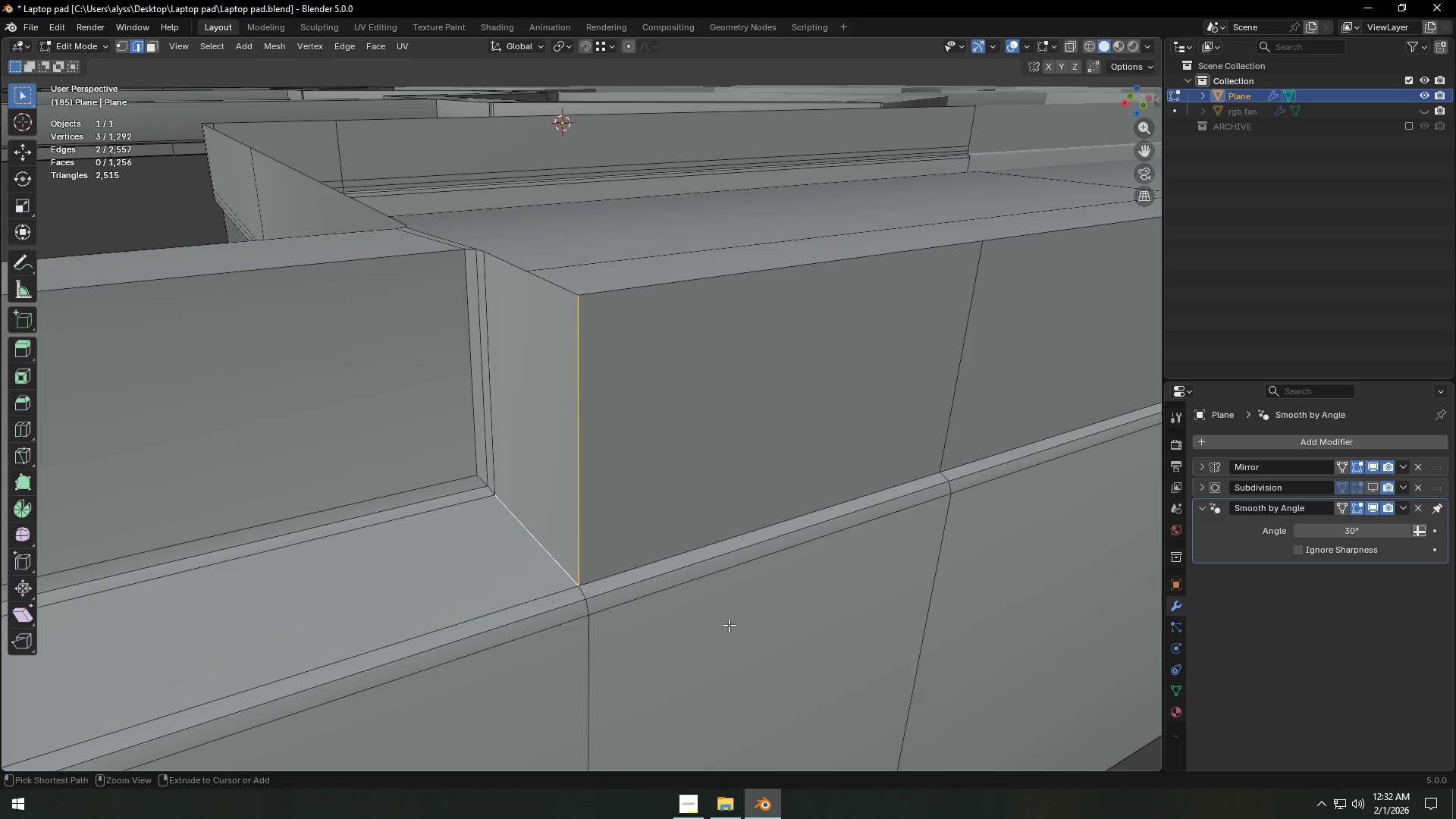 
key(Control+B)
 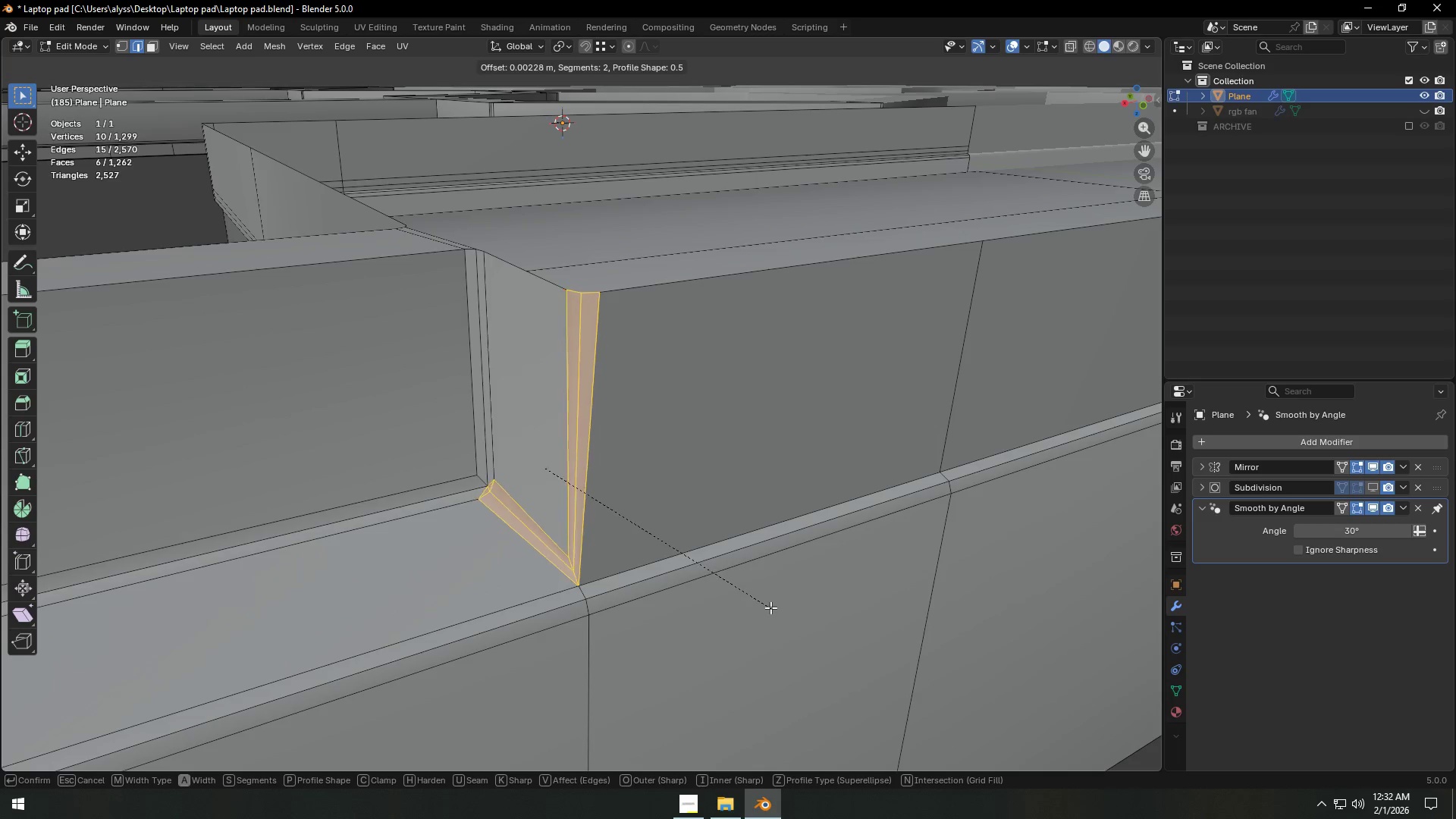 
wait(6.22)
 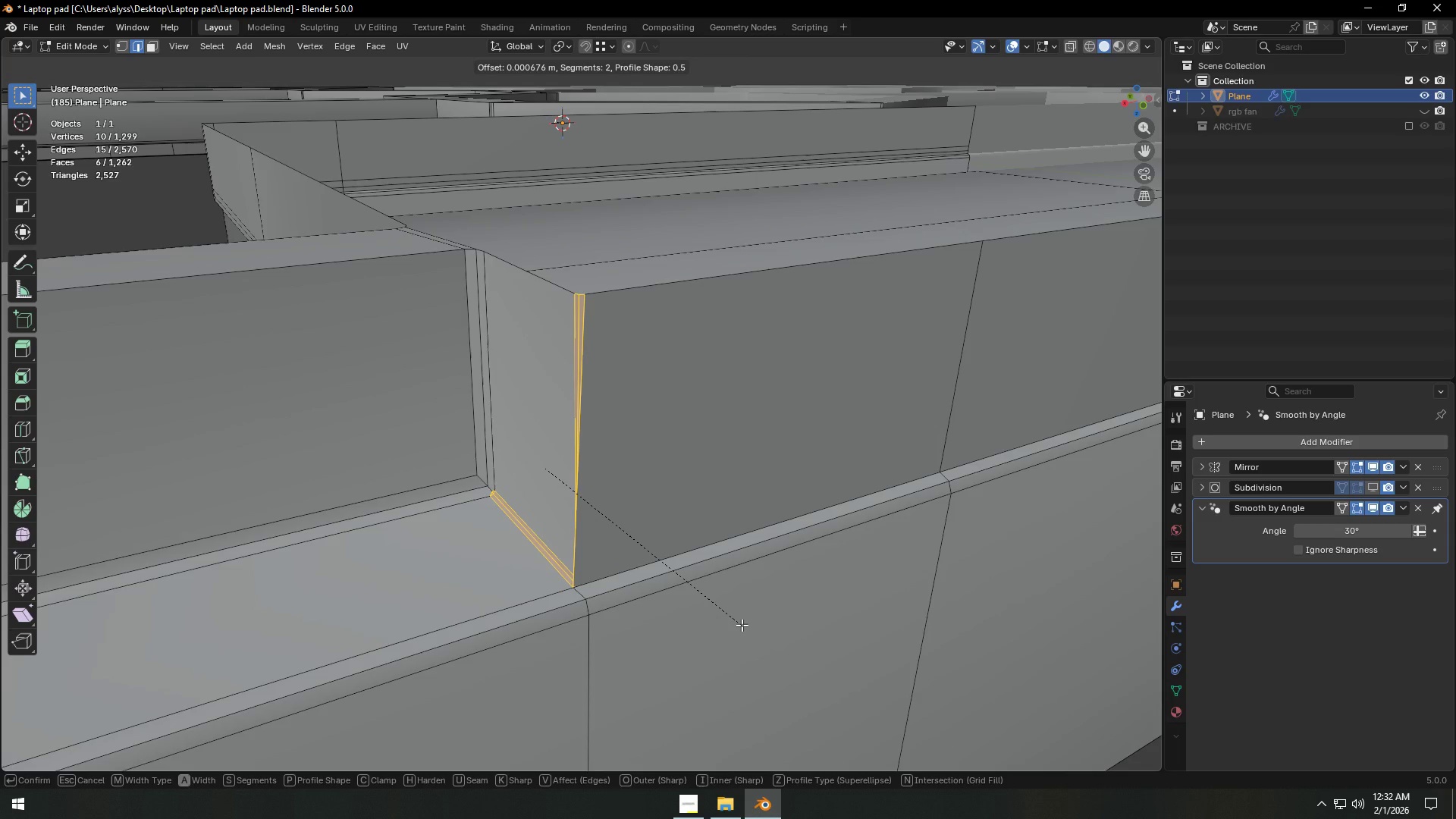 
right_click([764, 602])
 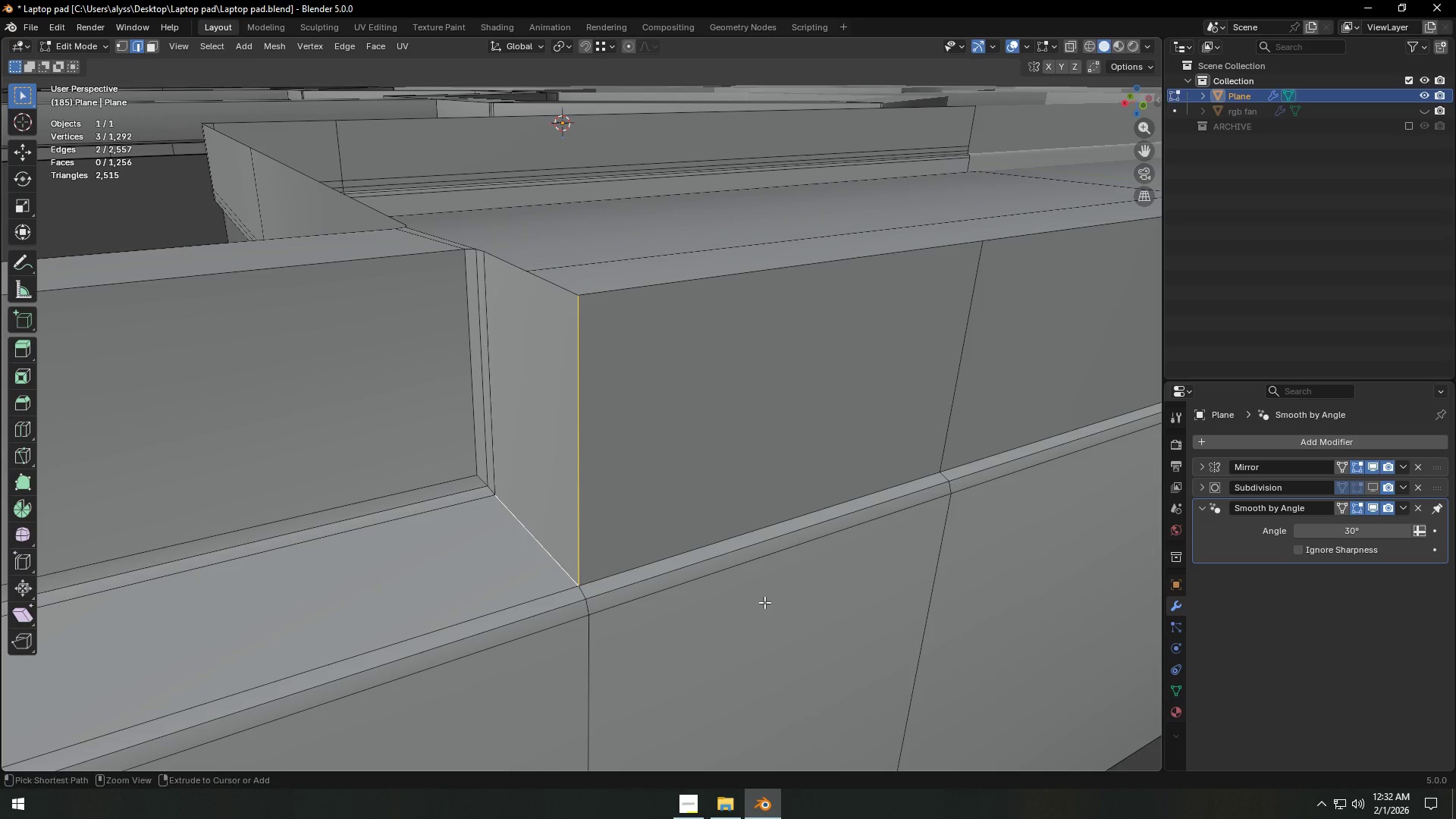 
hold_key(key=ControlLeft, duration=0.45)
 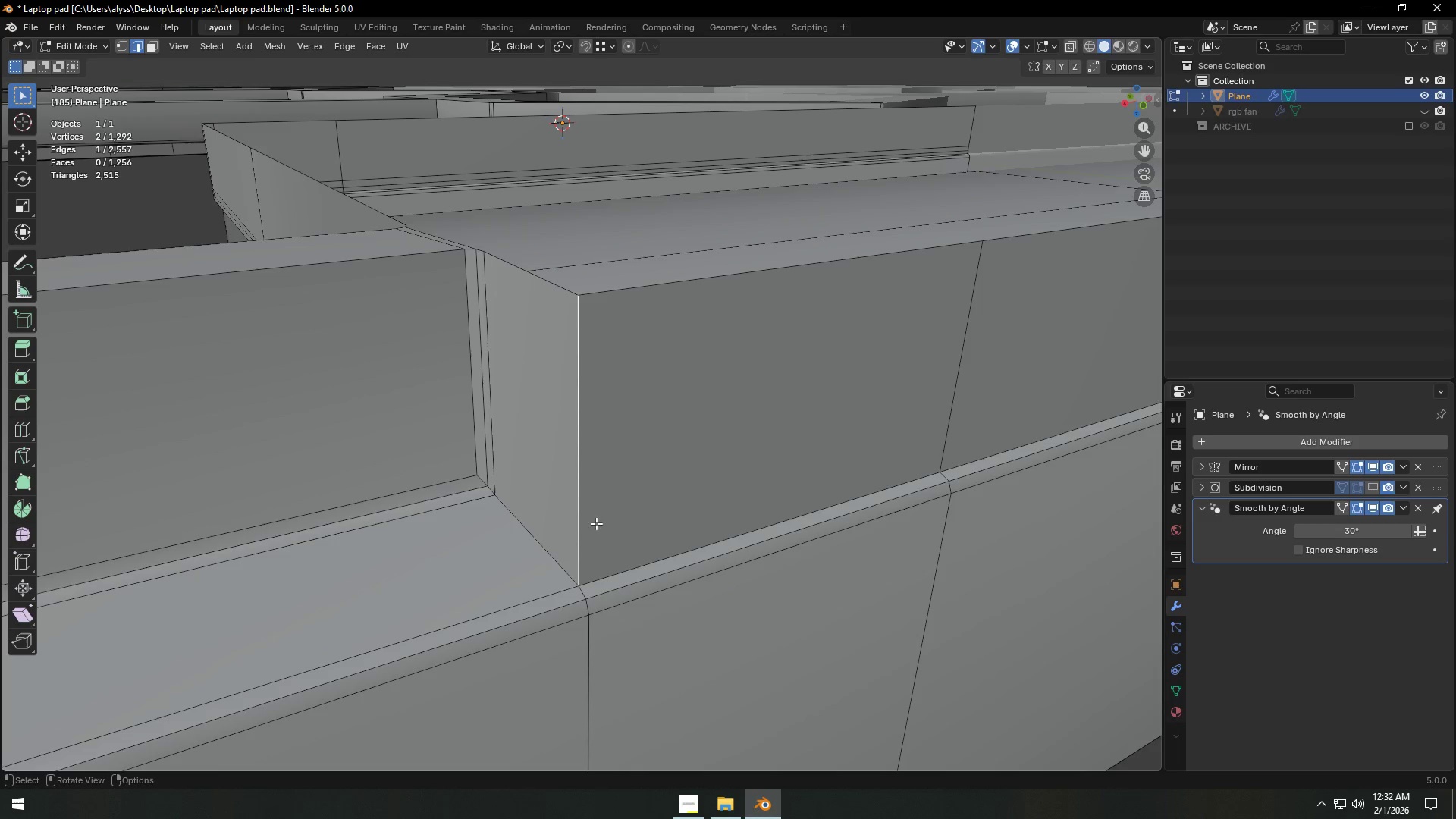 
key(Control+B)
 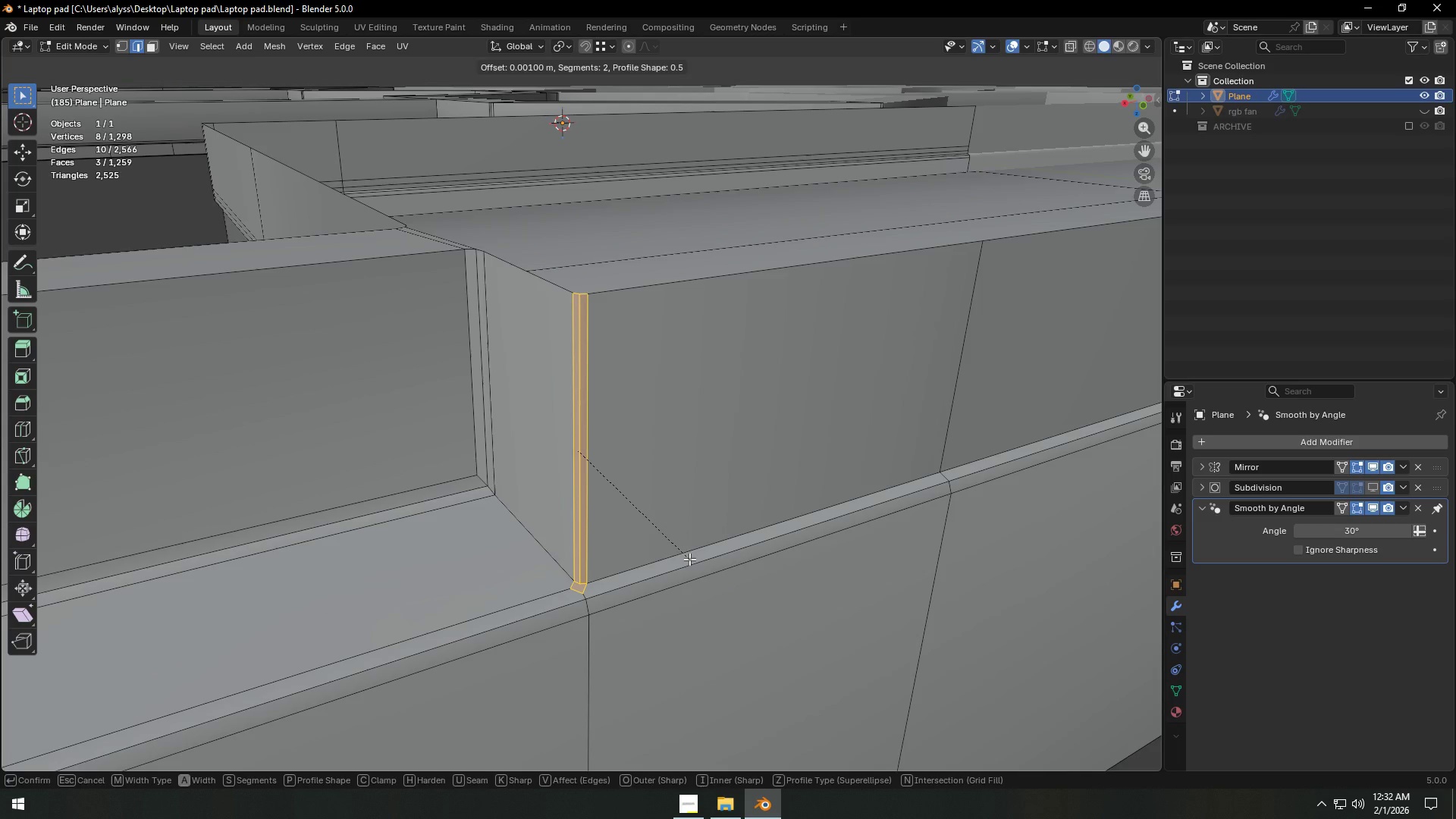 
left_click([689, 559])
 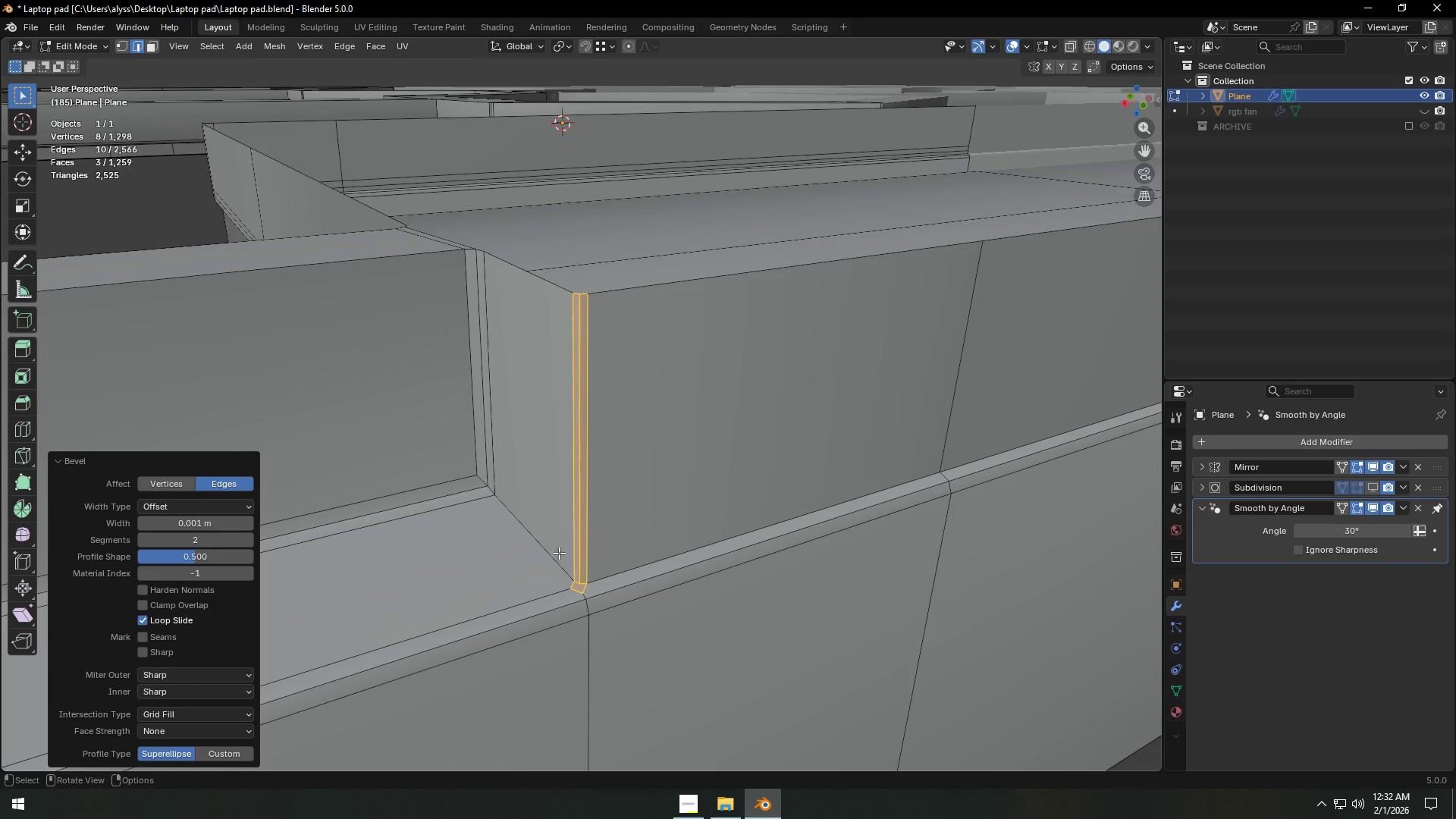 
hold_key(key=AltLeft, duration=0.5)
left_click([546, 552])
 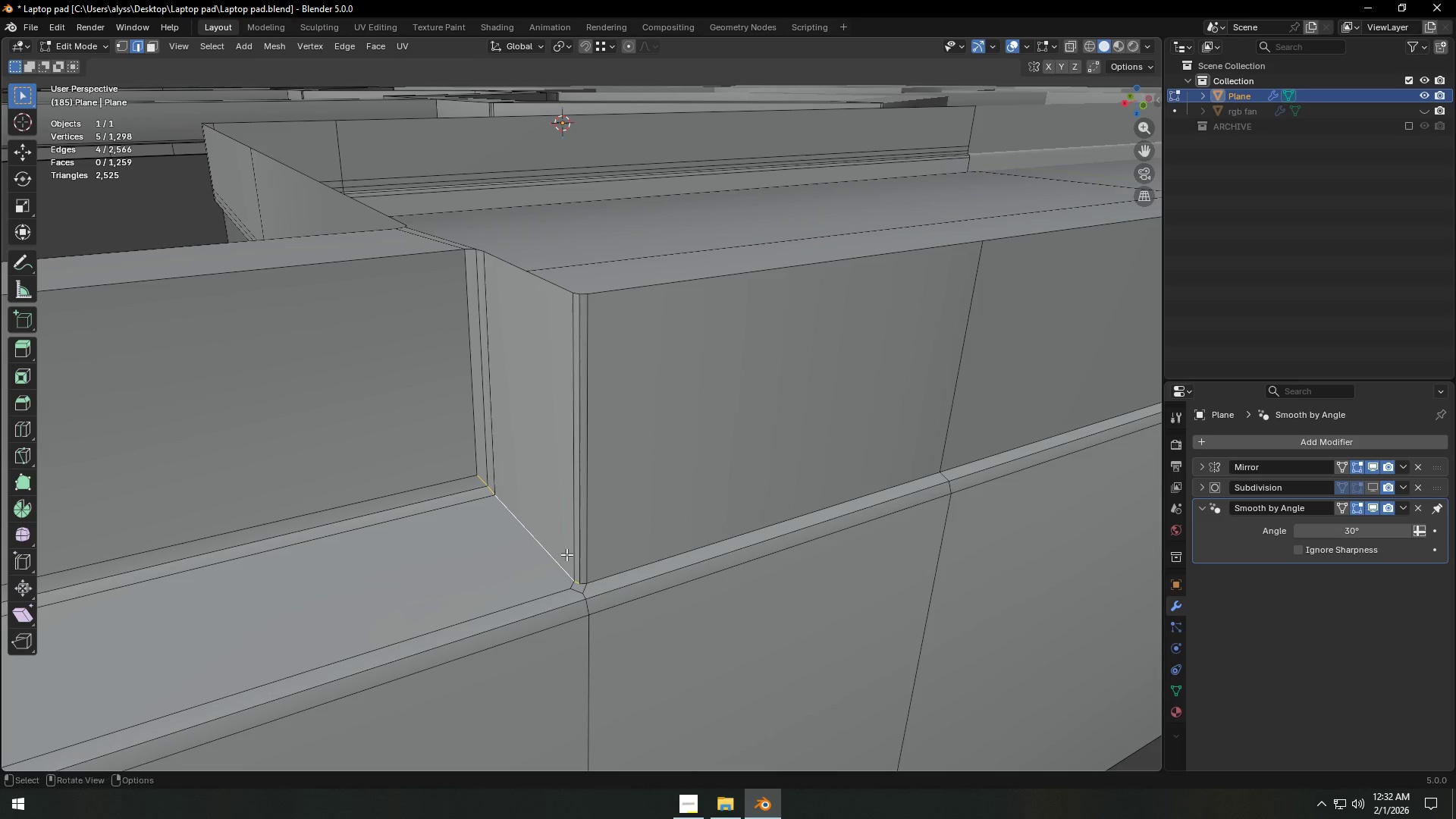 
key(Control+V)
 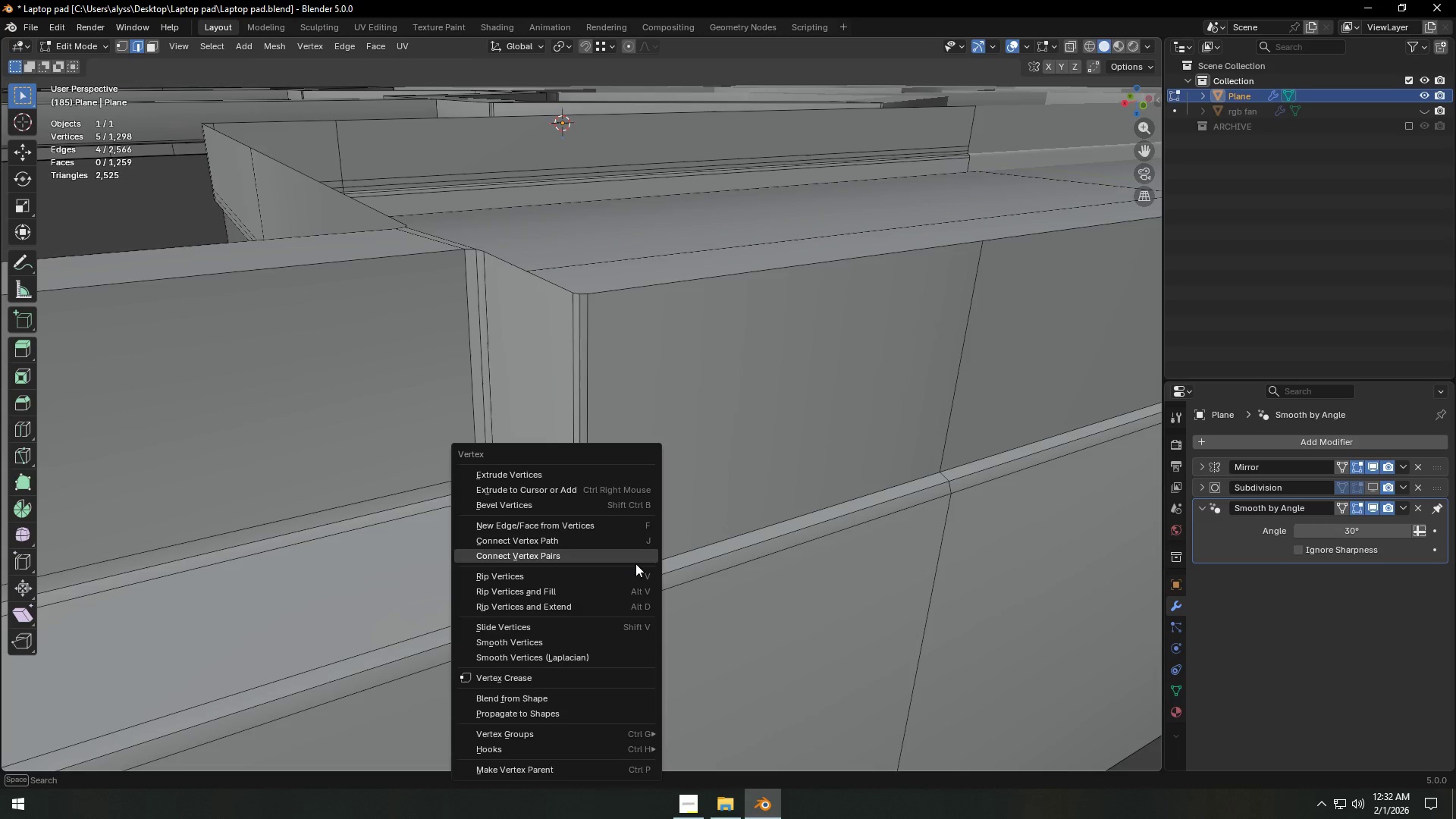 
right_click([837, 560])
 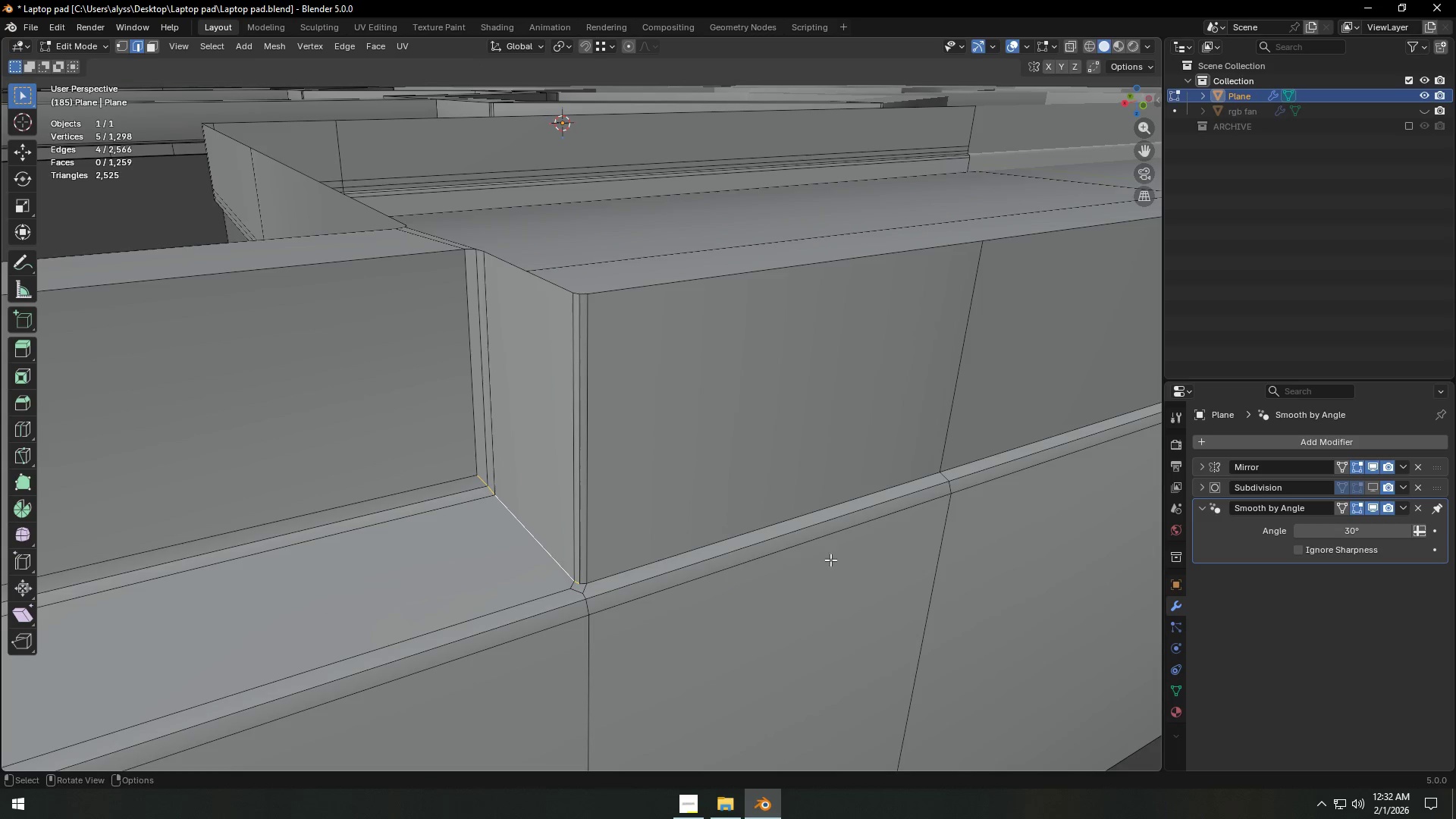 
key(Control+ControlLeft)
 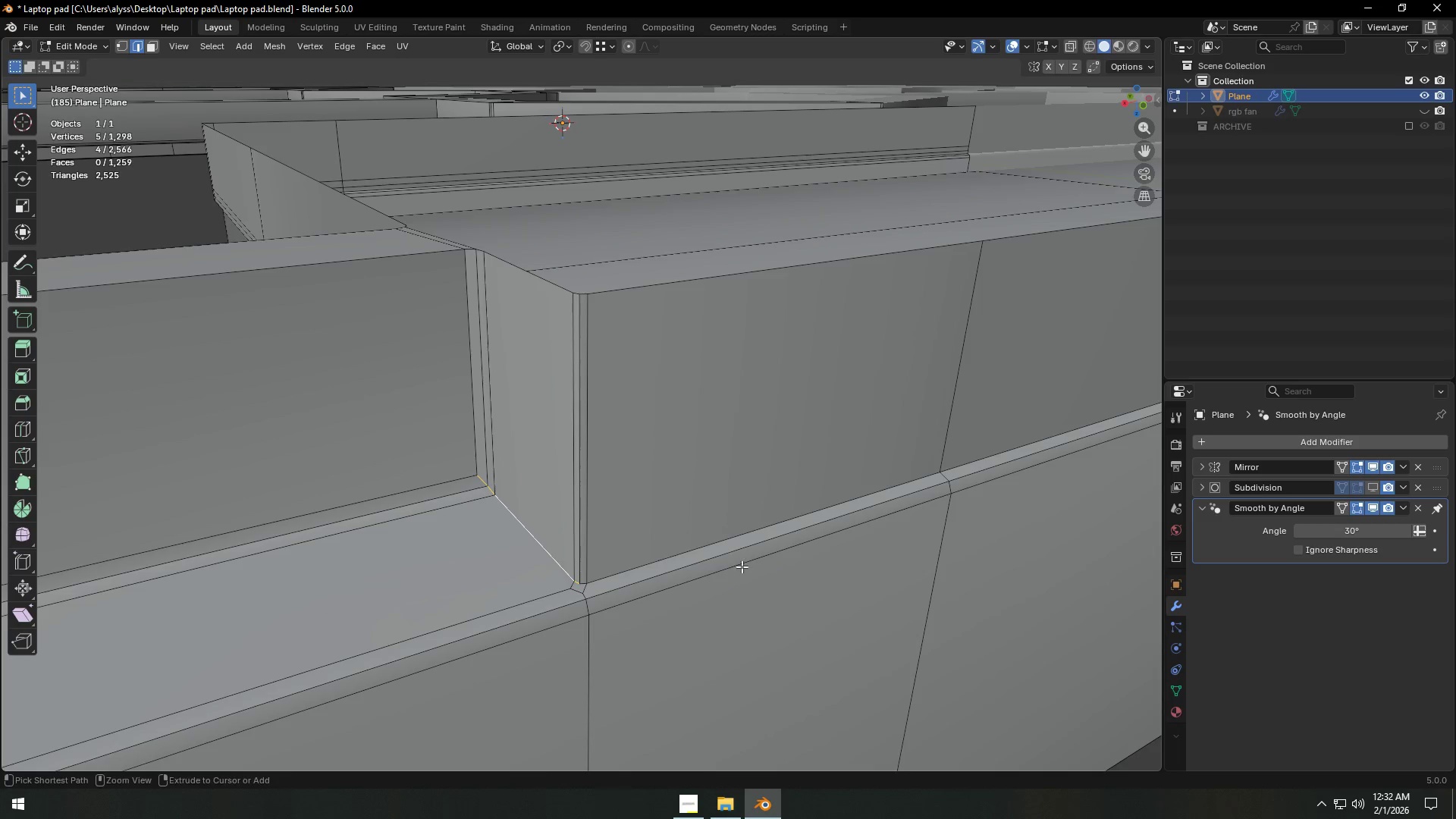 
key(Control+B)
 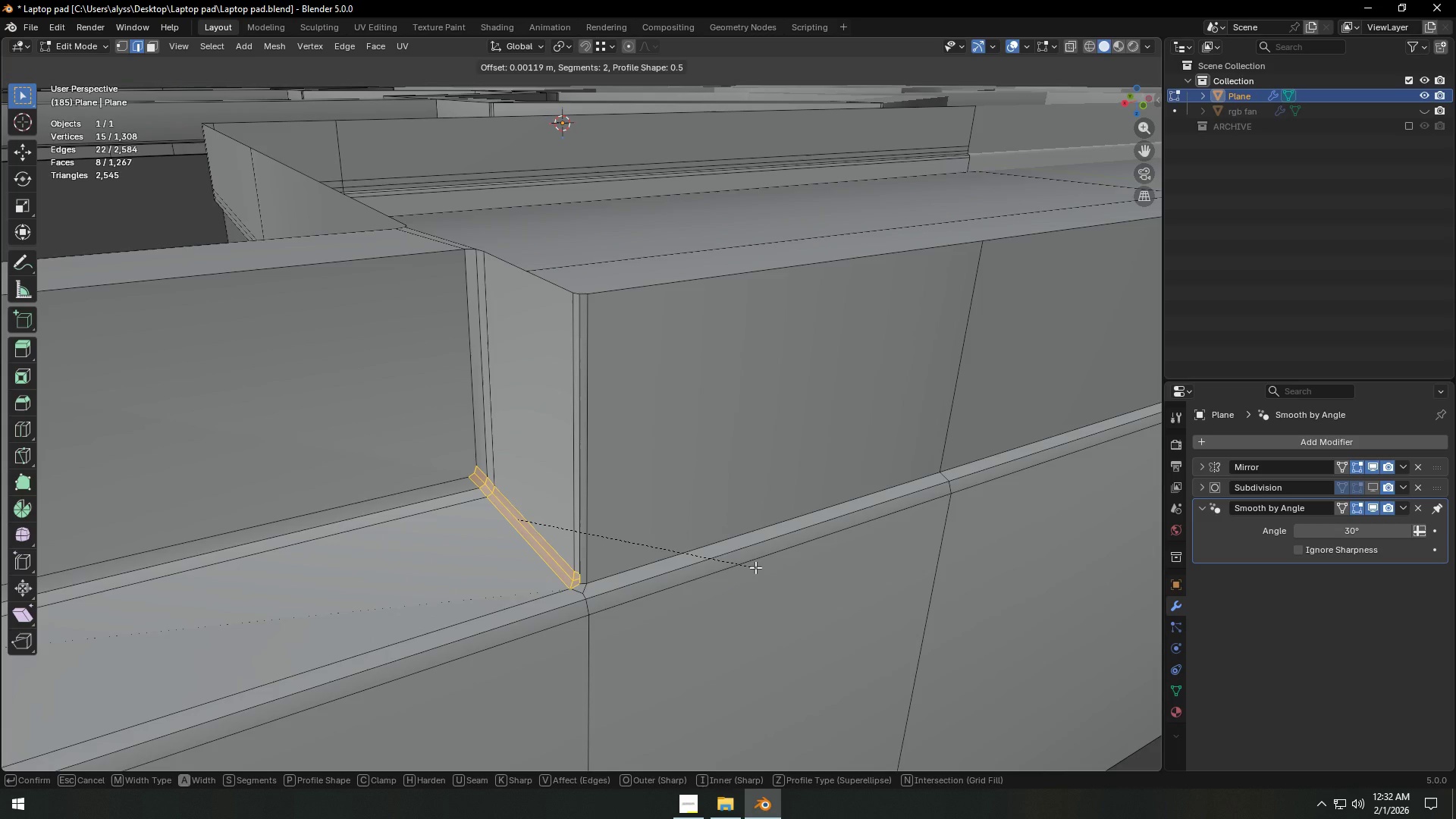 
left_click([755, 567])
 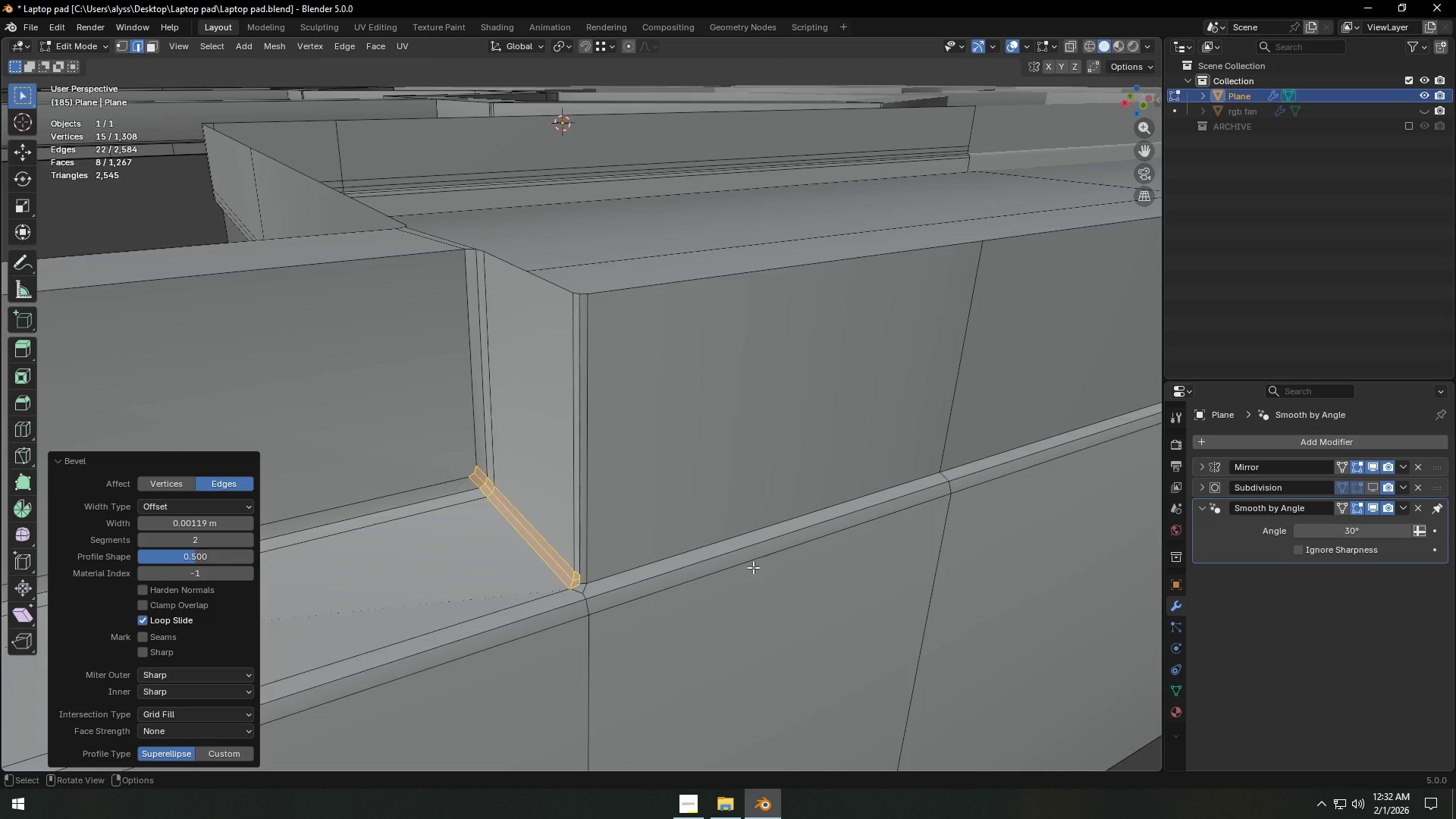 
scroll: coordinate [752, 567], scroll_direction: down, amount: 4.0
 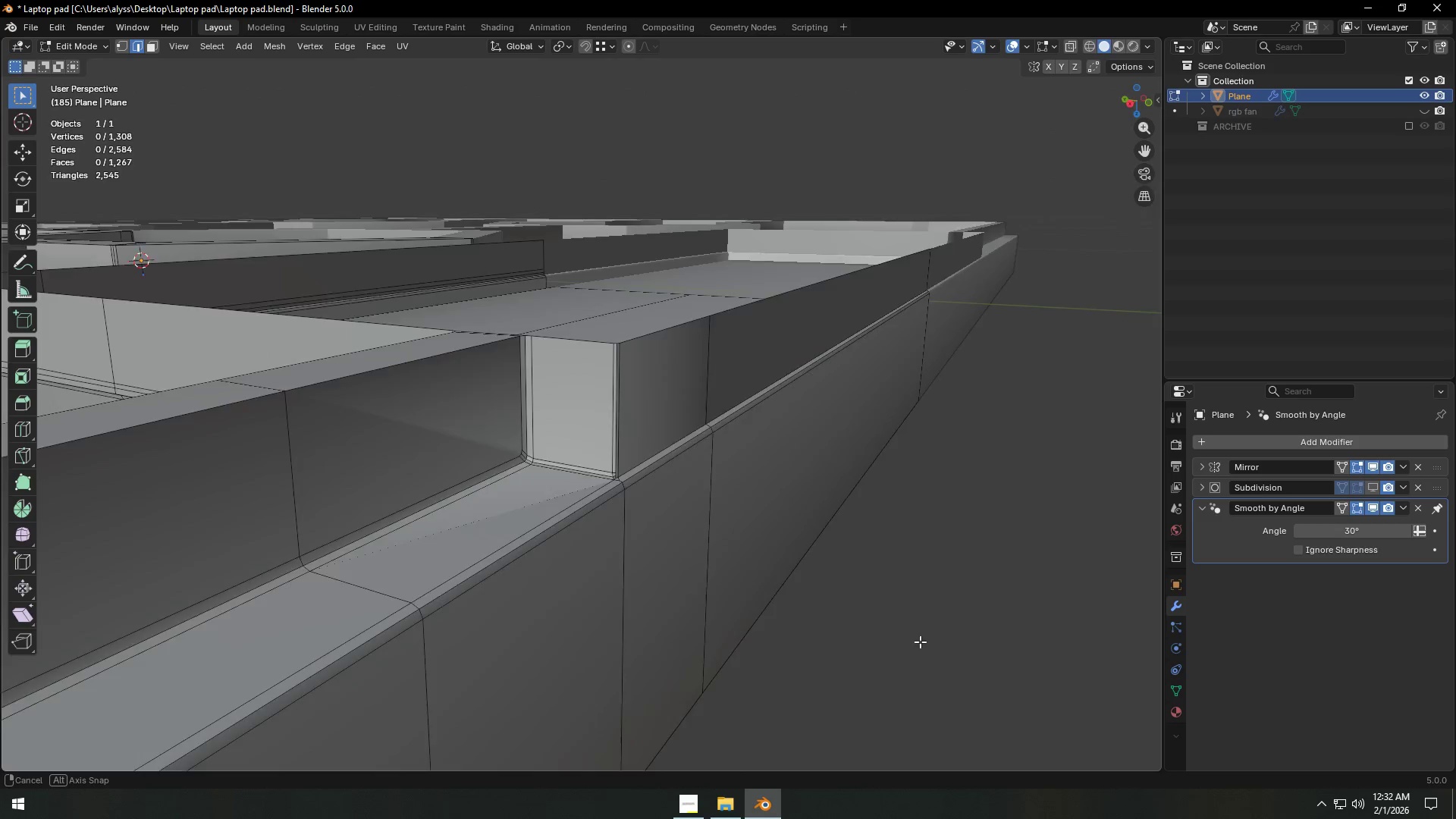 
key(Shift+ShiftLeft)
 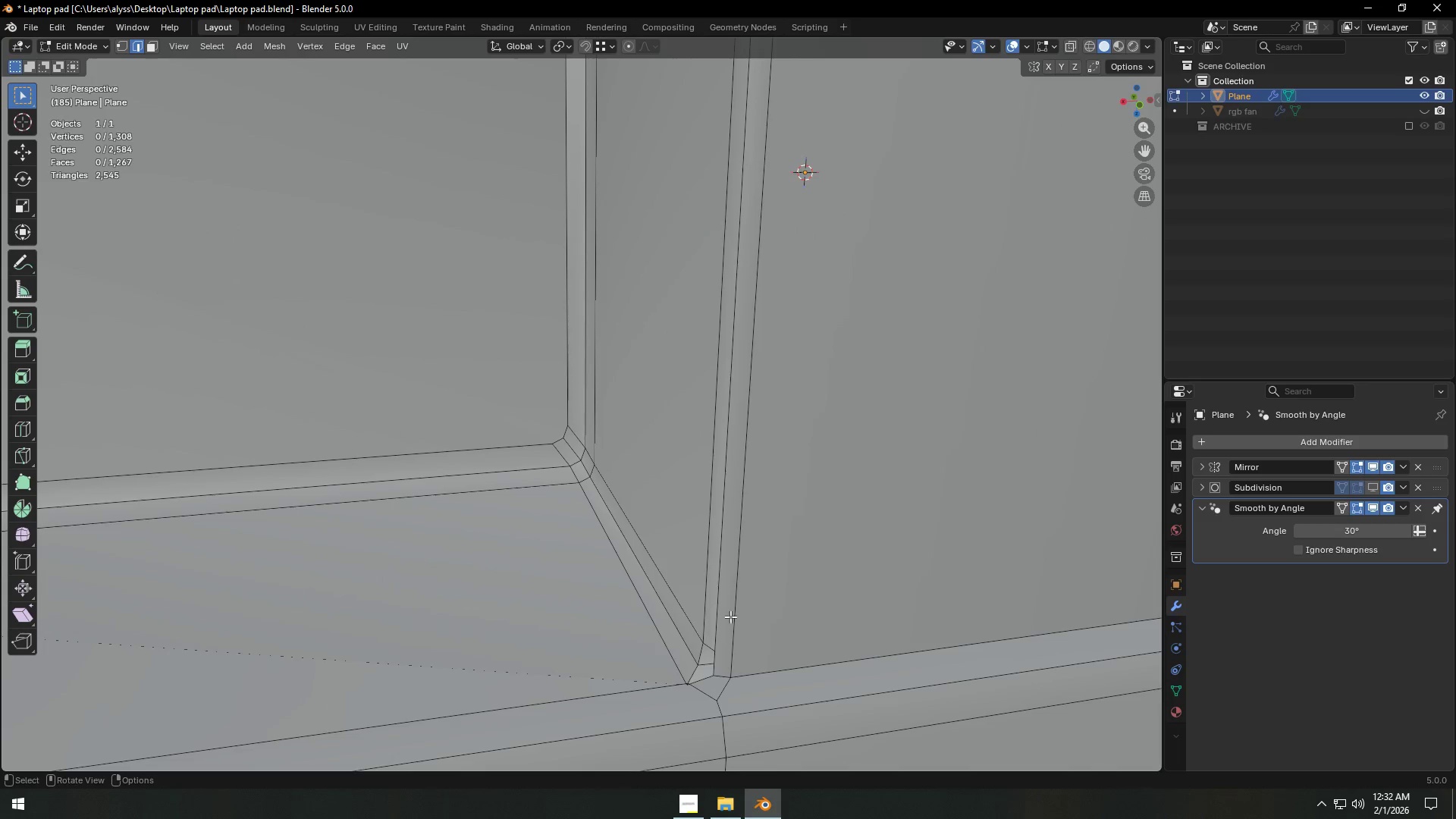 
scroll: coordinate [692, 594], scroll_direction: up, amount: 8.0
 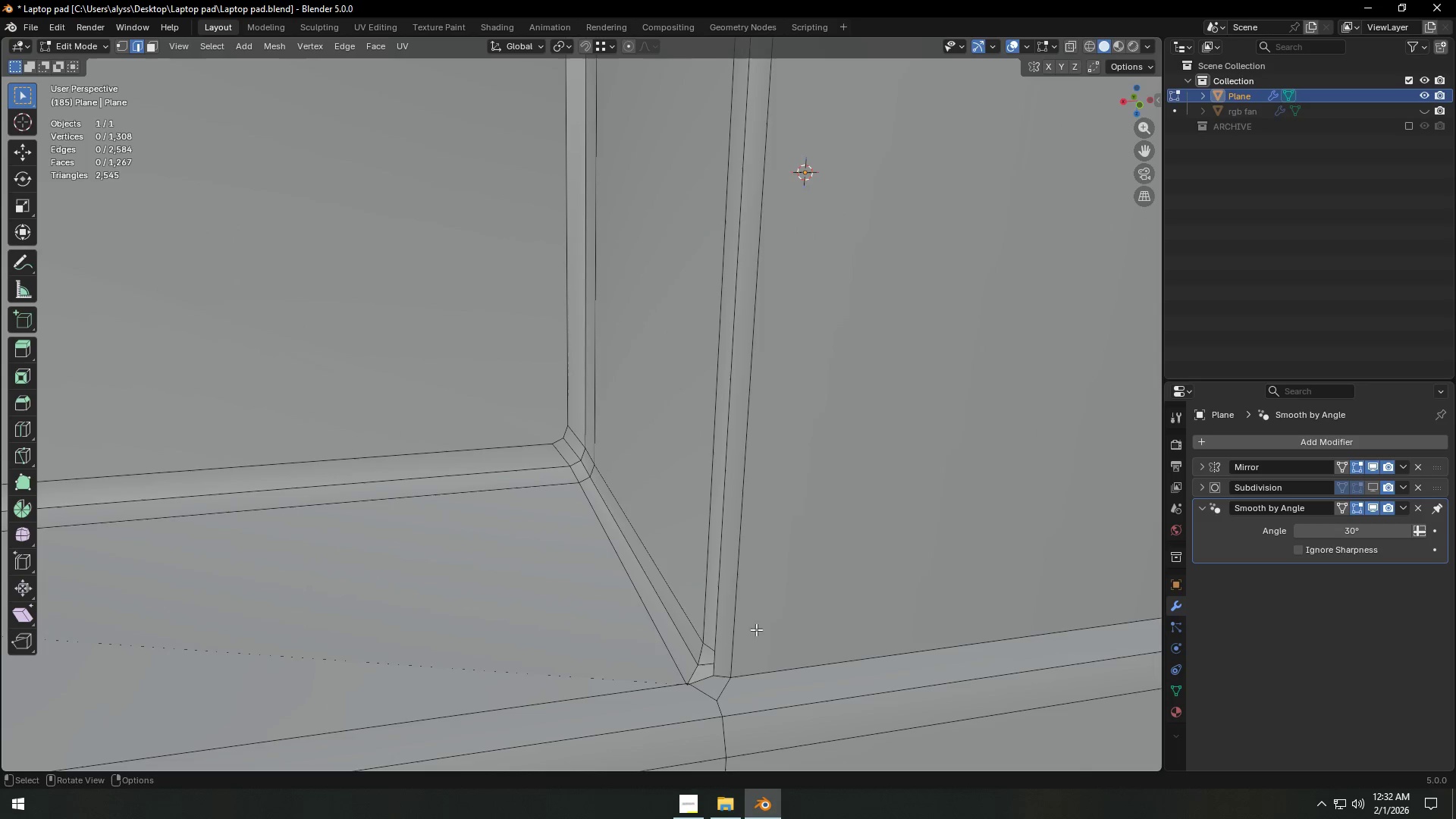 
key(Backquote)
 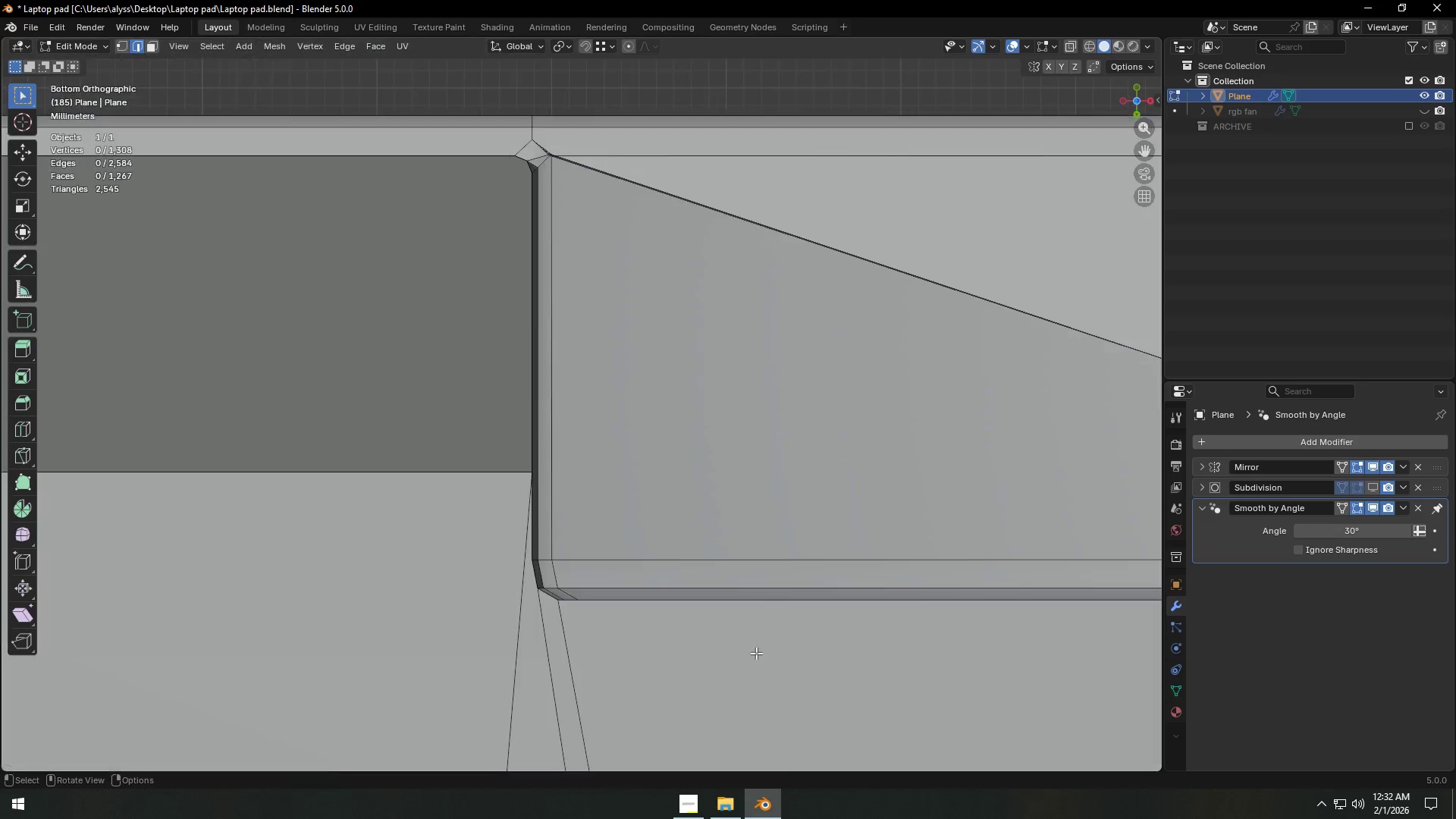 
right_click([756, 653])
 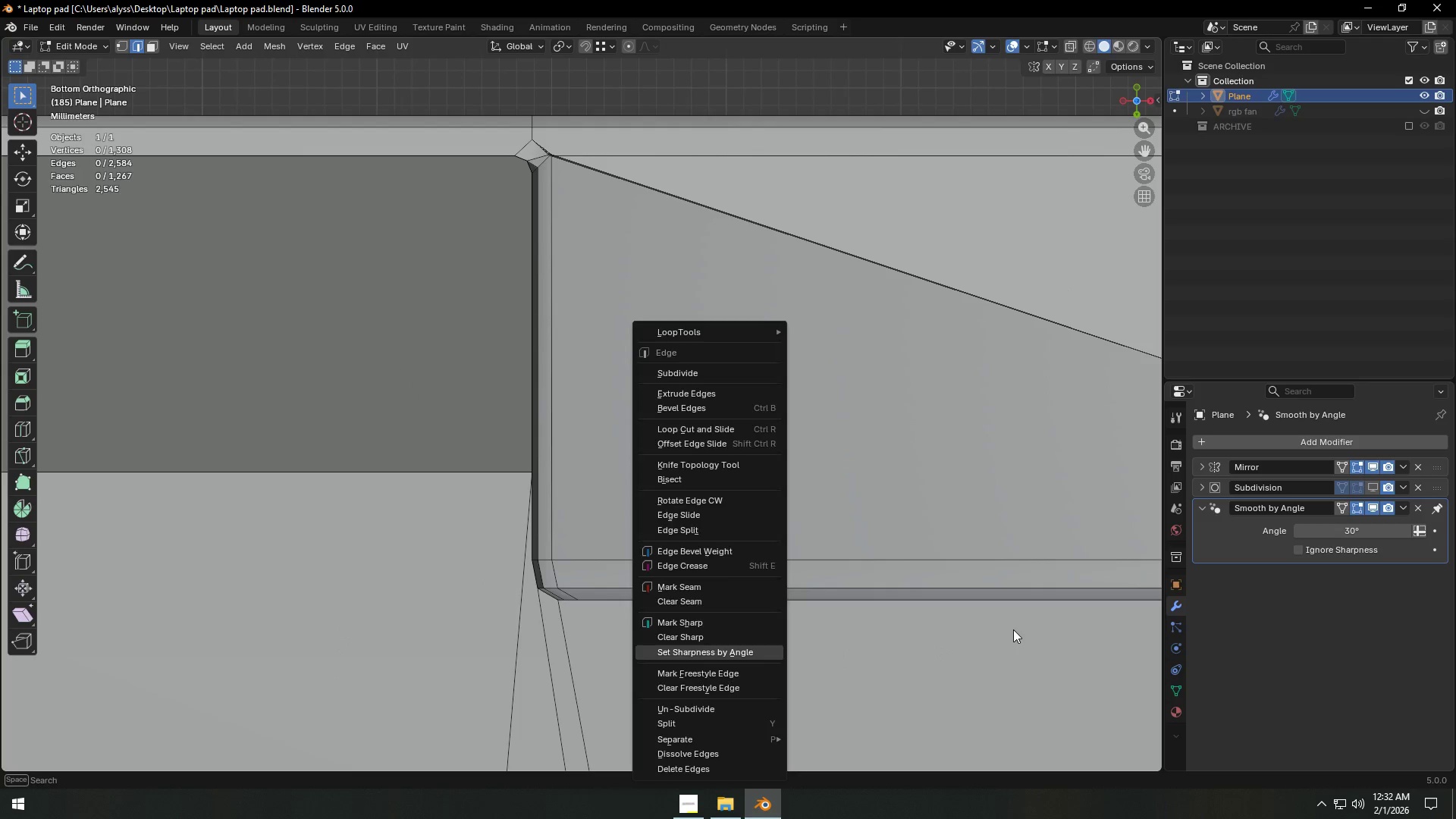 
left_click([1014, 629])
 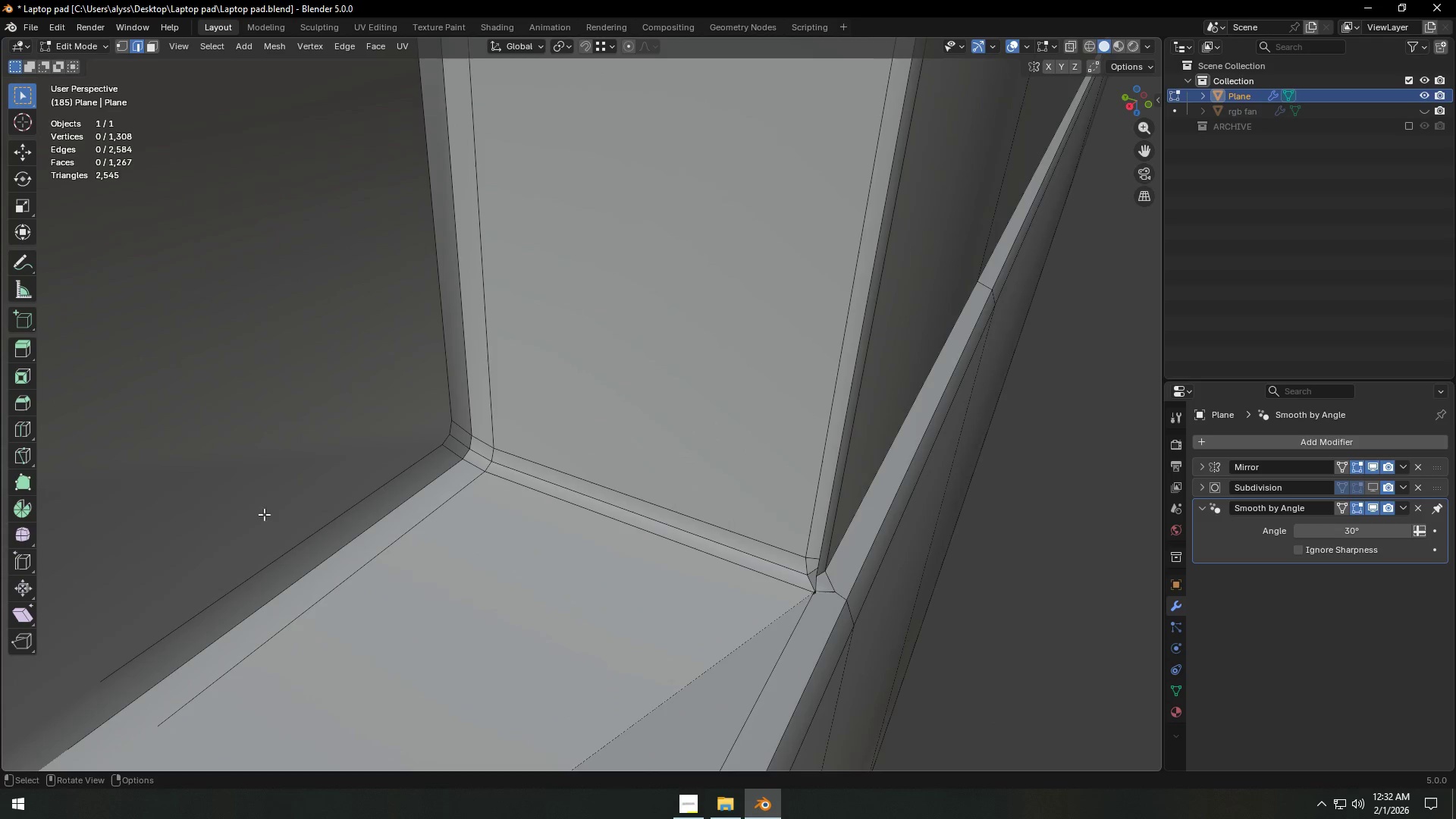 
scroll: coordinate [754, 607], scroll_direction: down, amount: 3.0
 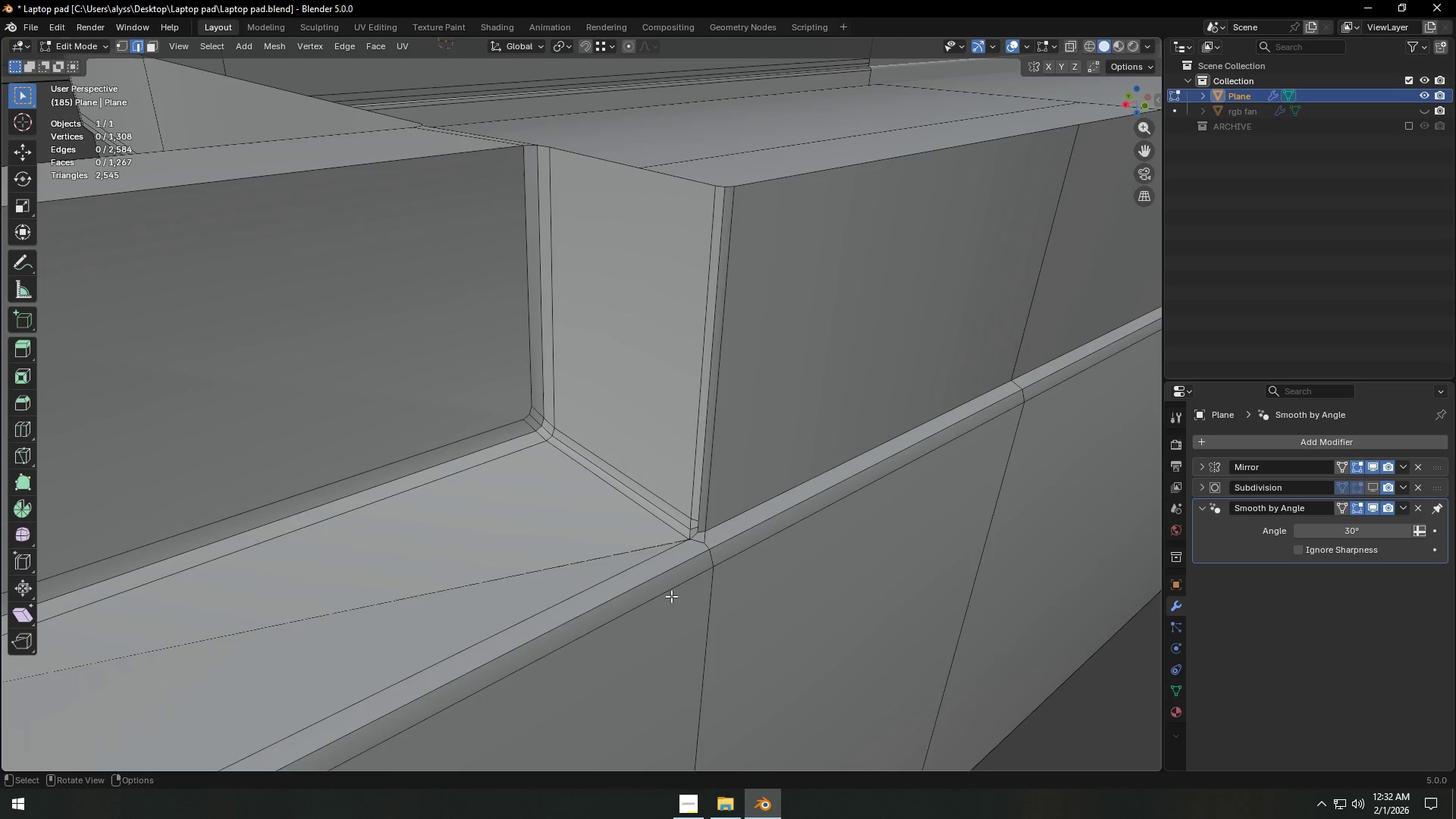 
key(1)
 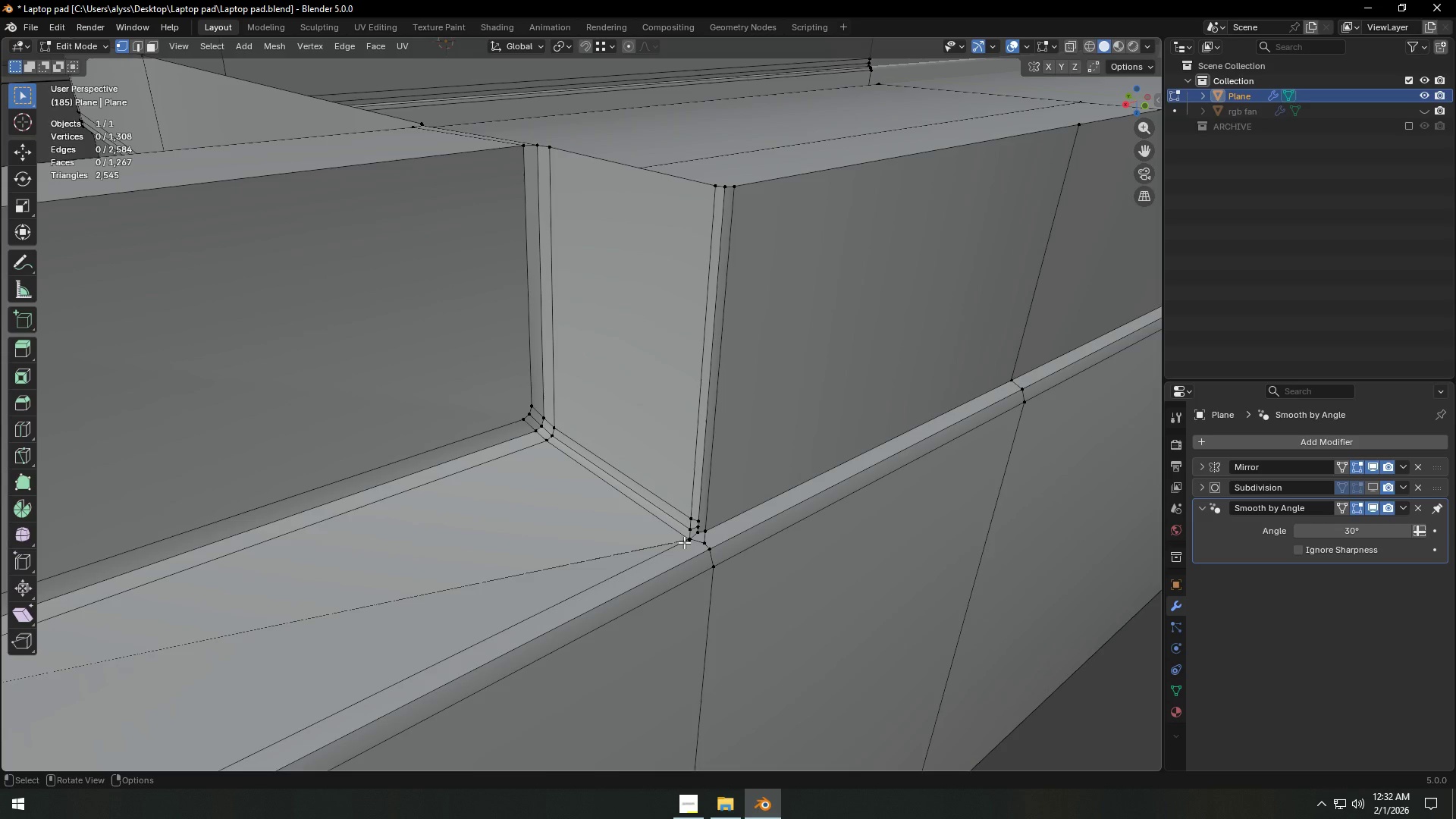 
left_click([686, 540])
 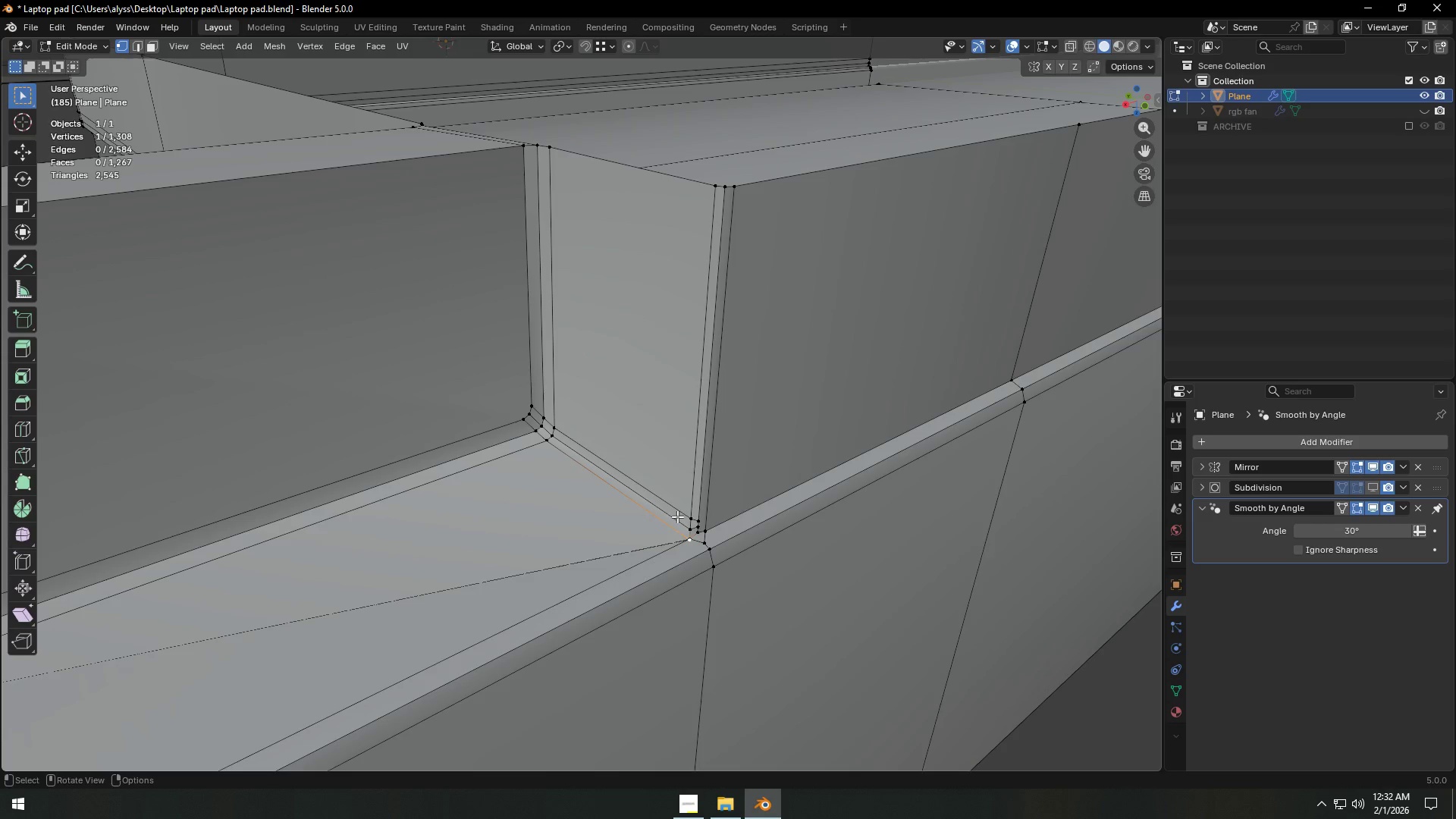 
key(Backquote)
 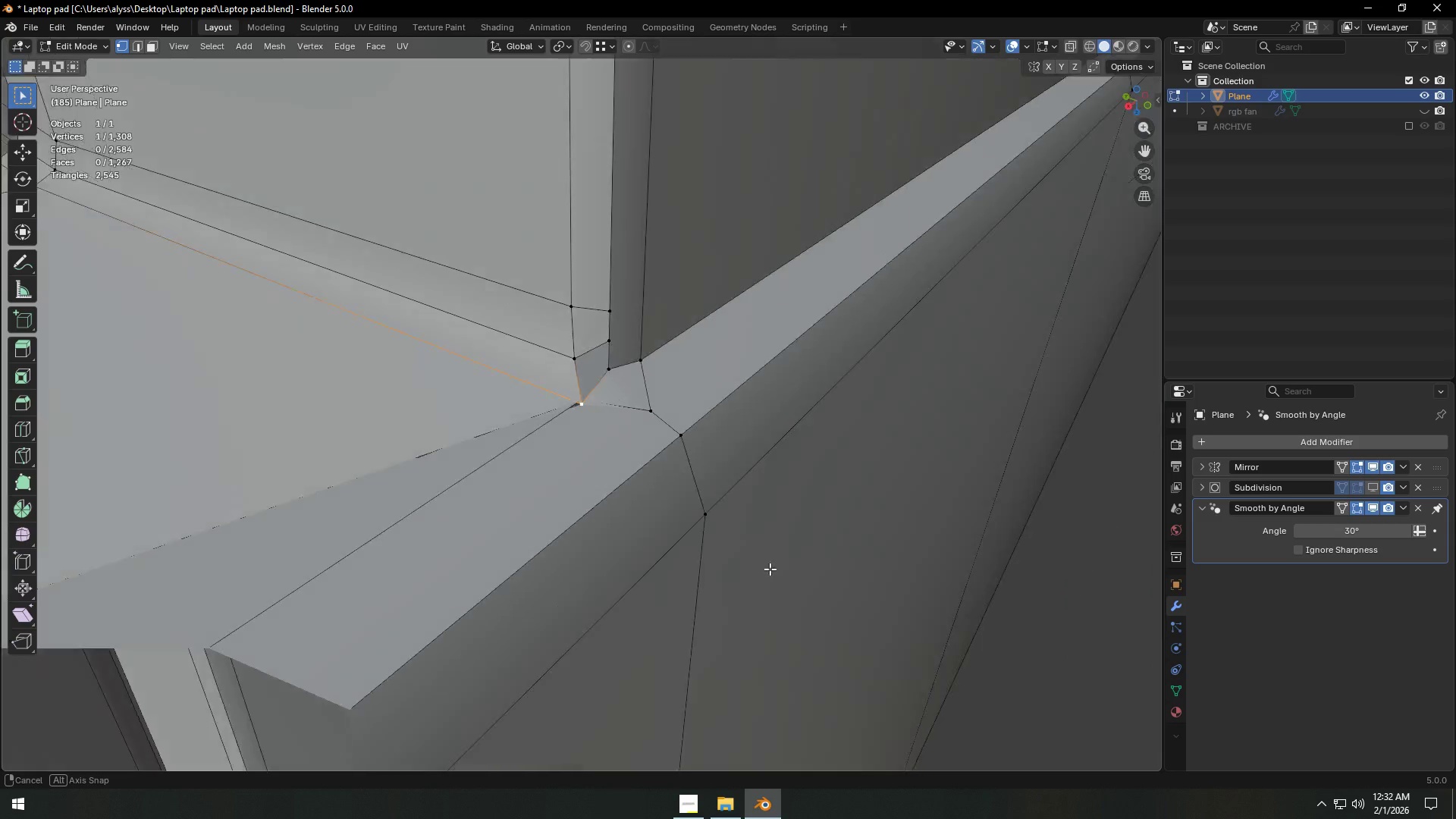 
scroll: coordinate [623, 580], scroll_direction: down, amount: 14.0
 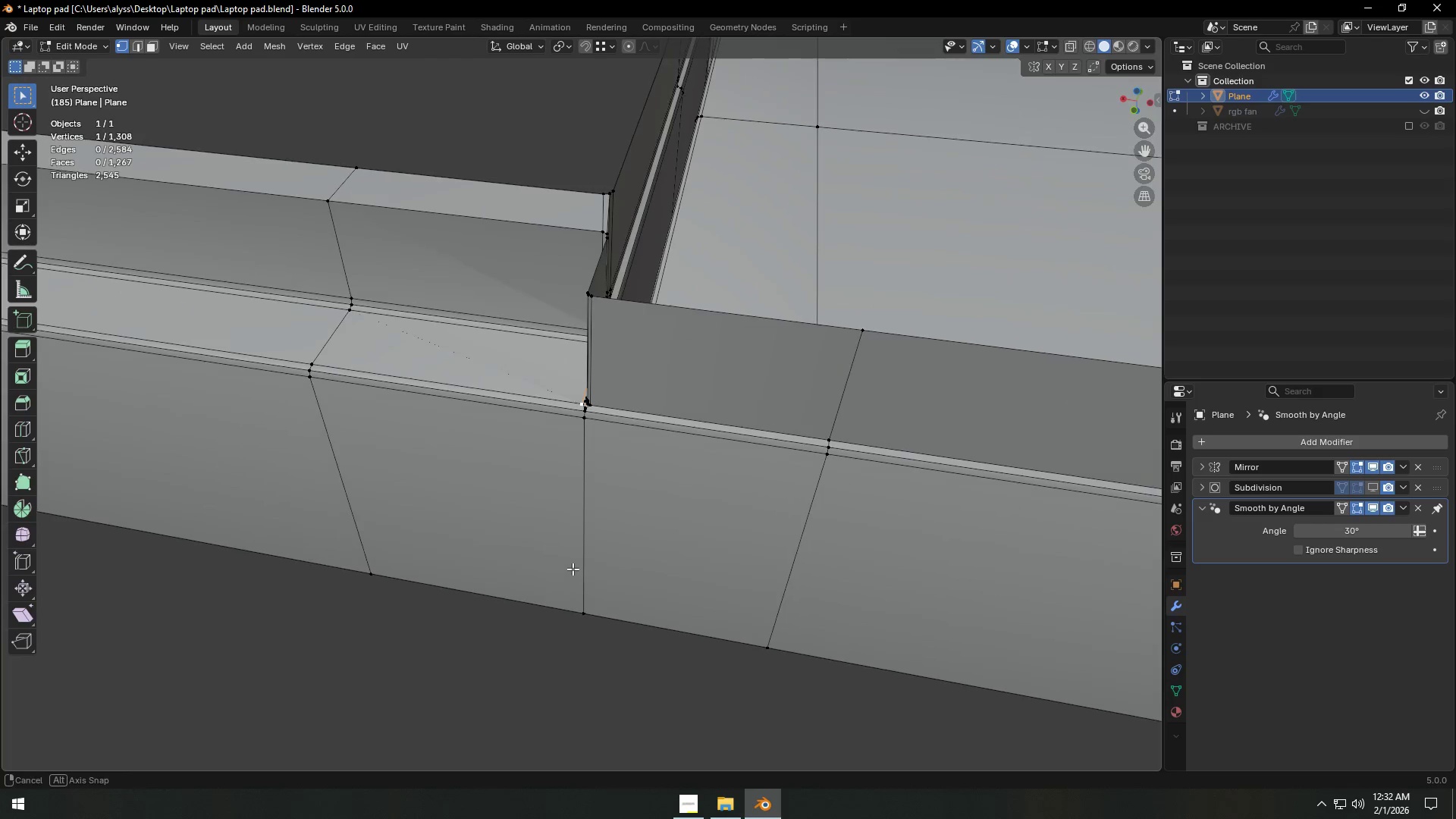 
scroll: coordinate [635, 556], scroll_direction: up, amount: 12.0
 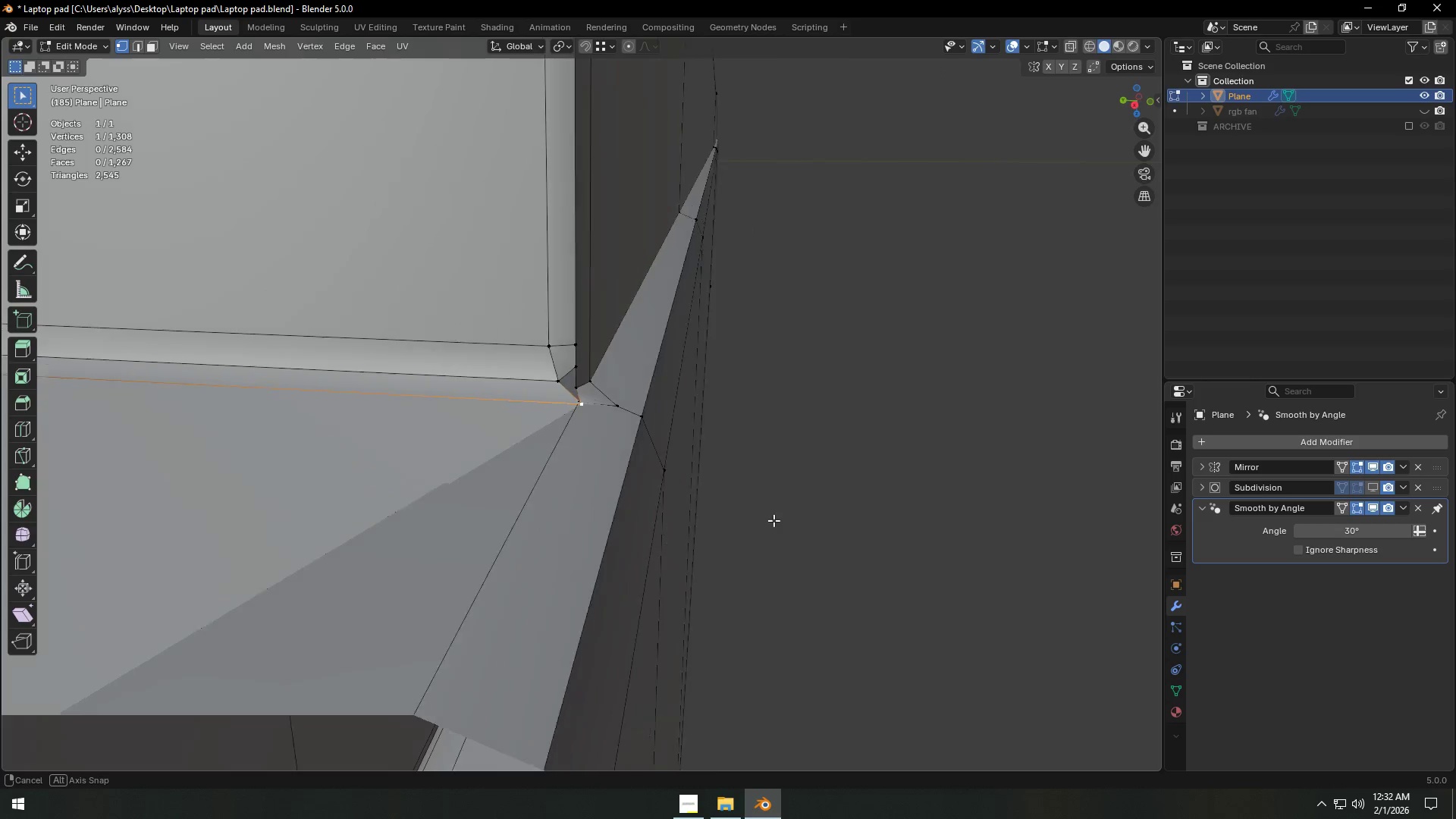 
left_click([620, 403])
 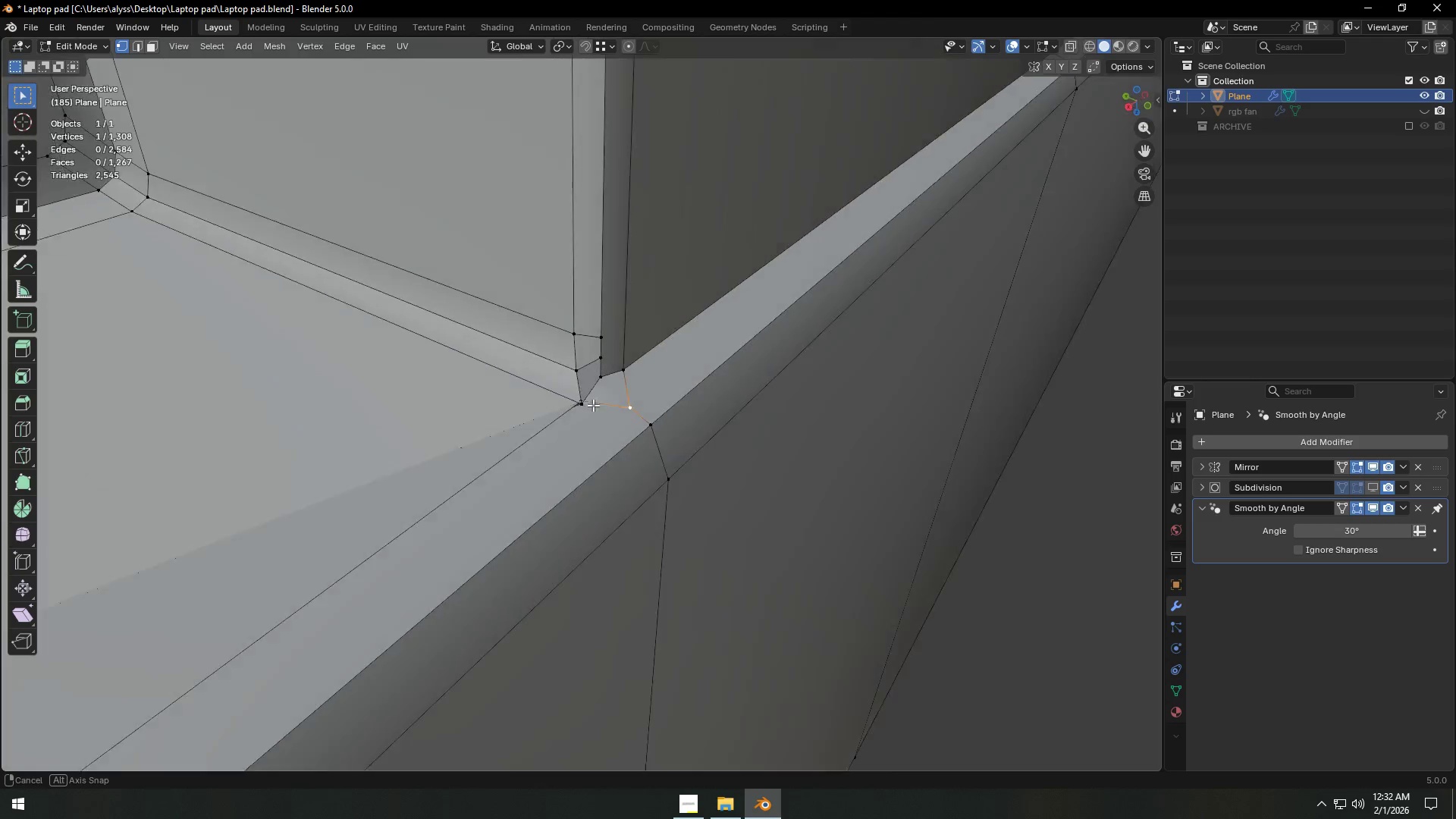 
scroll: coordinate [604, 416], scroll_direction: up, amount: 2.0
 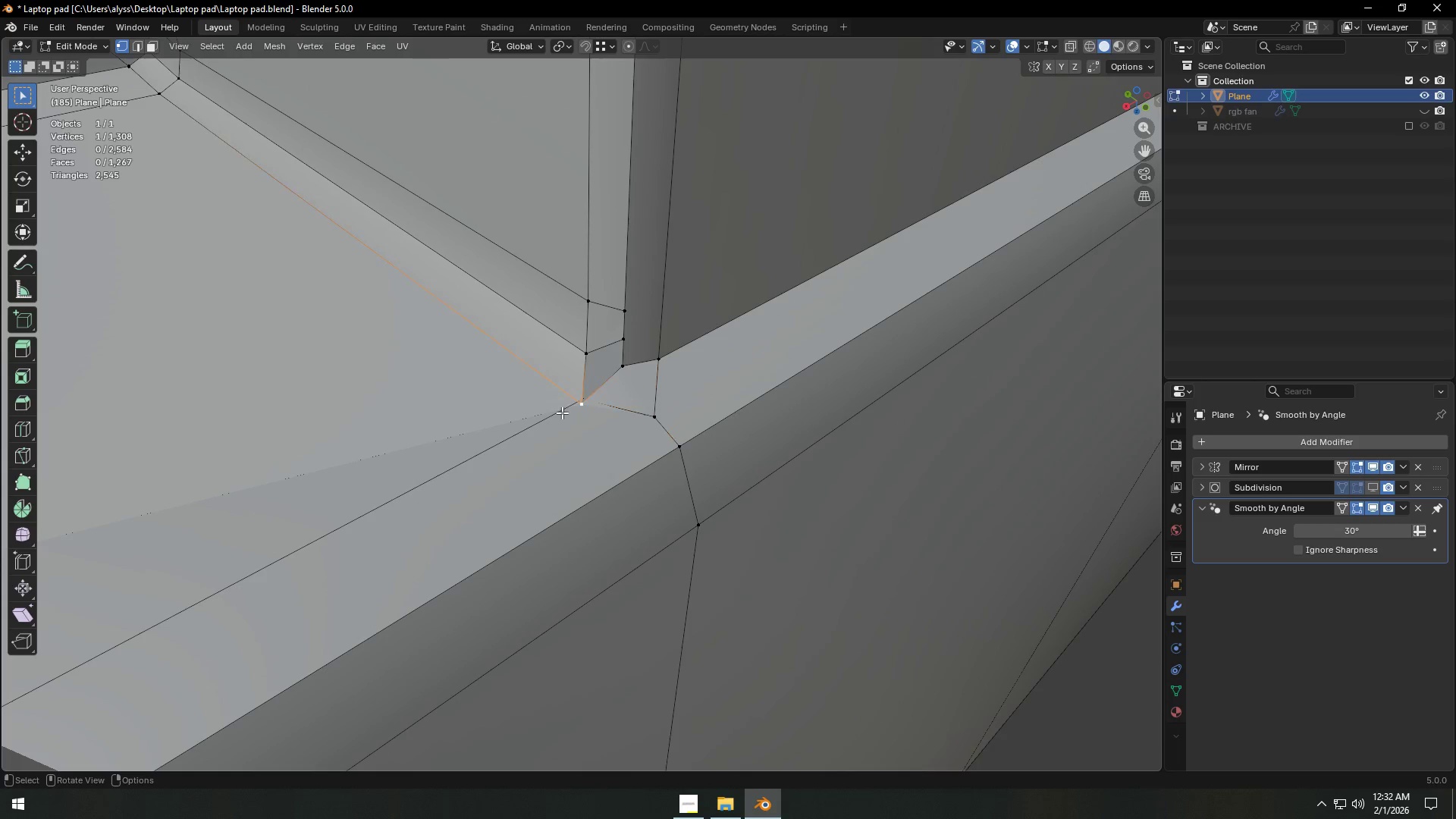 
key(Z)
 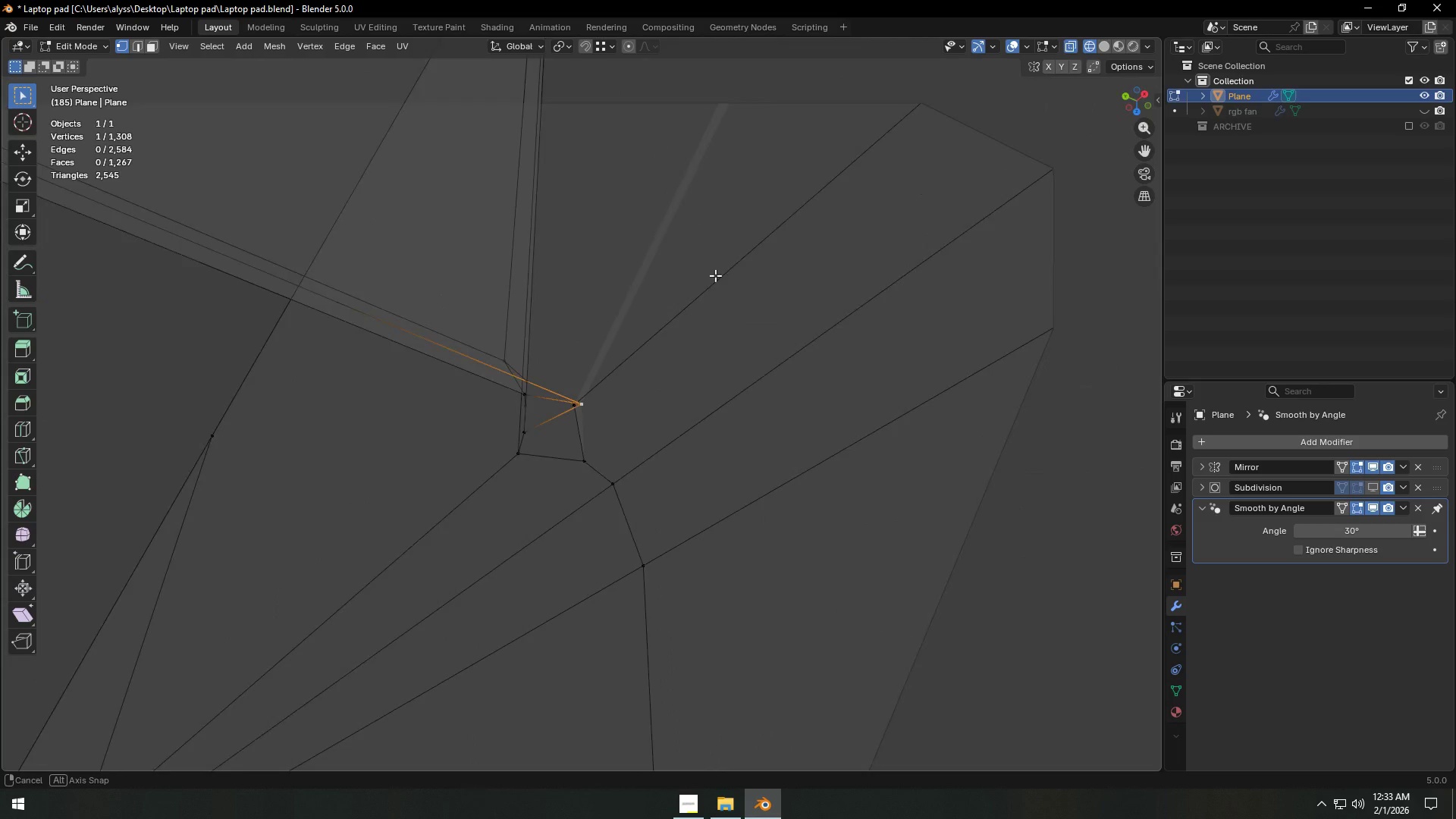 
left_click([565, 402])
 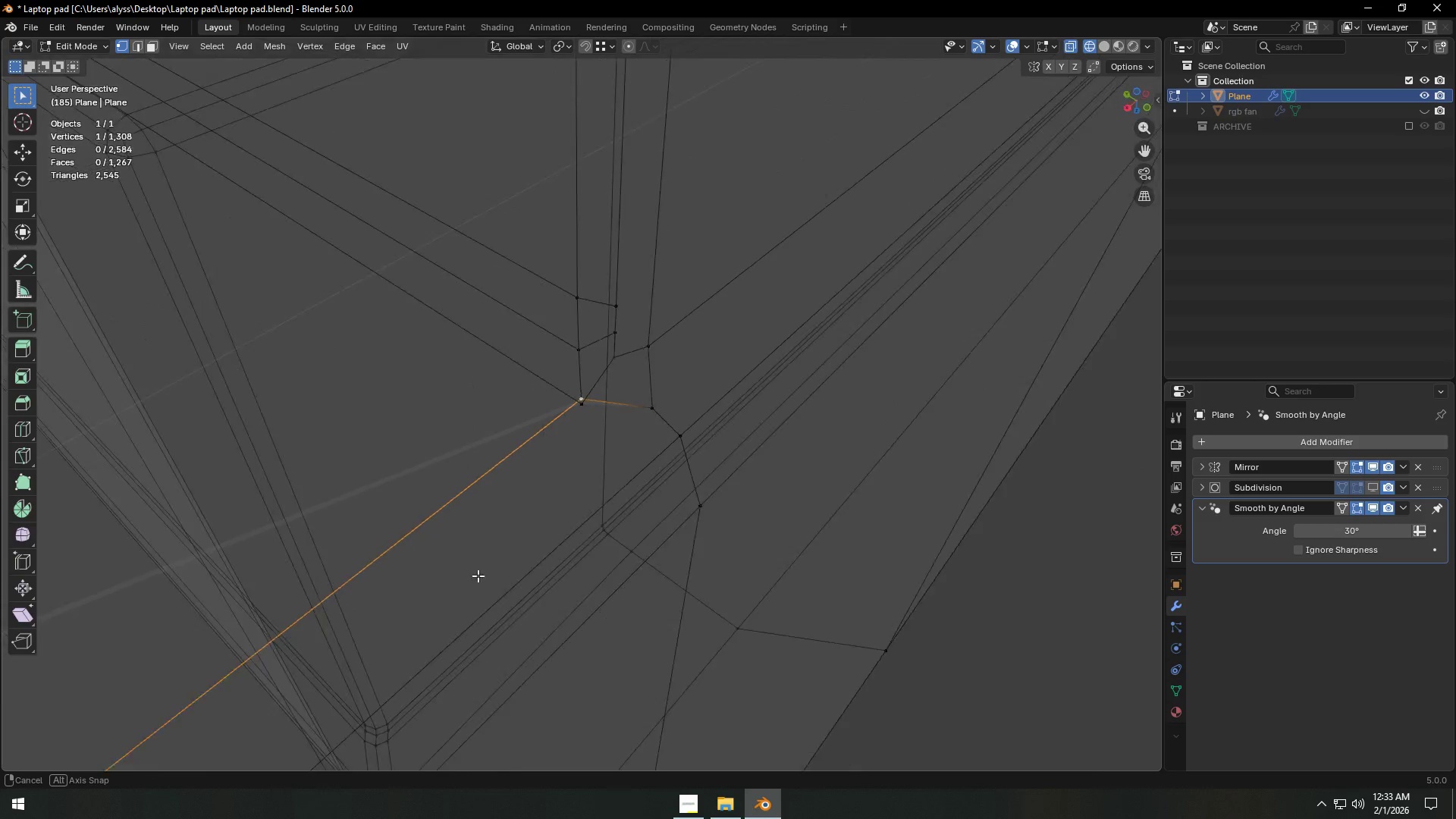 
scroll: coordinate [588, 495], scroll_direction: up, amount: 4.0
 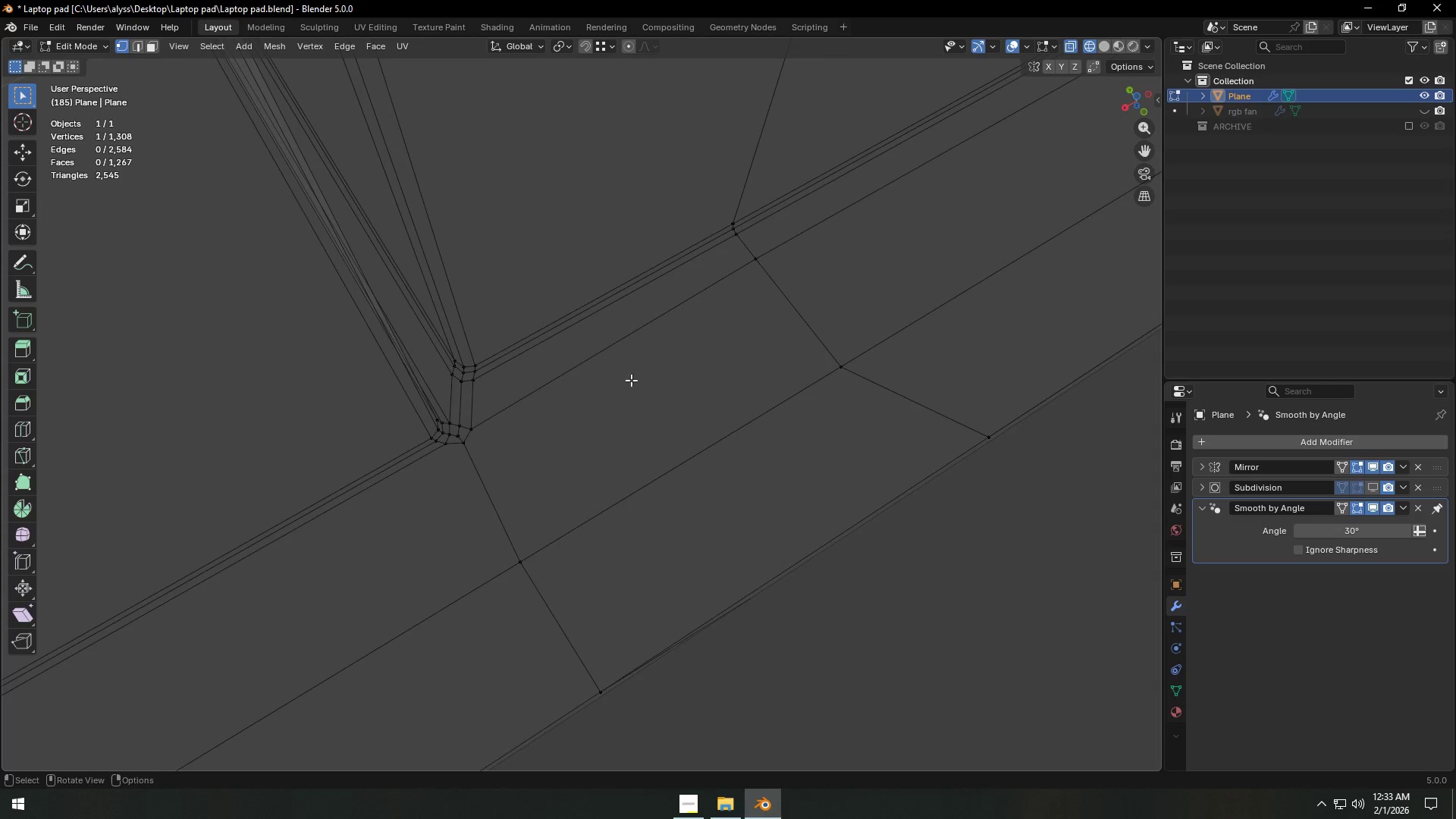 
scroll: coordinate [630, 391], scroll_direction: down, amount: 3.0
 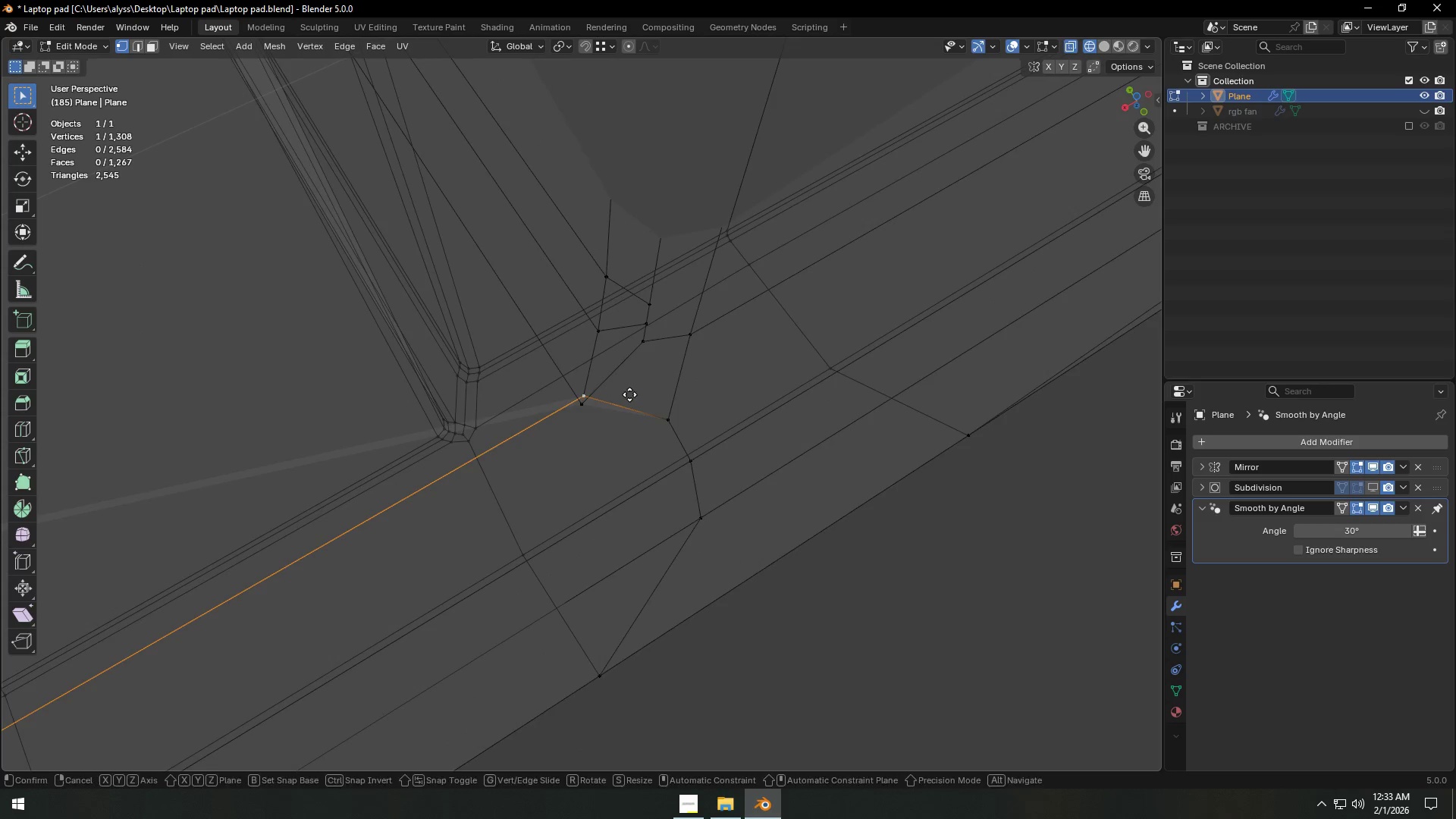 
type(gg)
 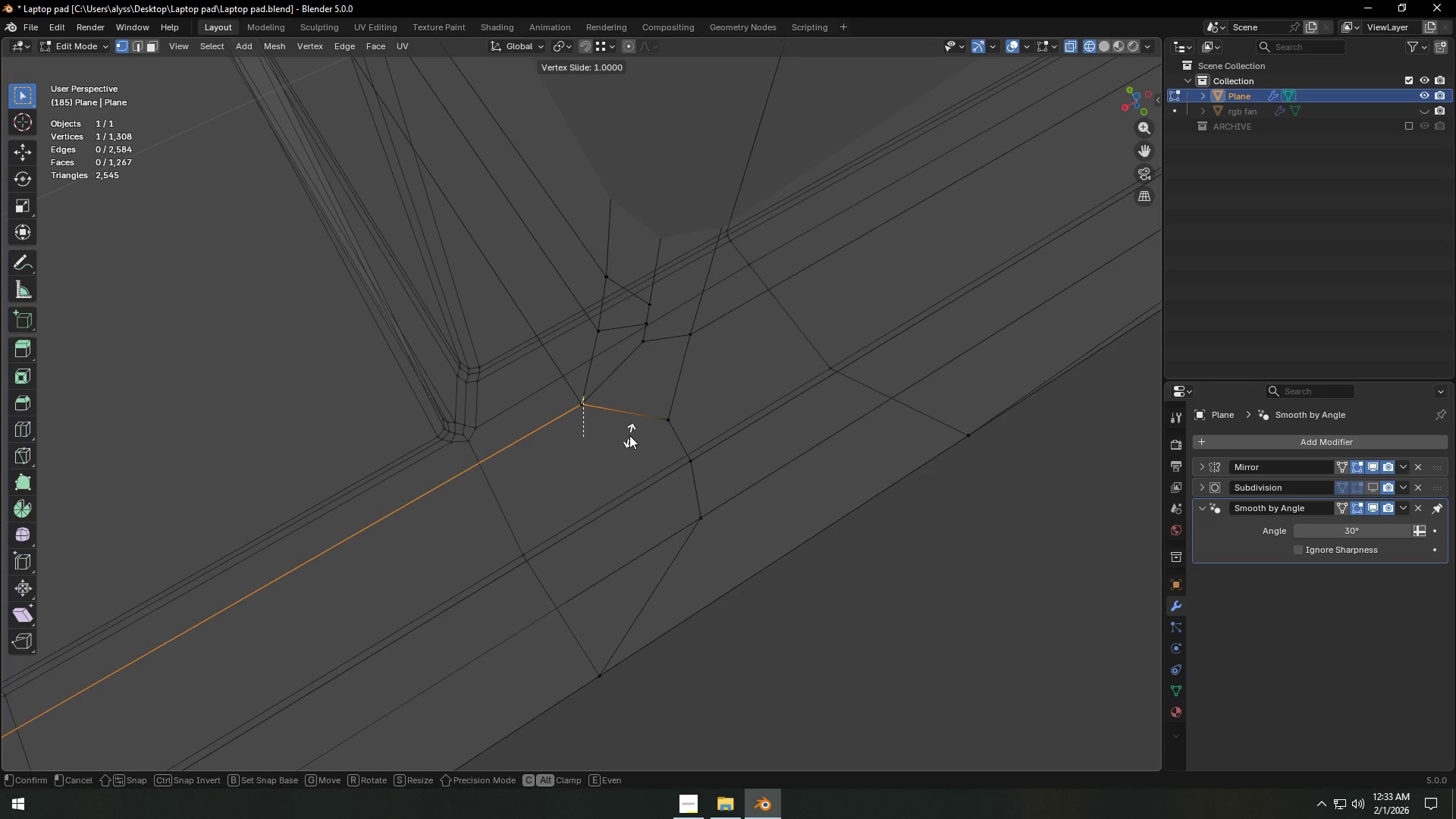 
left_click([629, 435])
 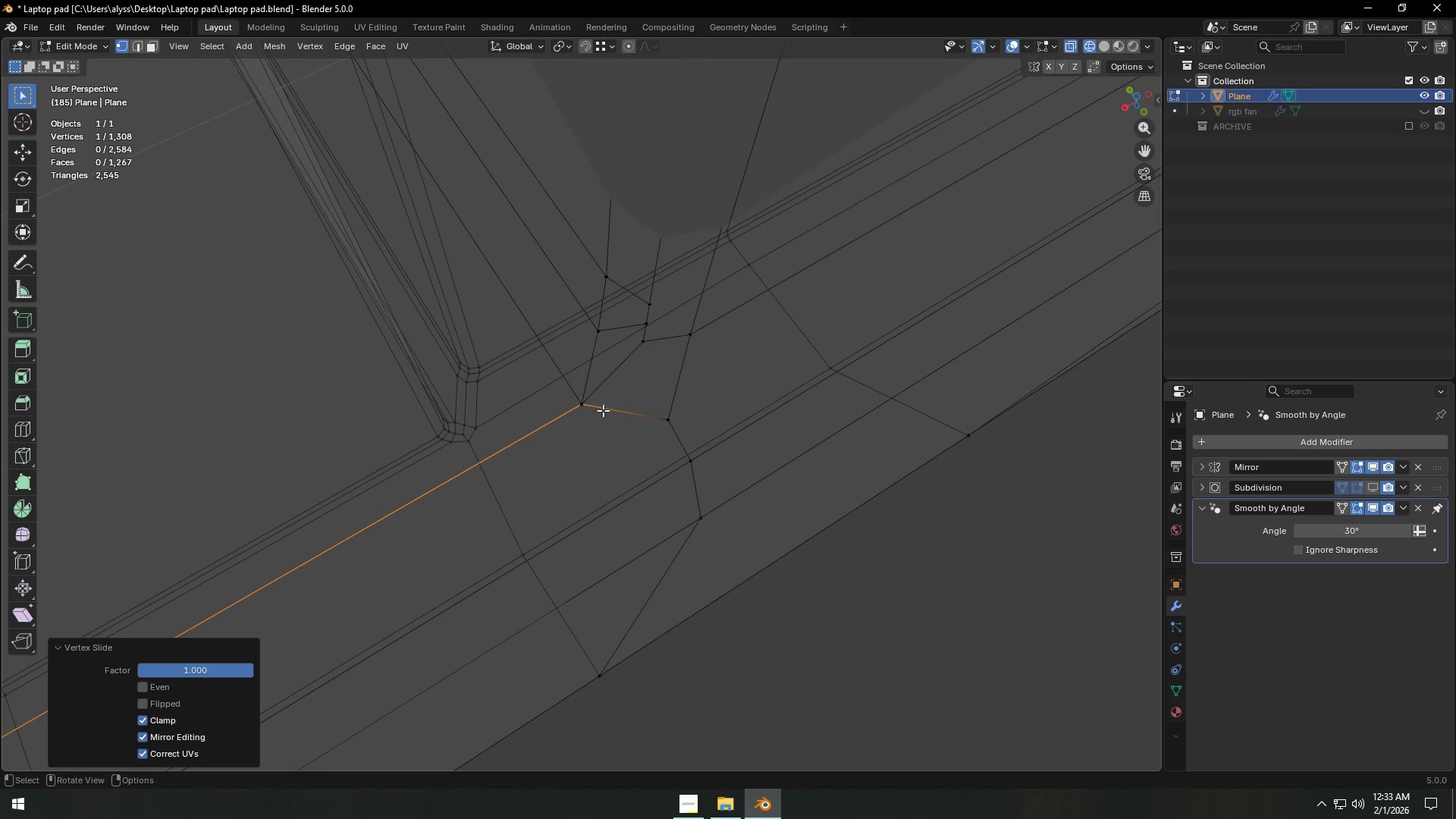 
left_click_drag(start_coordinate=[565, 398], to_coordinate=[586, 422])
 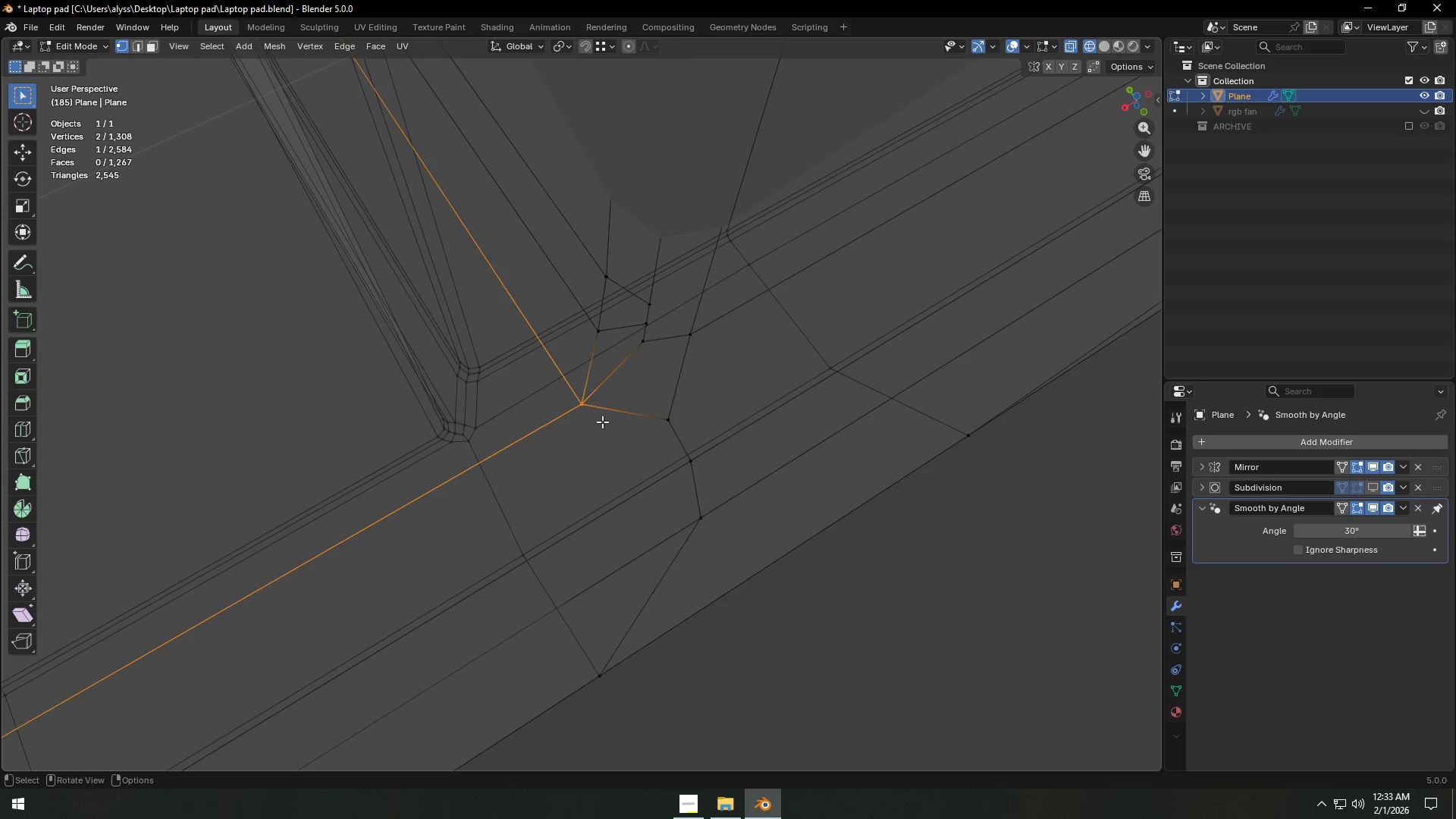 
key(M)
 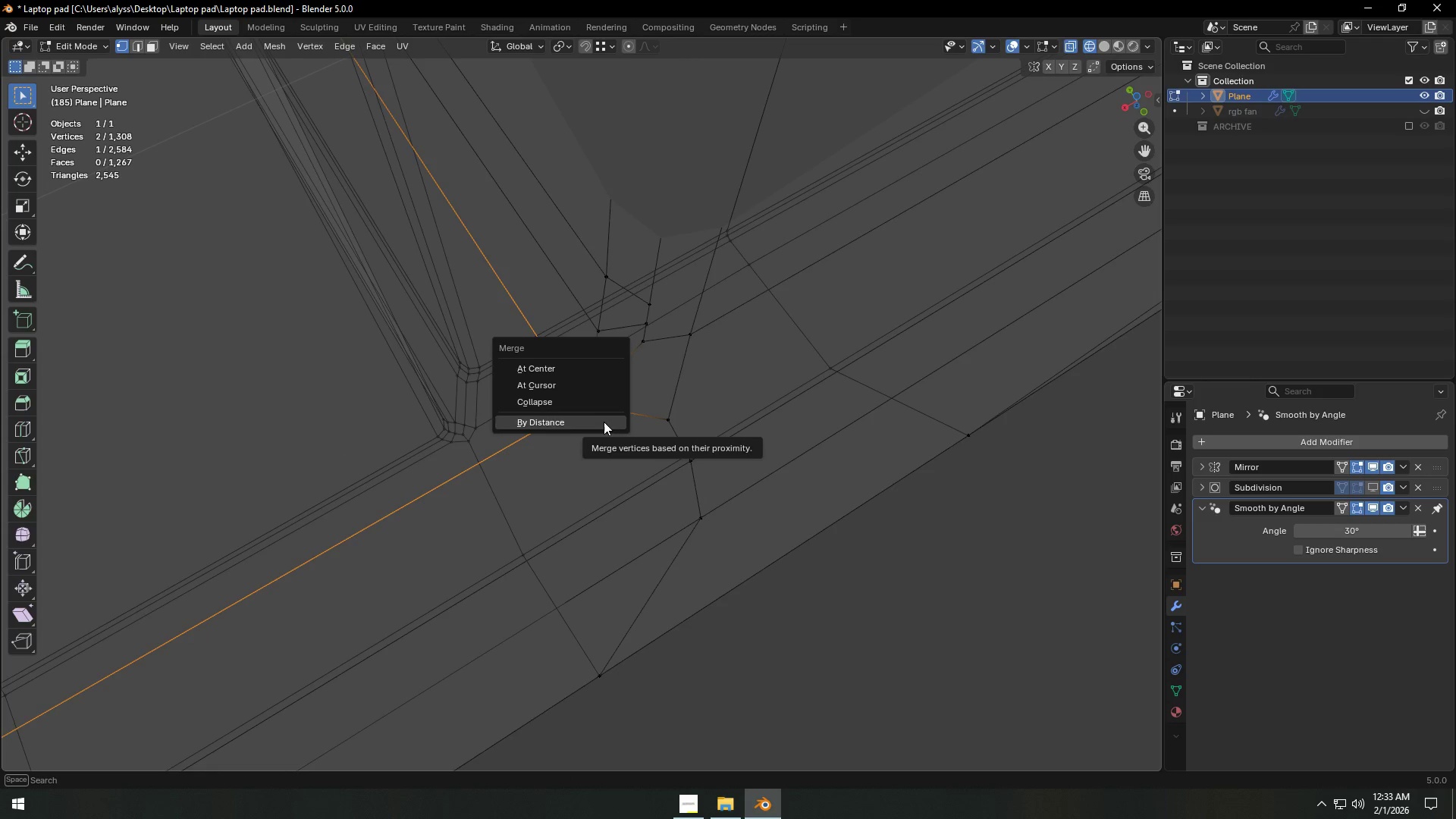 
left_click([604, 422])
 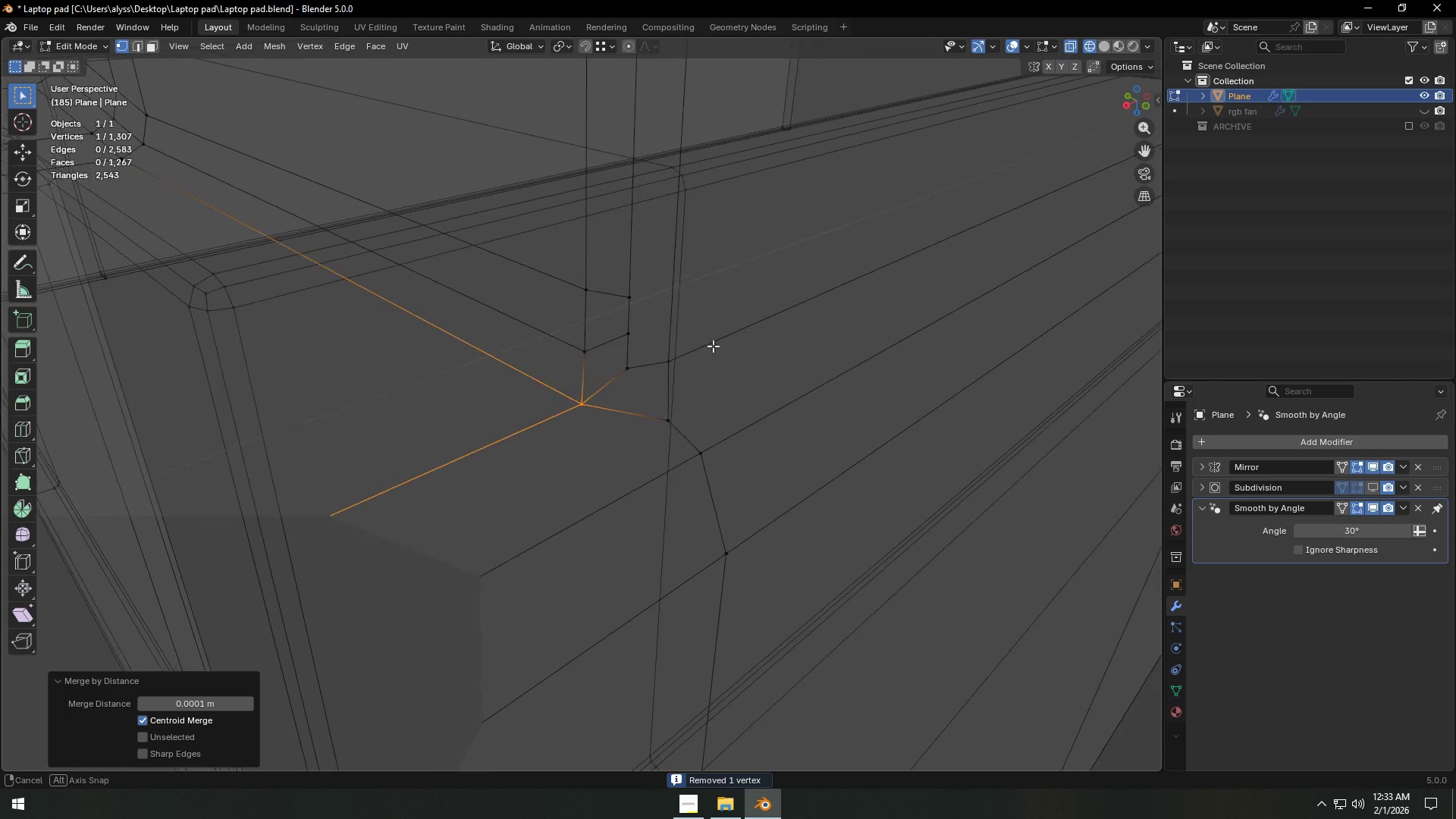 
wait(5.27)
 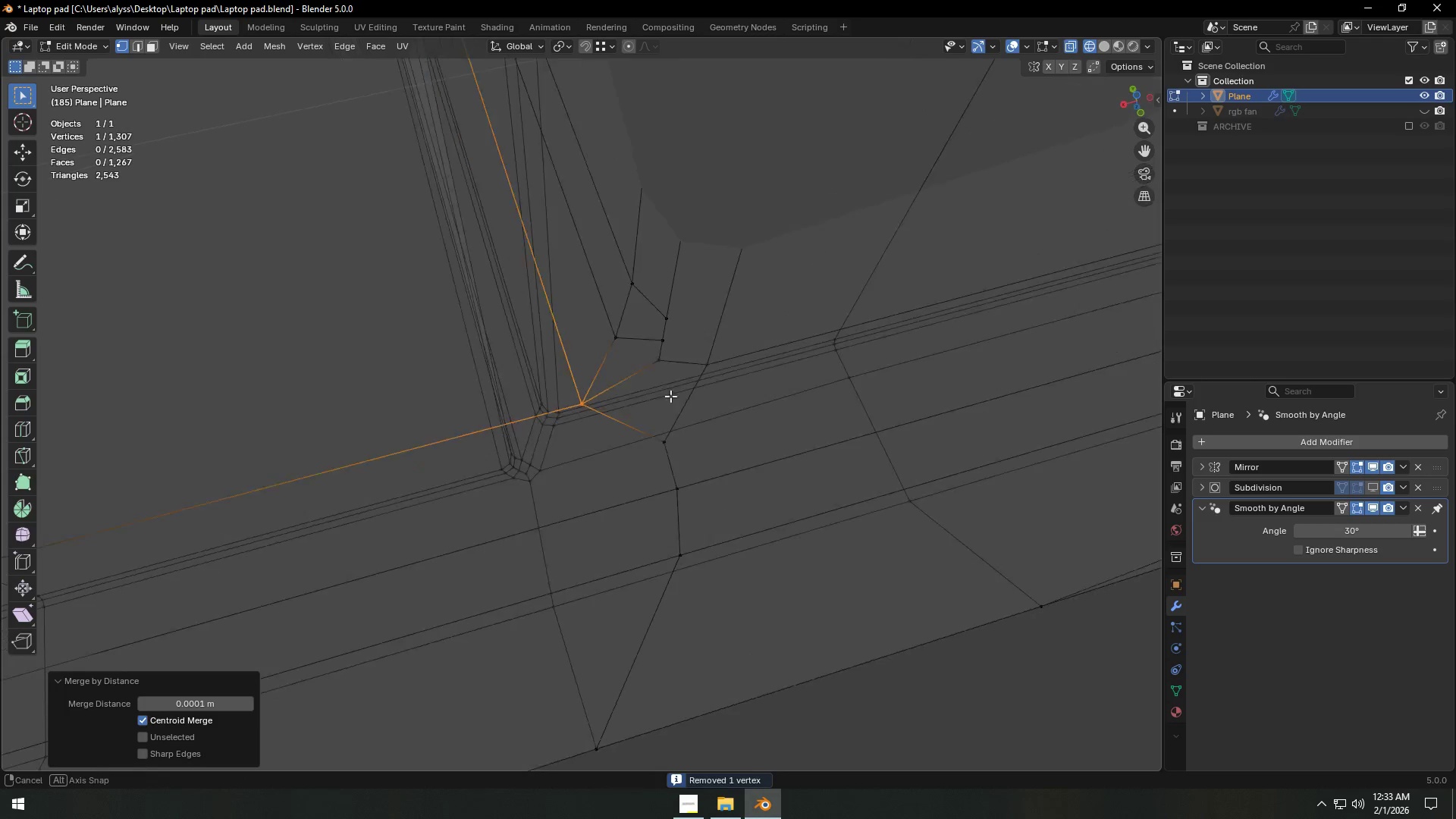 
left_click([651, 369])
 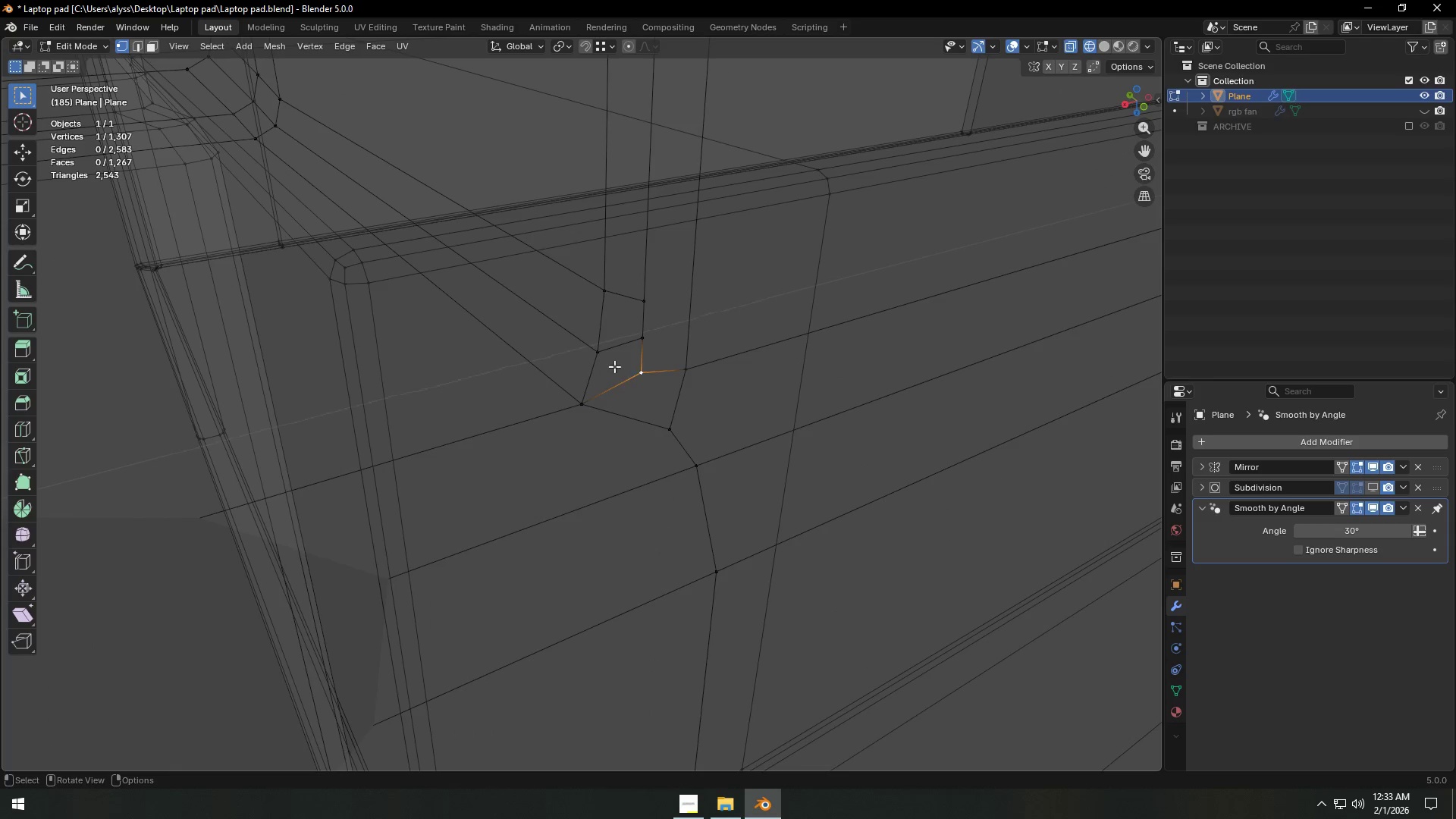 
hold_key(key=ShiftLeft, duration=0.34)
left_click([601, 356])
 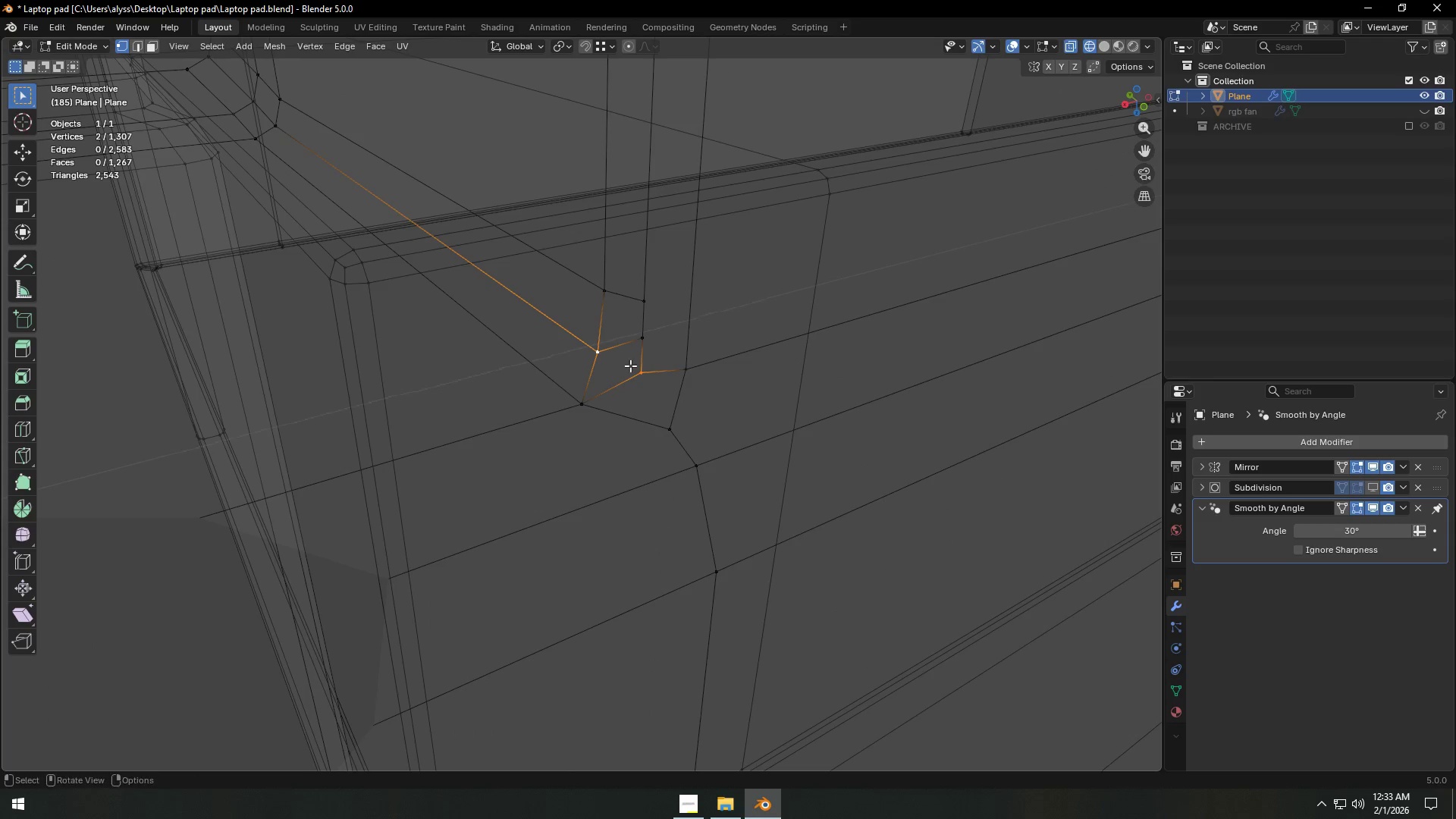 
key(H)
 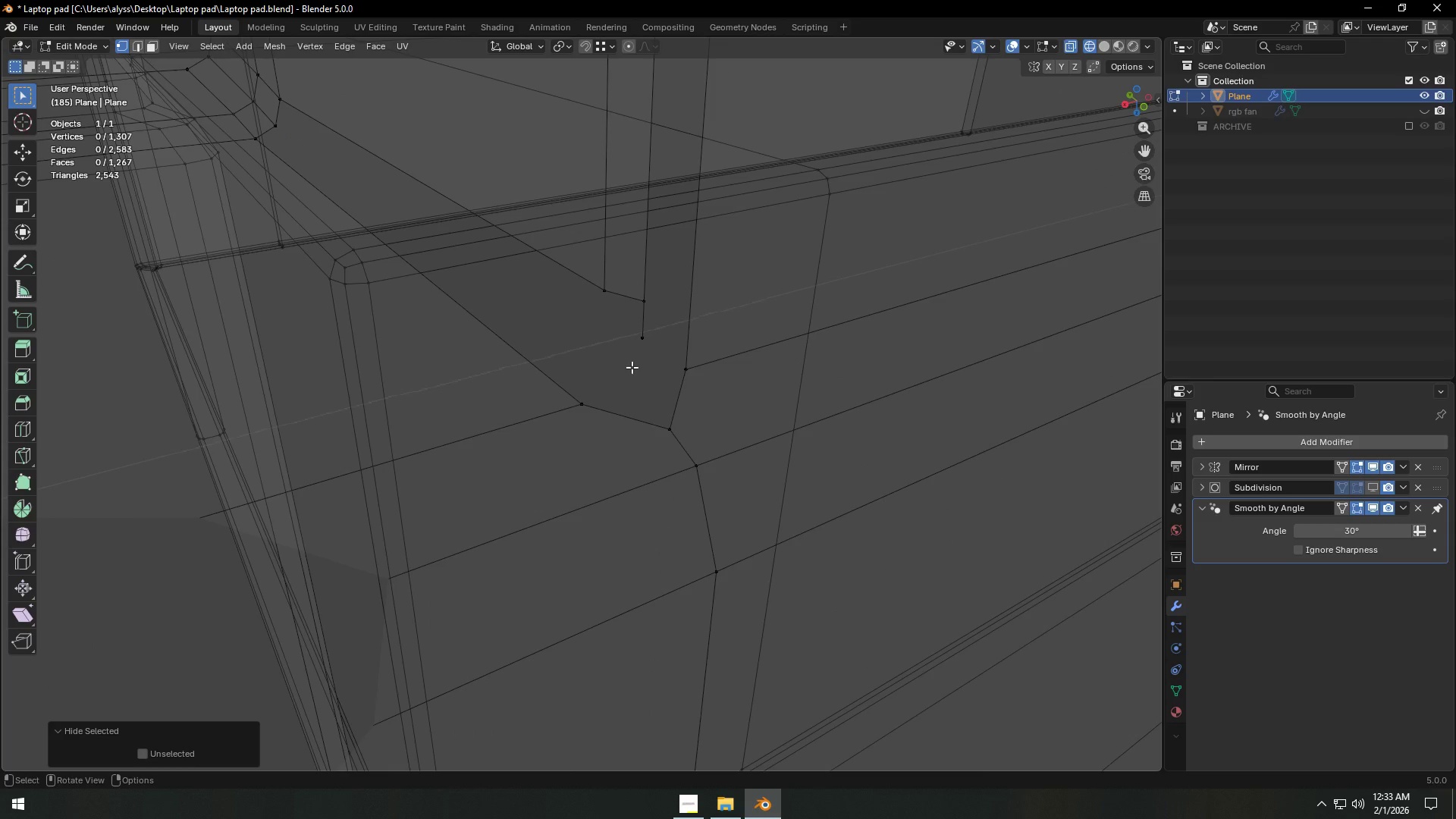 
key(Control+Z)
 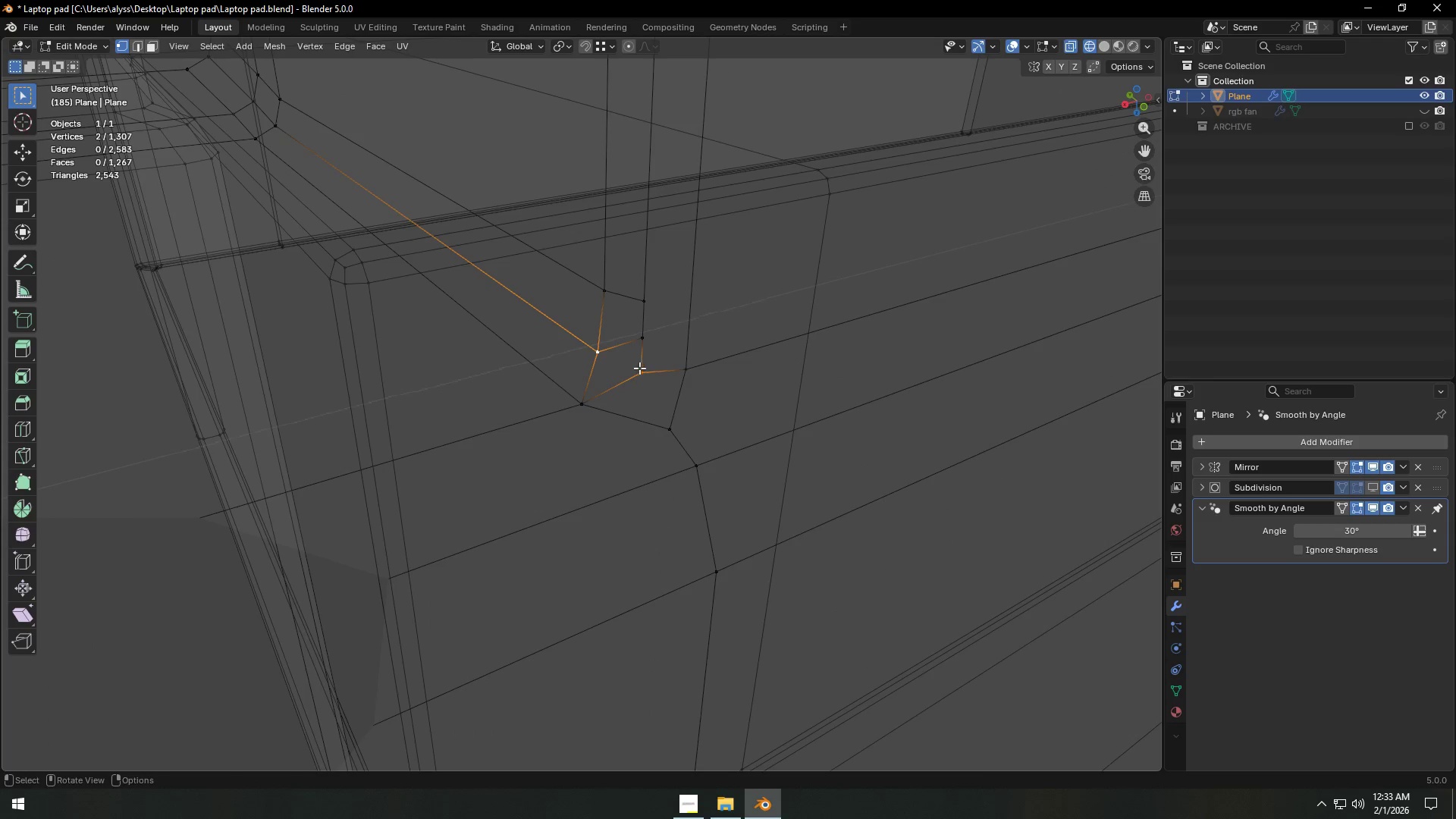 
key(M)
 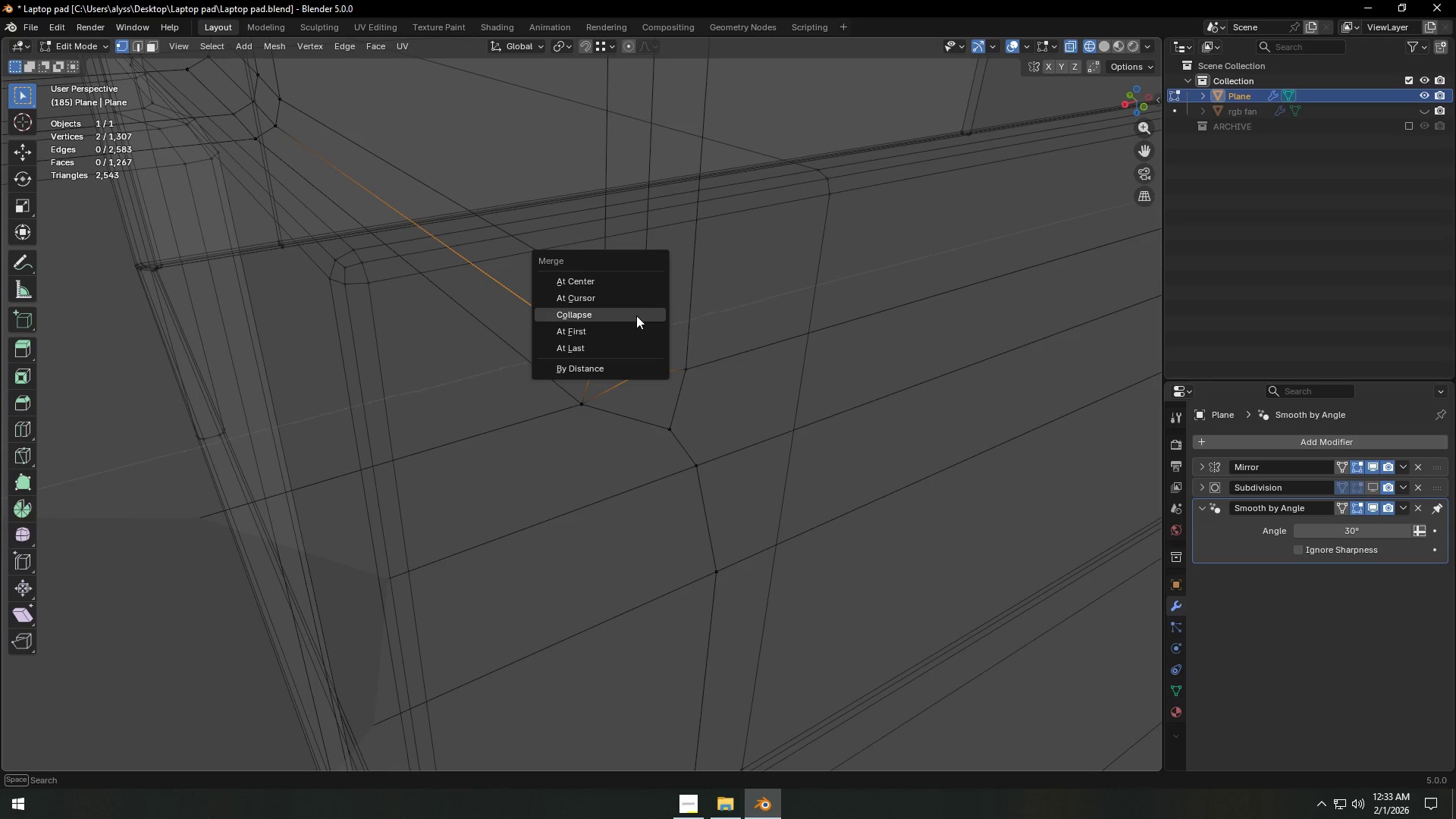 
left_click([827, 362])
 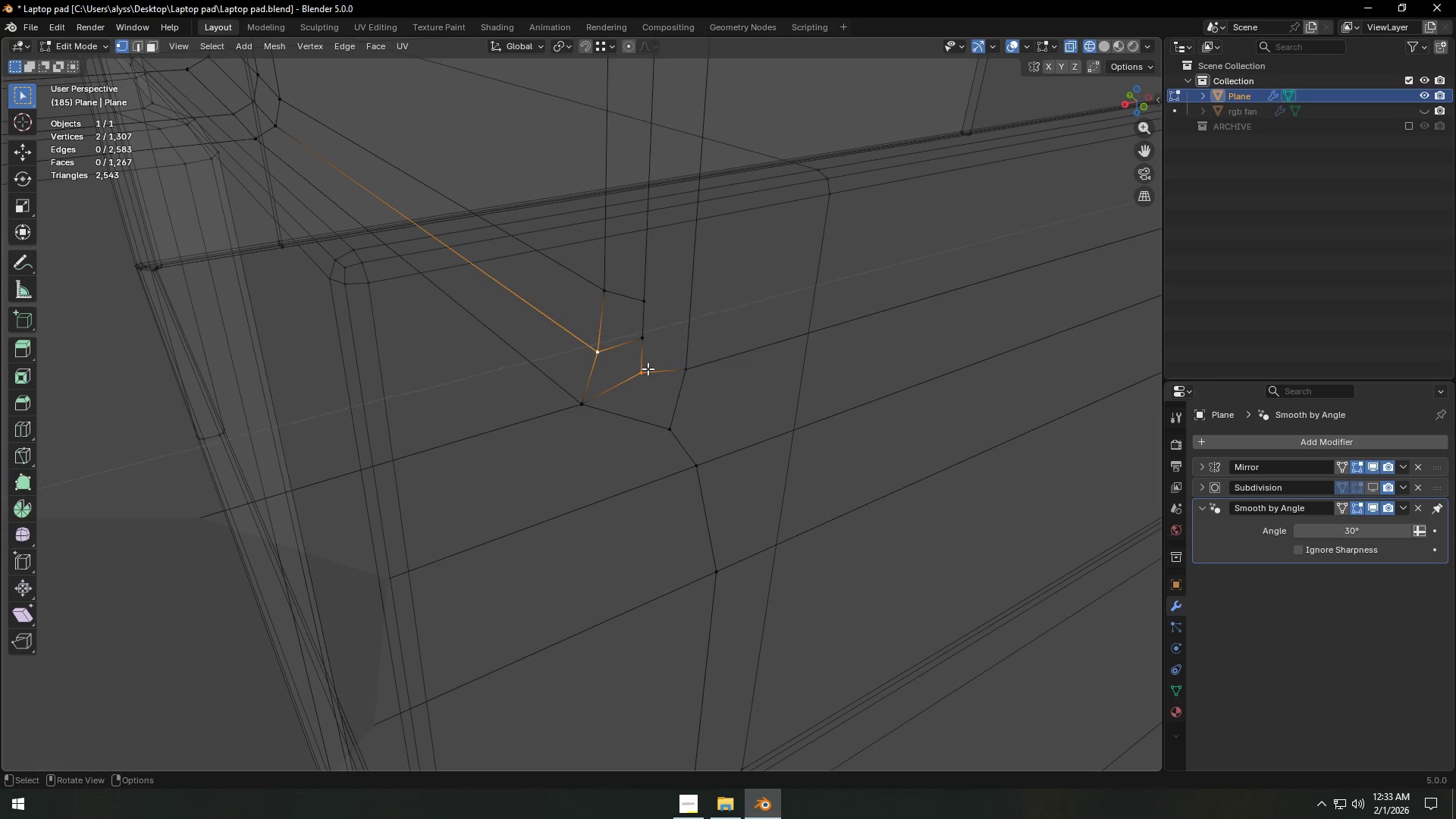 
left_click([647, 371])
 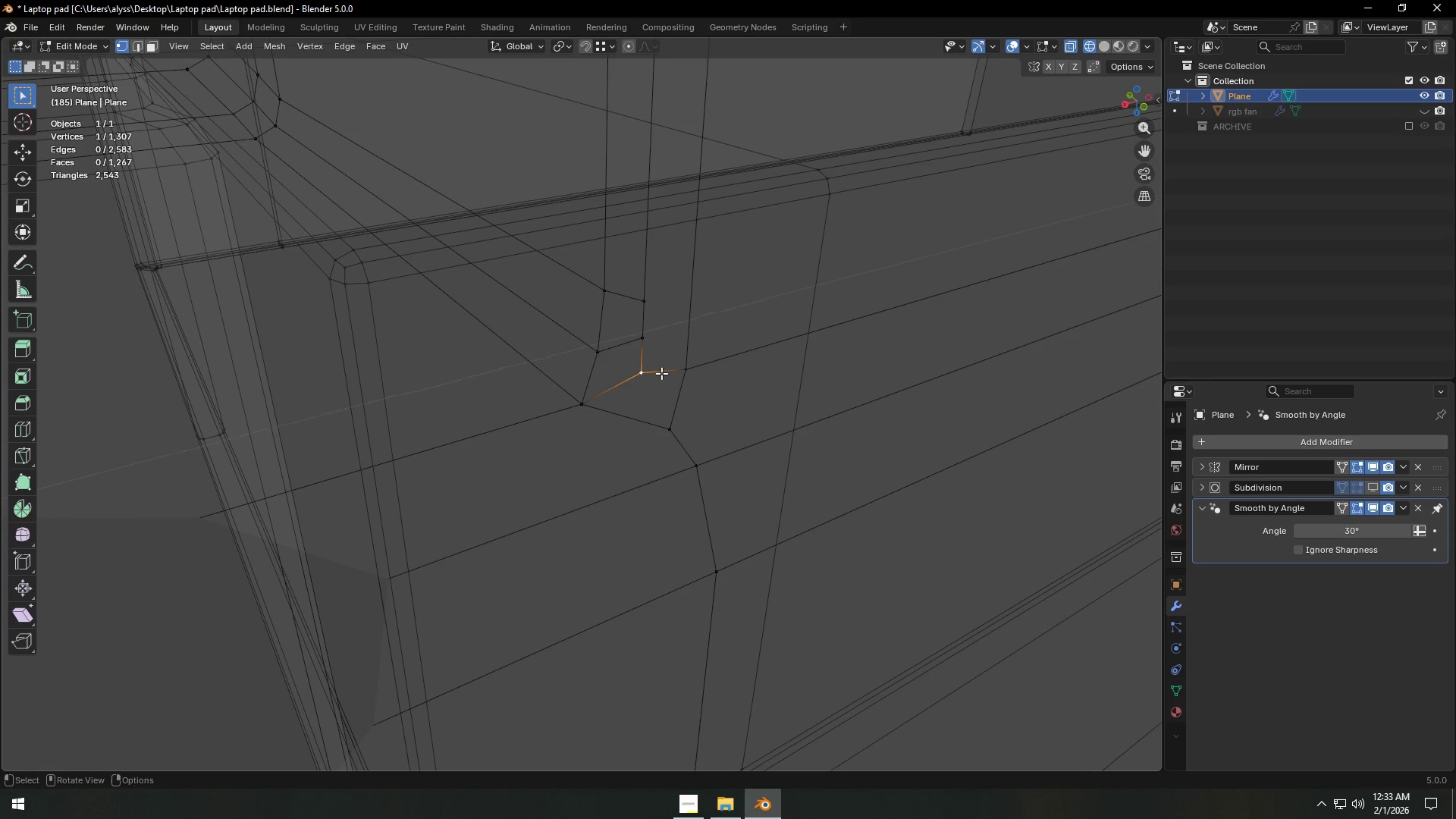 
scroll: coordinate [579, 356], scroll_direction: down, amount: 12.0
 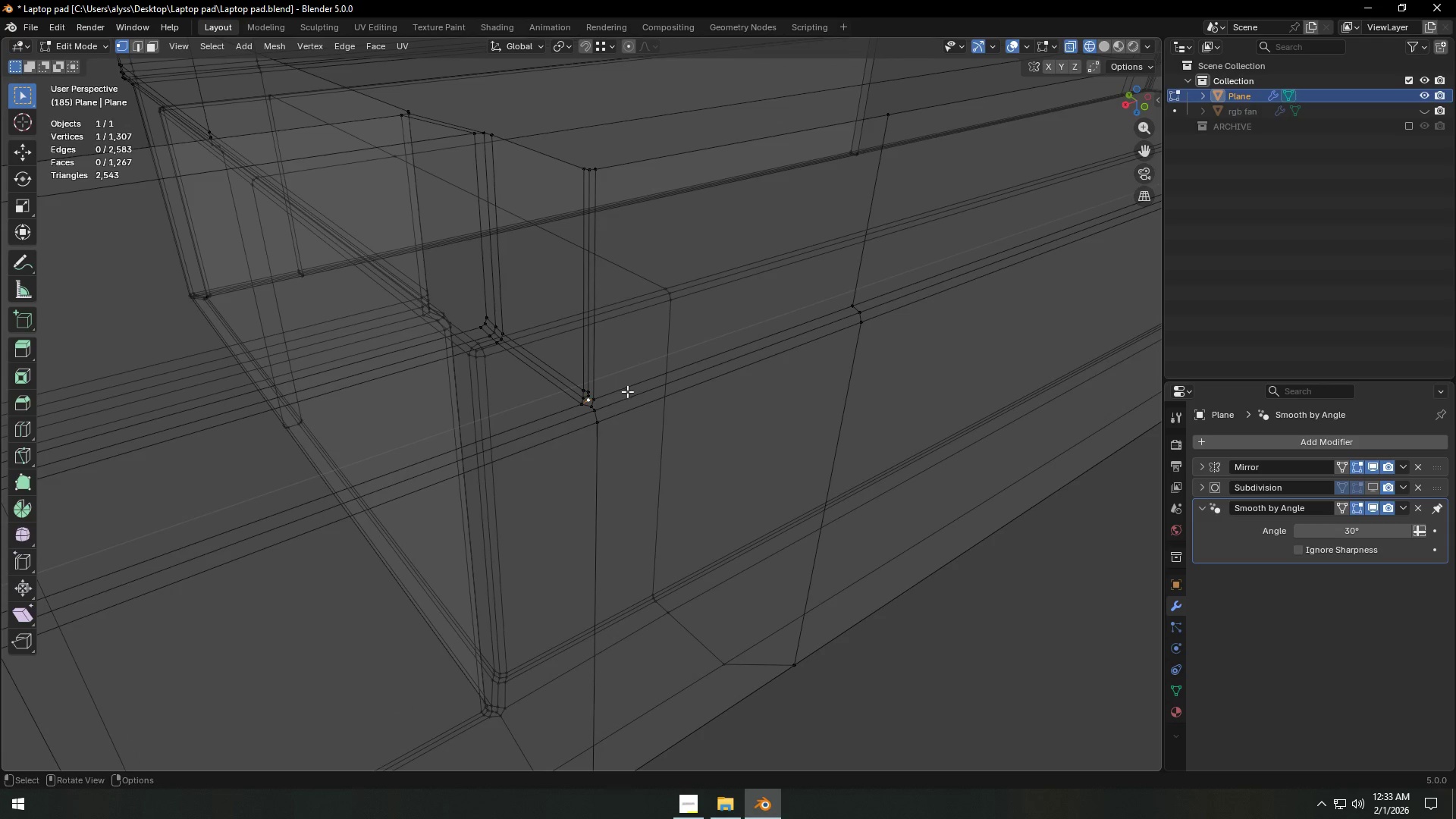 
wait(5.05)
 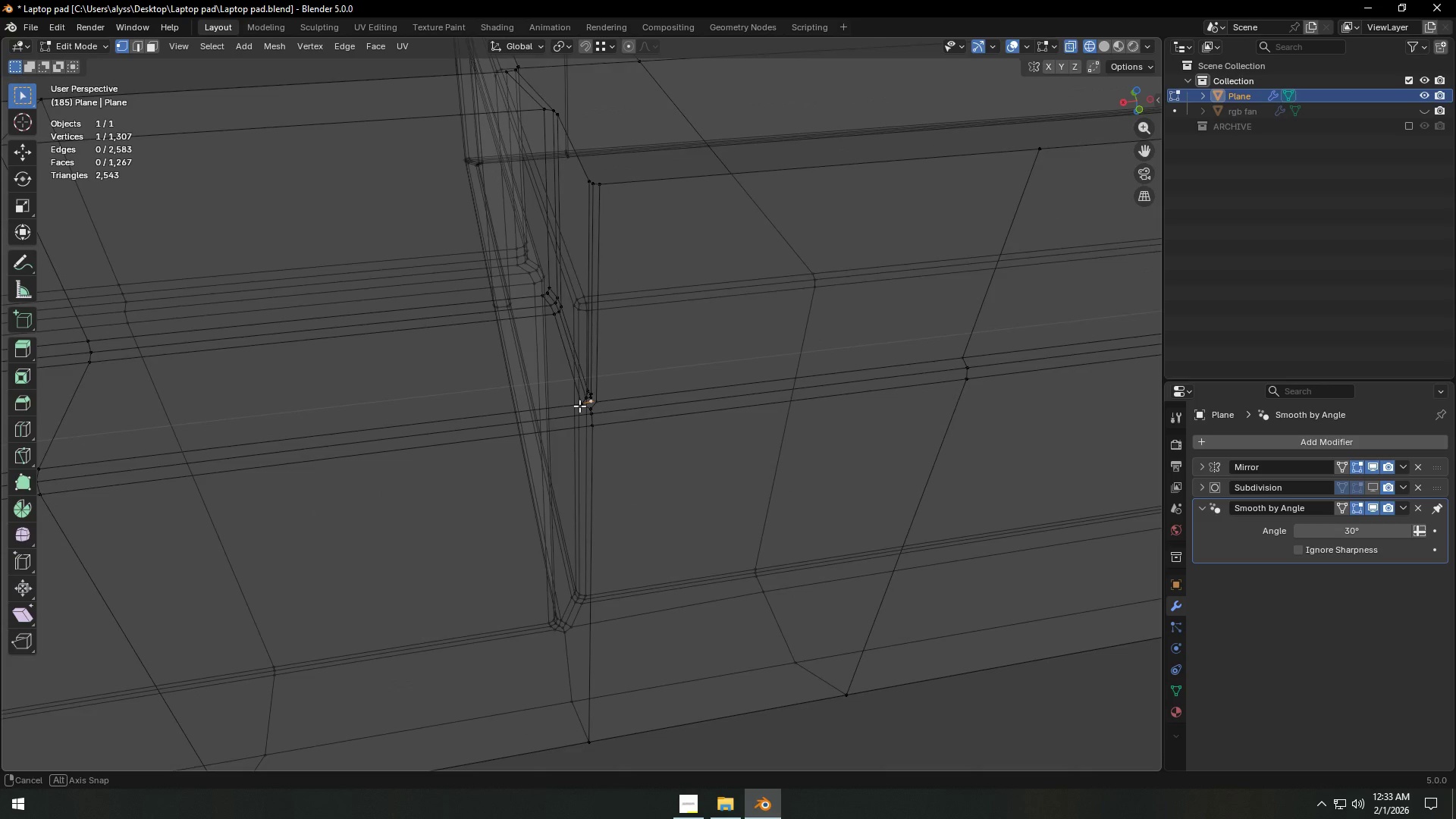 
scroll: coordinate [556, 386], scroll_direction: down, amount: 3.0
 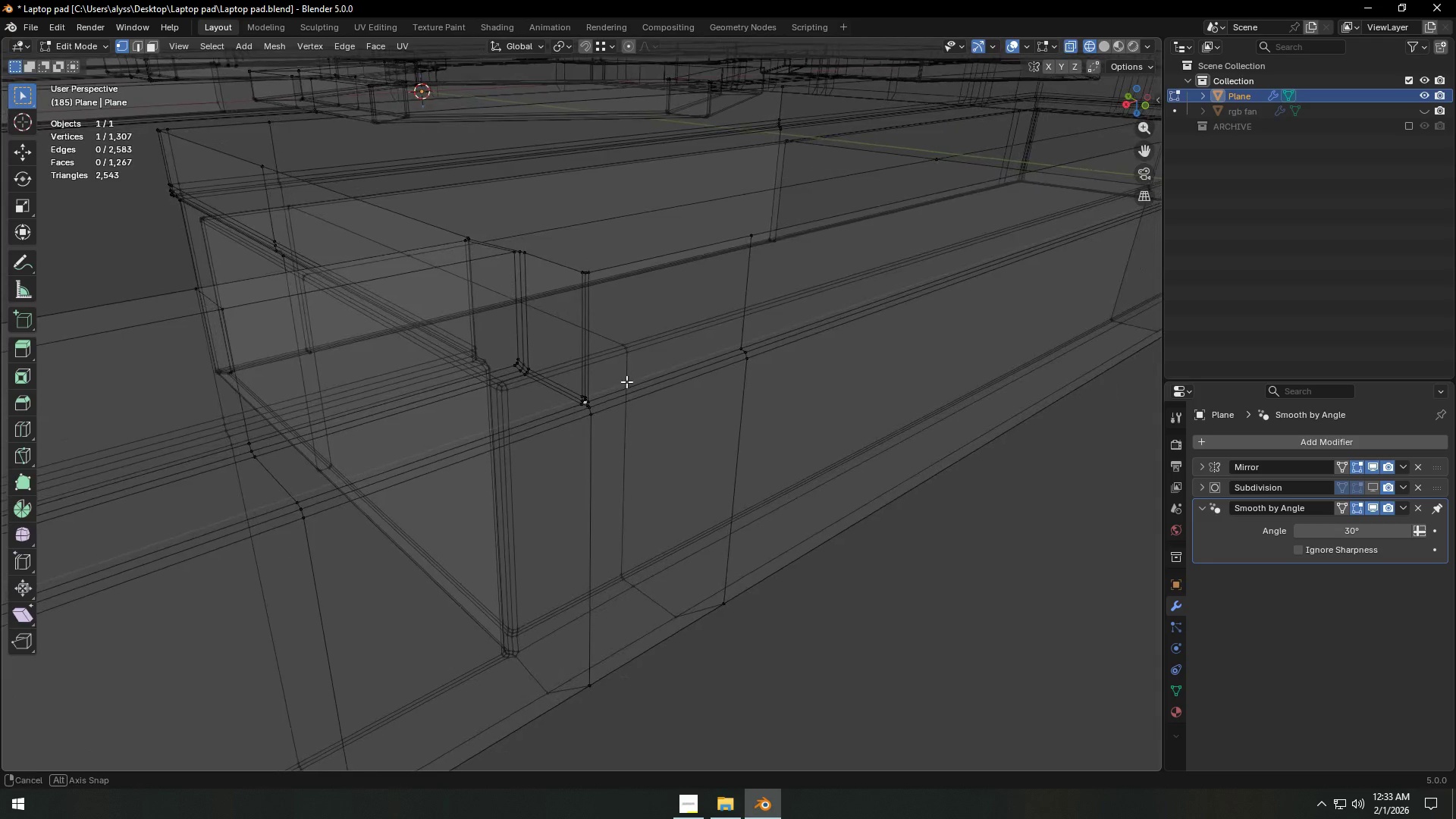 
key(Z)
 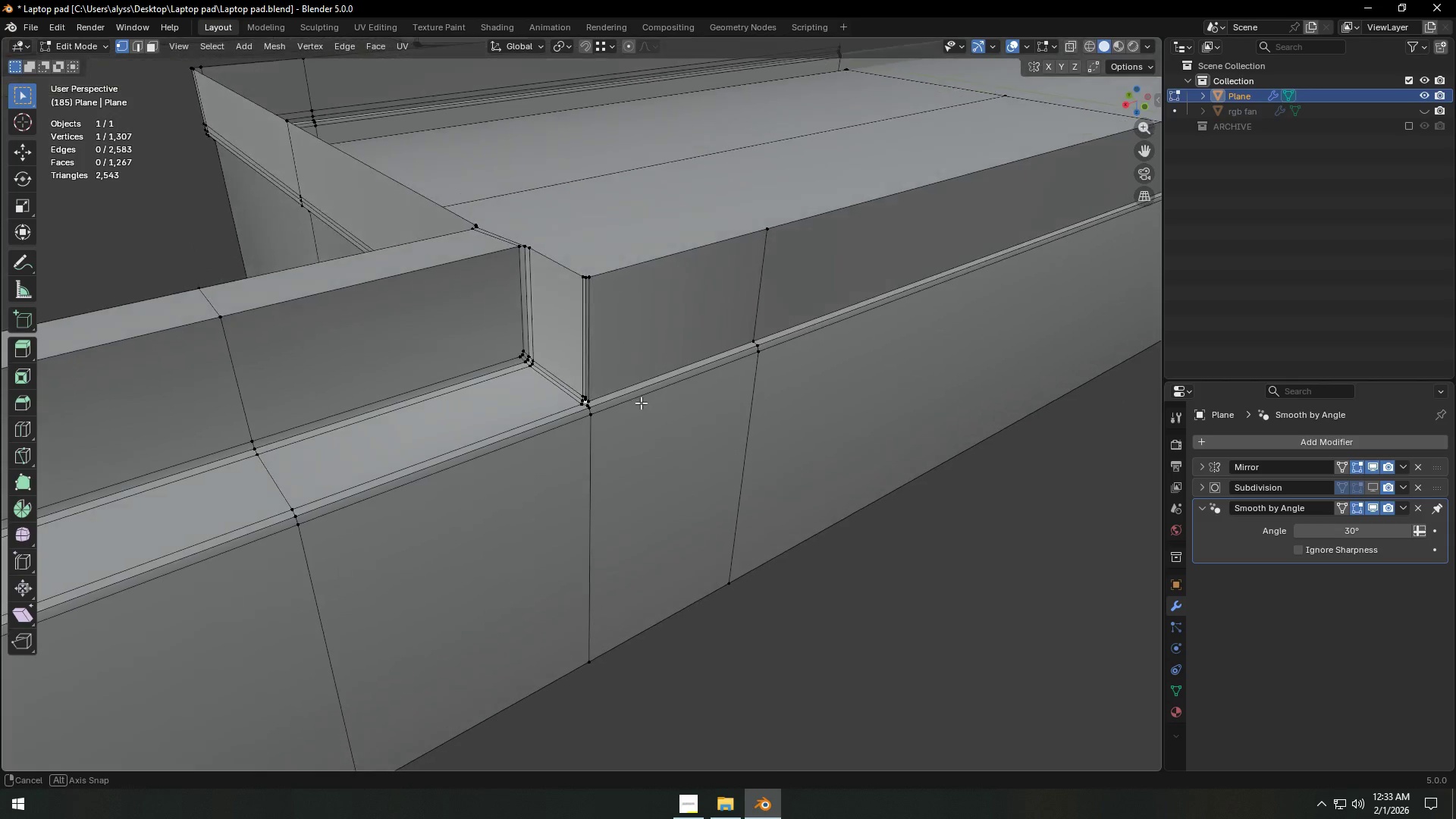 
scroll: coordinate [588, 411], scroll_direction: up, amount: 5.0
 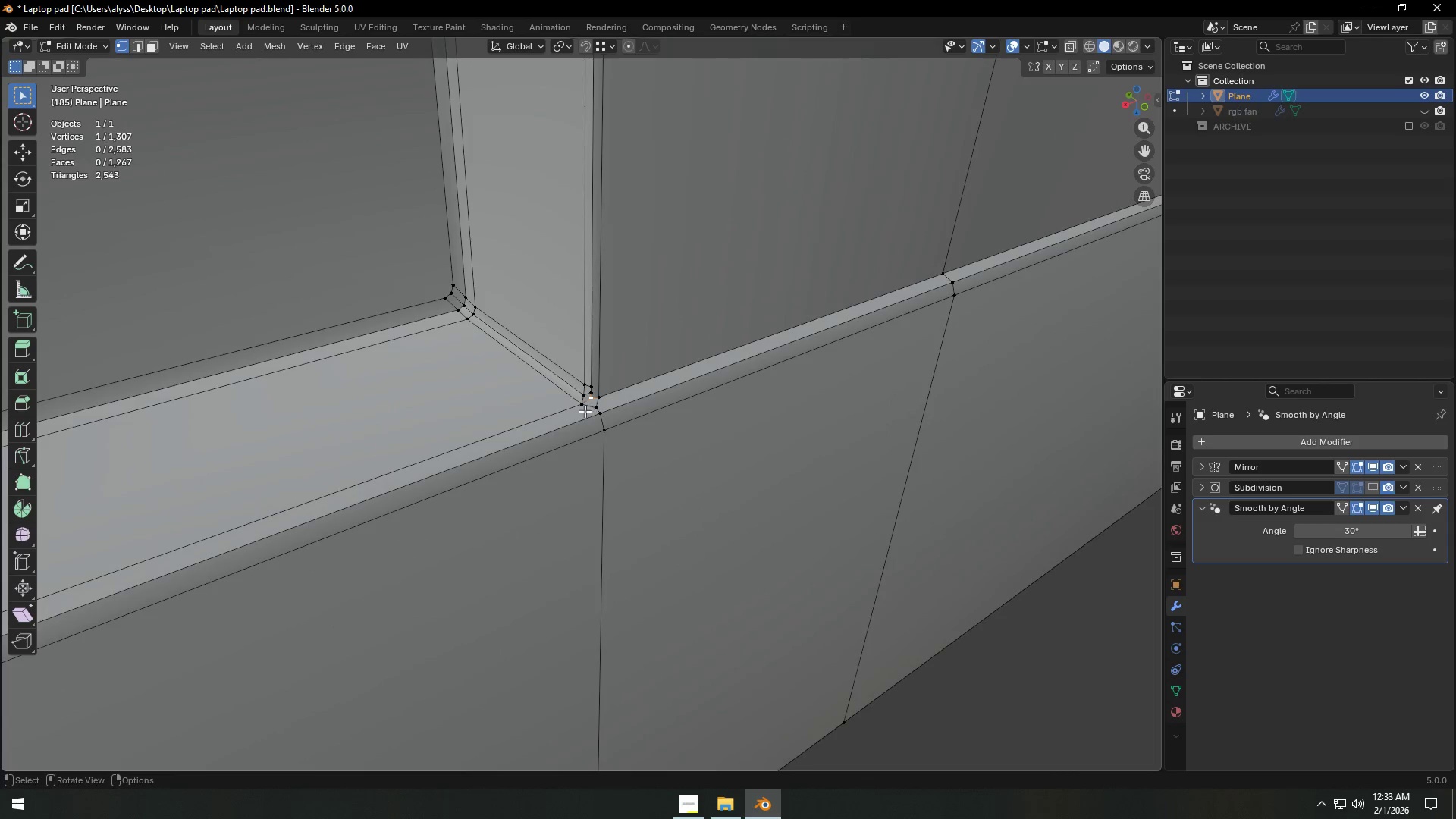 
wait(5.16)
 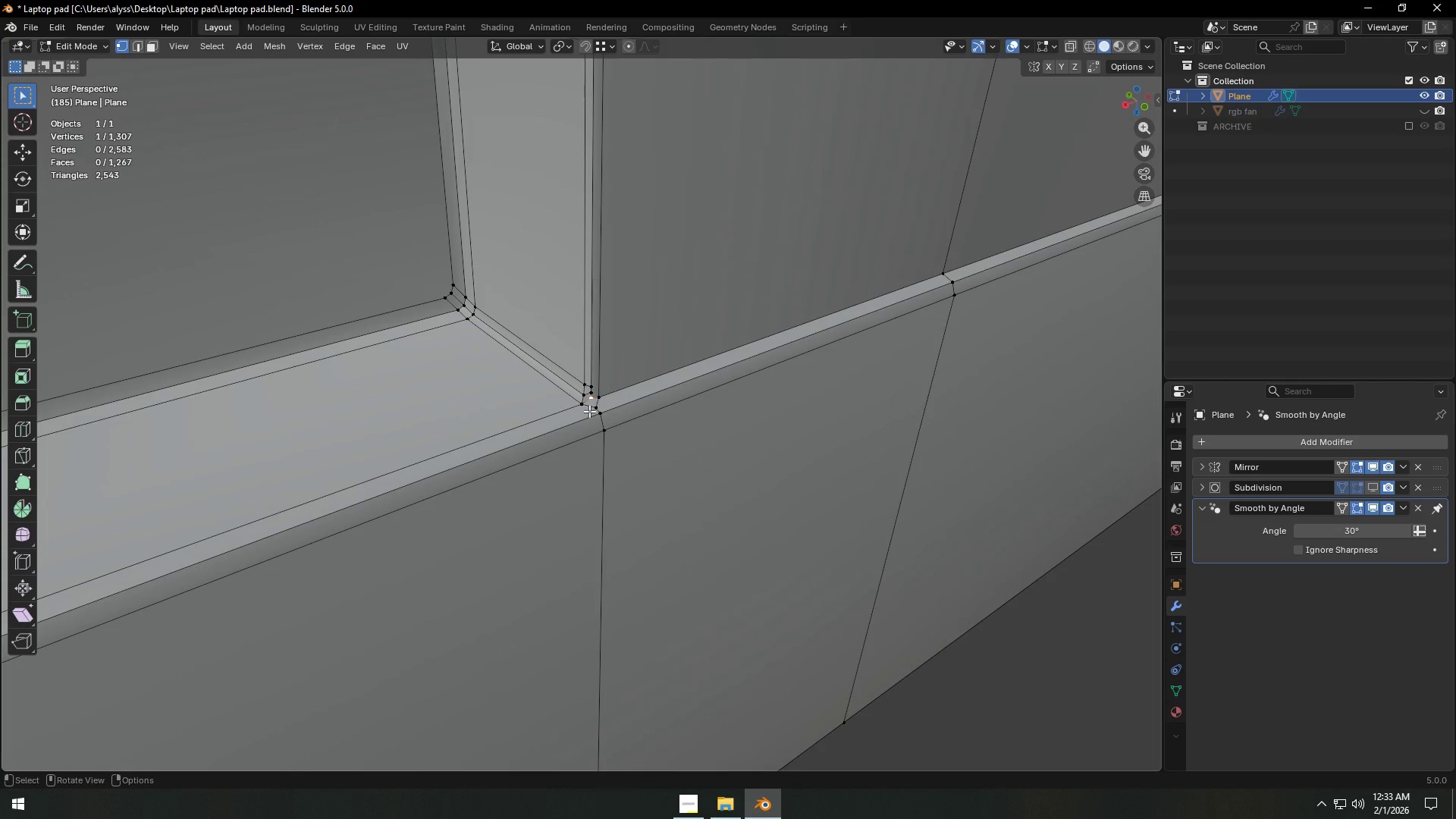 
scroll: coordinate [590, 410], scroll_direction: up, amount: 9.0
 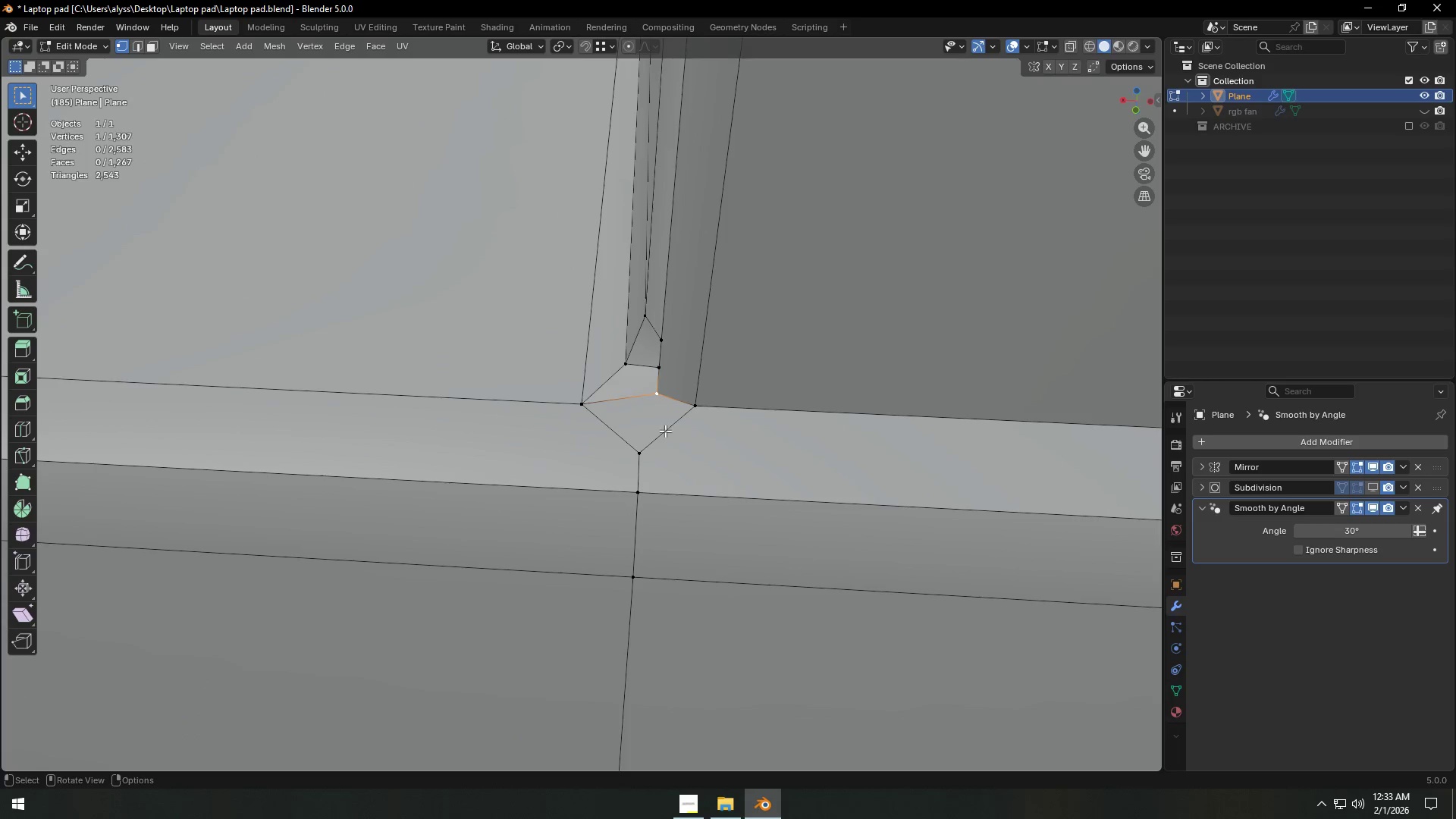 
type(gg)
 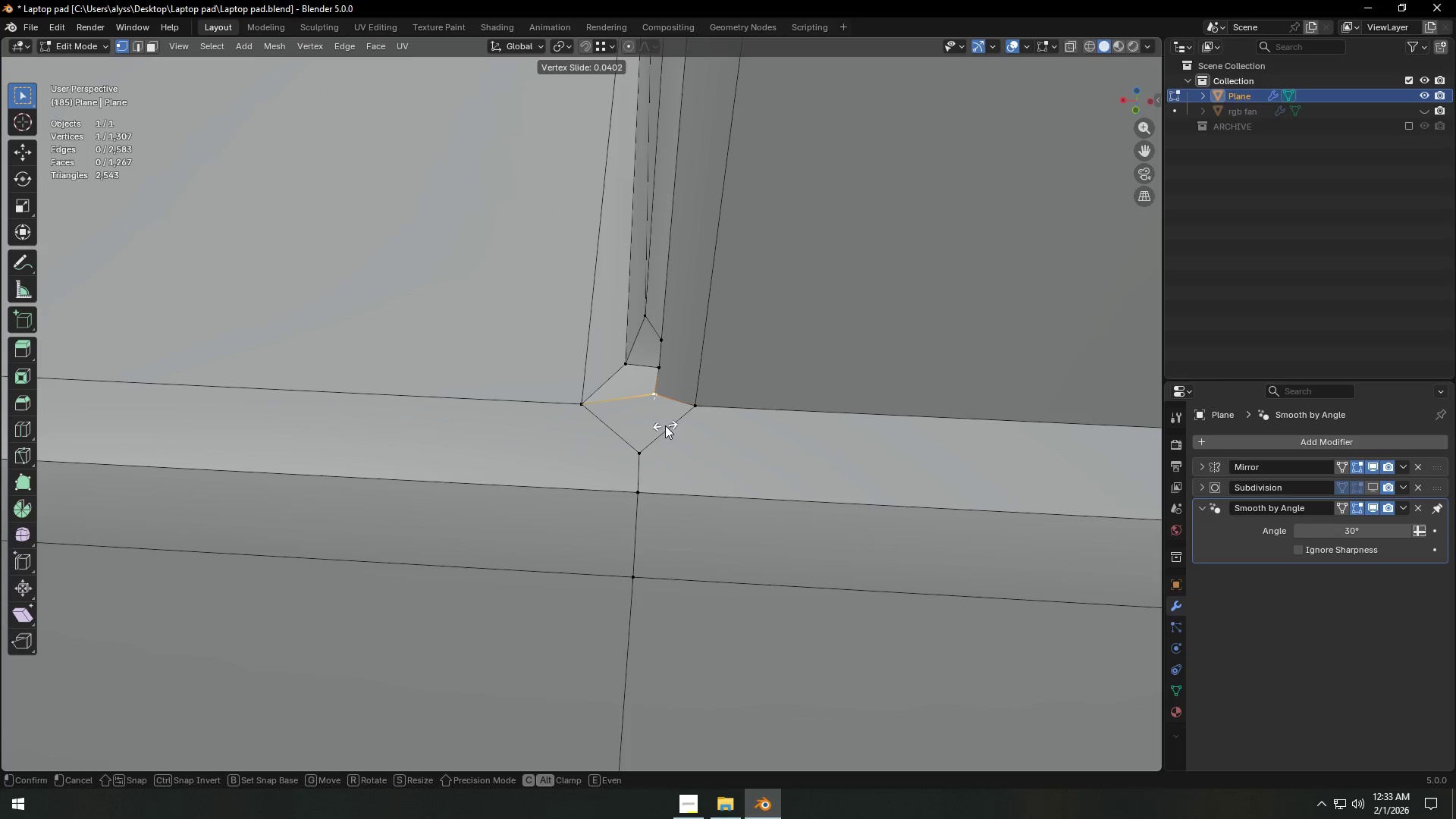 
right_click([662, 427])
 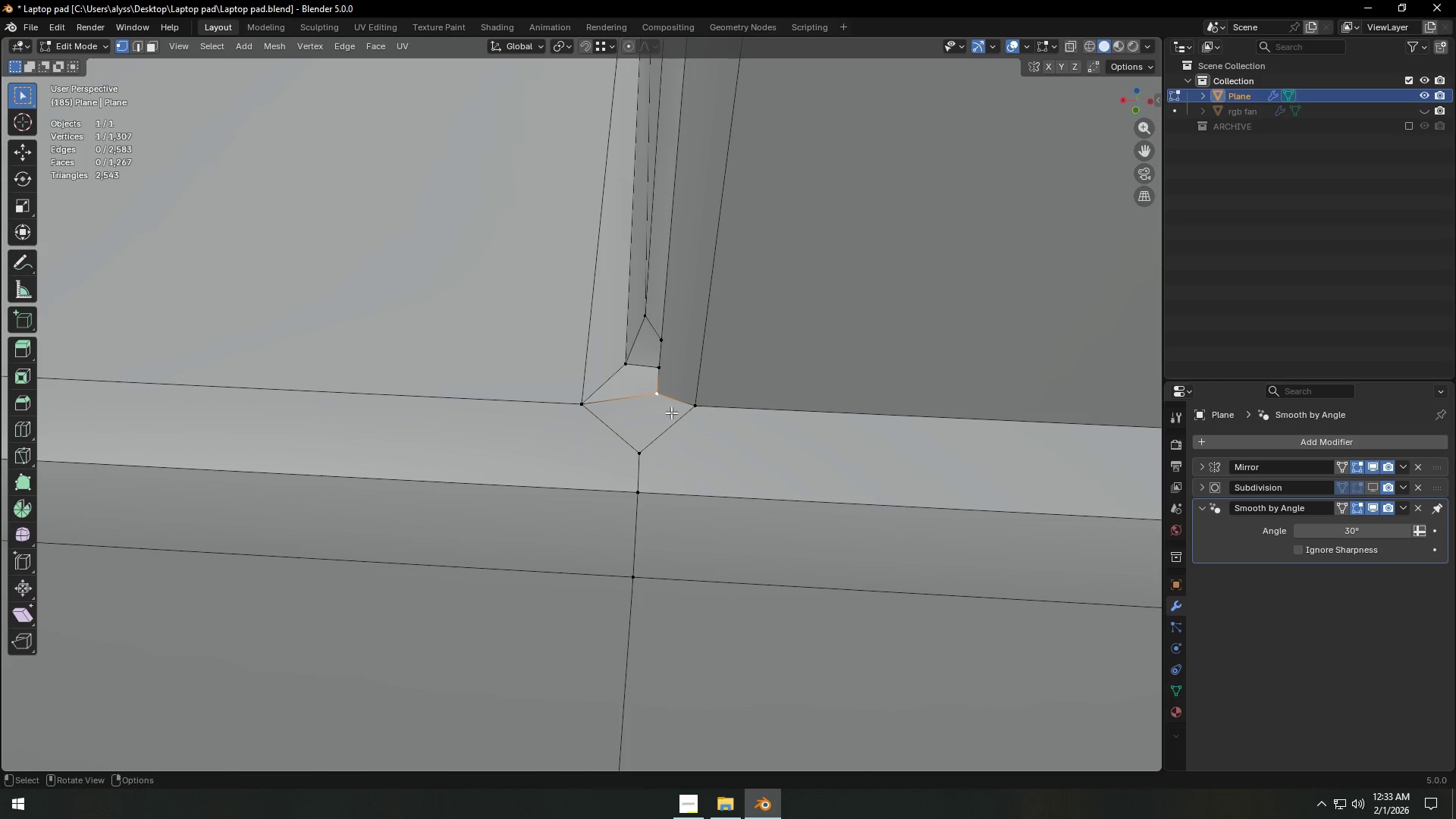 
type(`zg)
 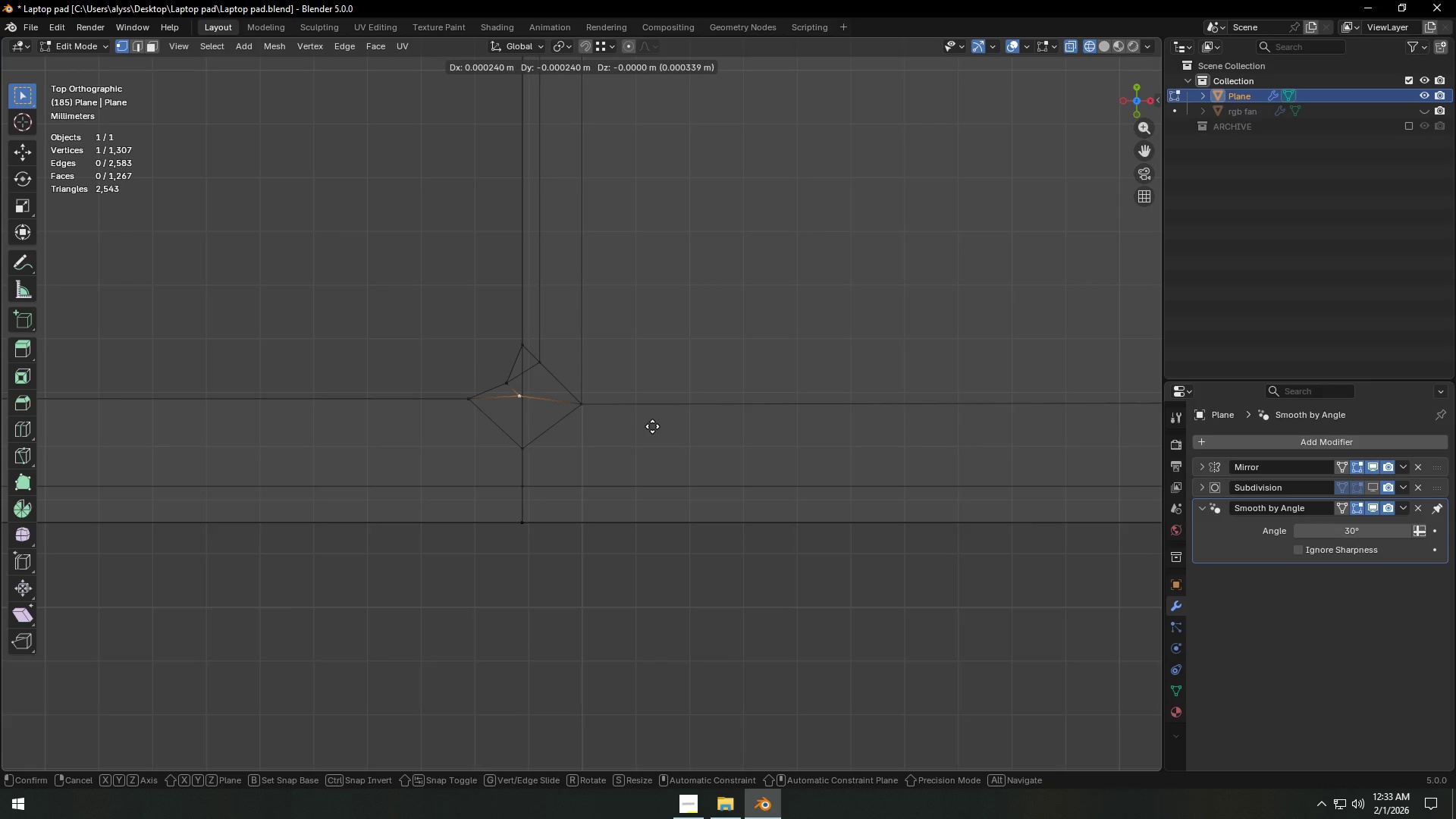 
left_click([651, 426])
 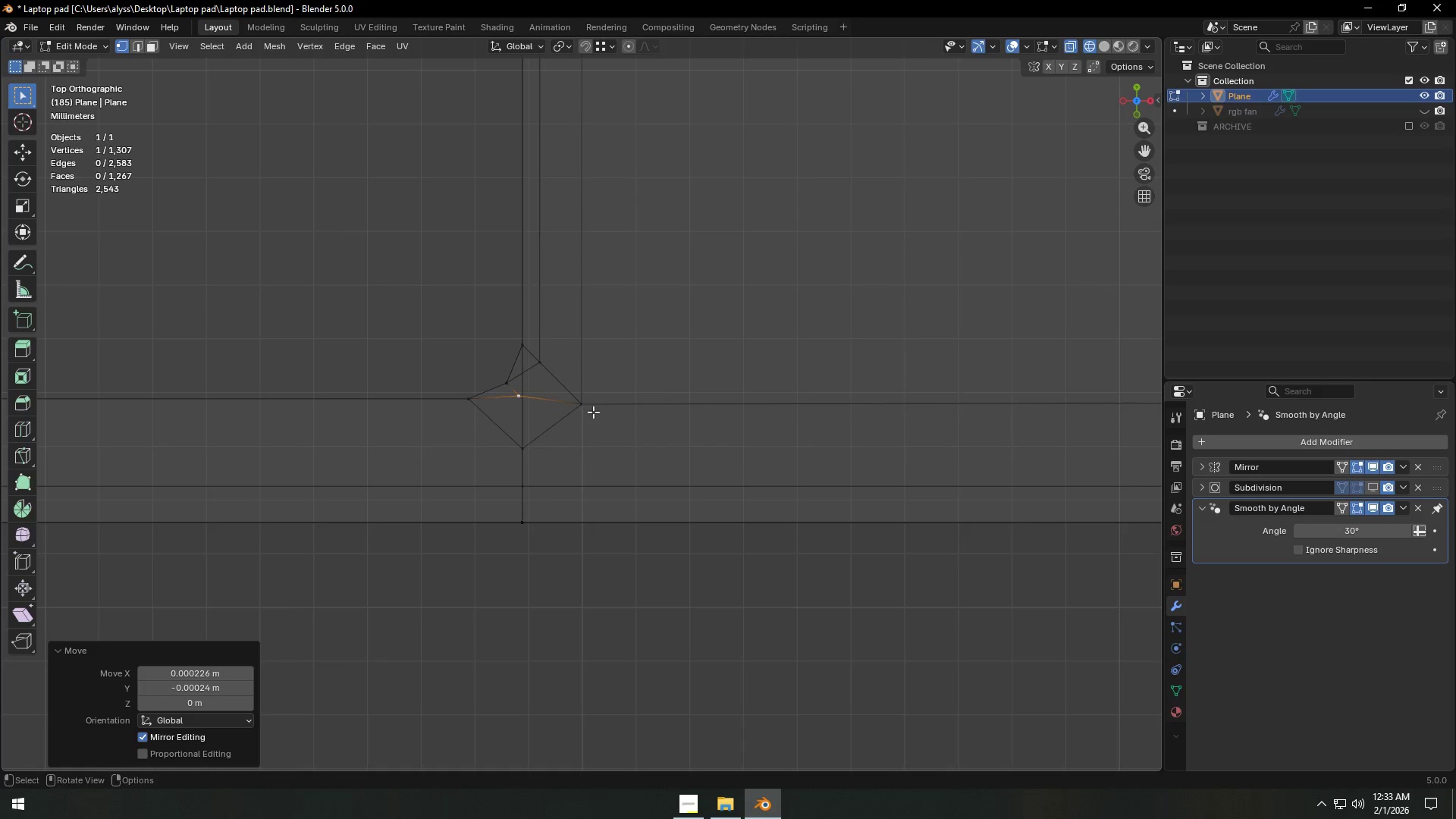 
key(Backquote)
 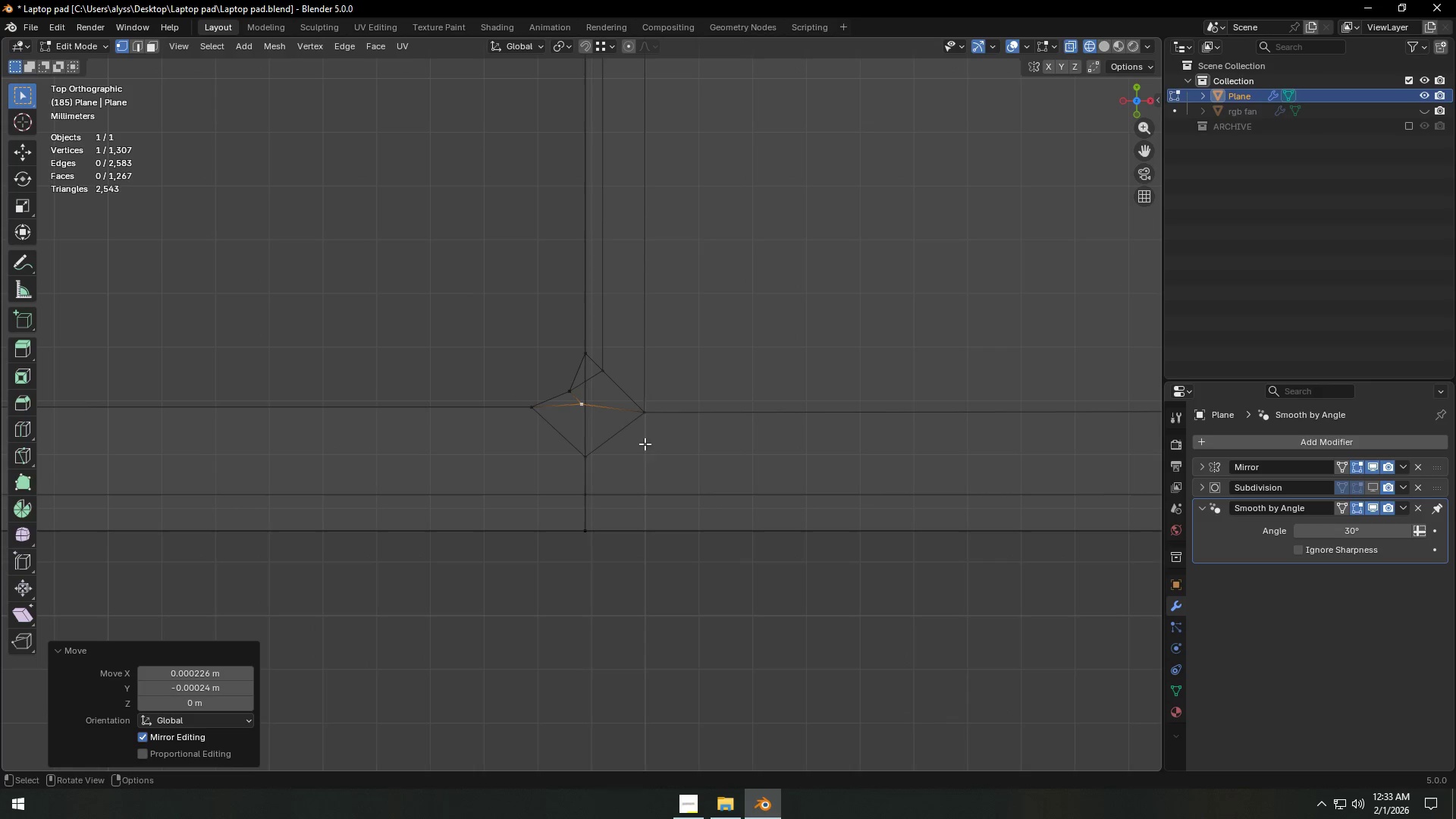 
hold_key(key=Z, duration=0.73)
 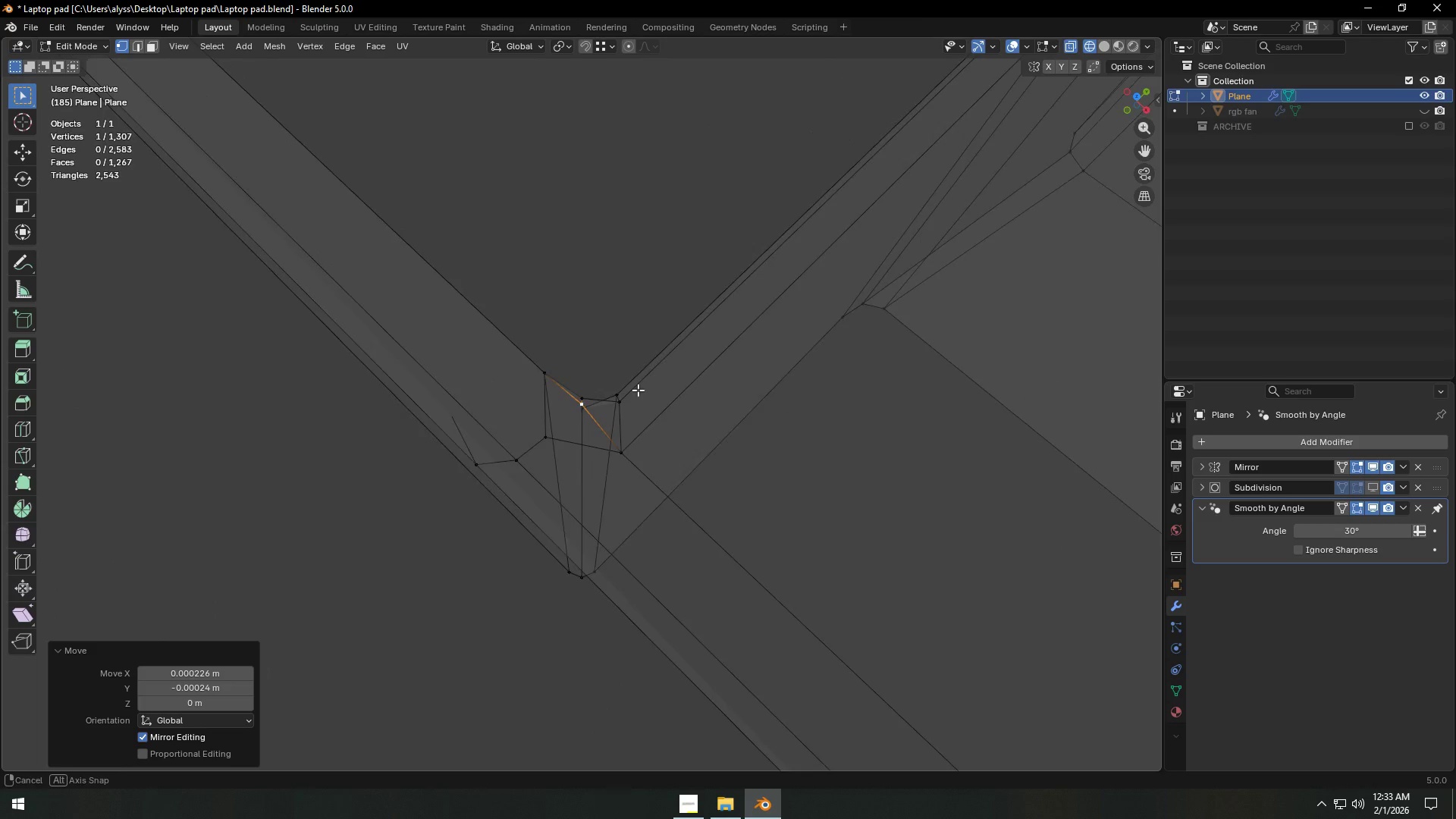 
key(Z)
 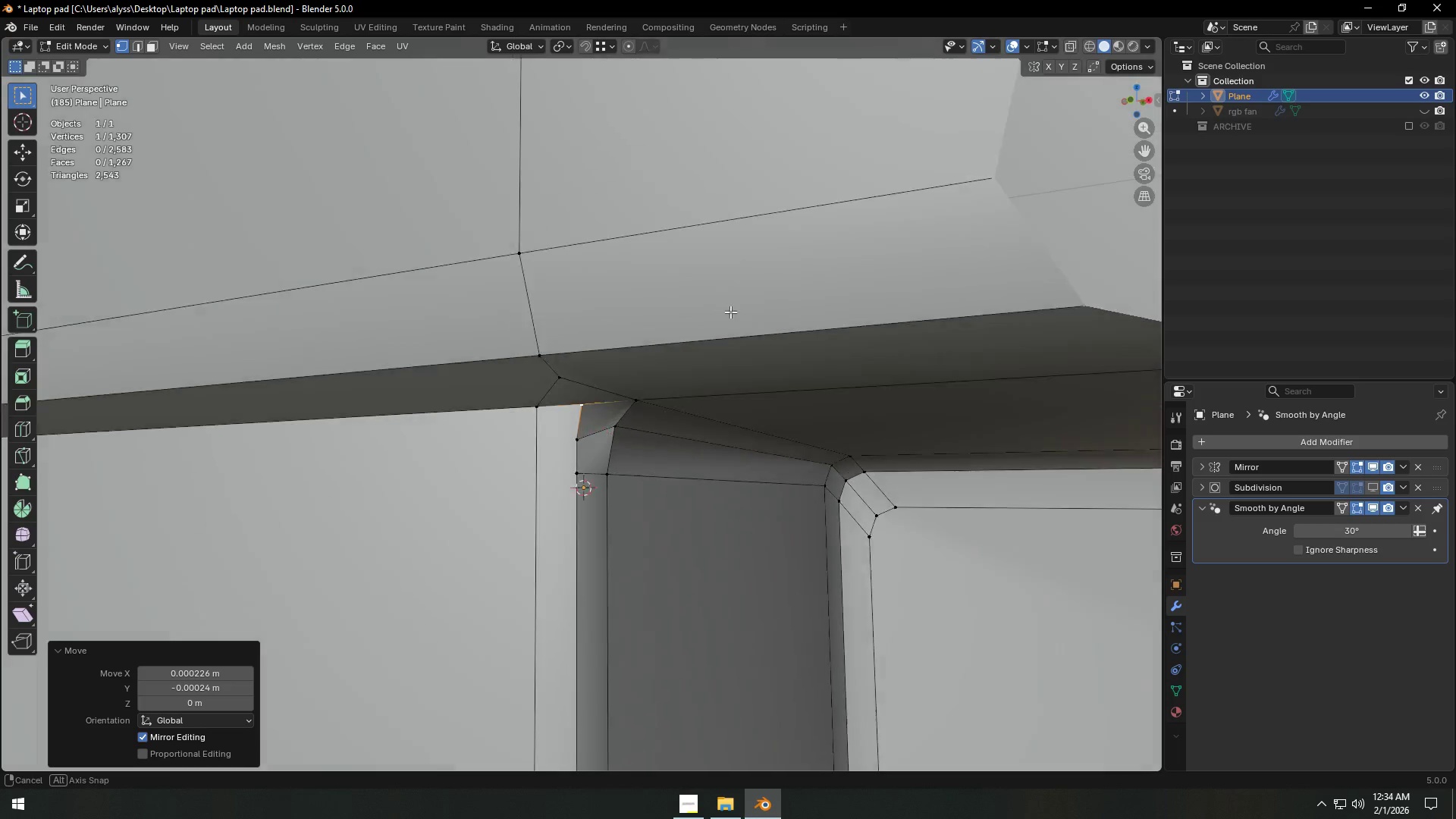 
key(Backquote)
 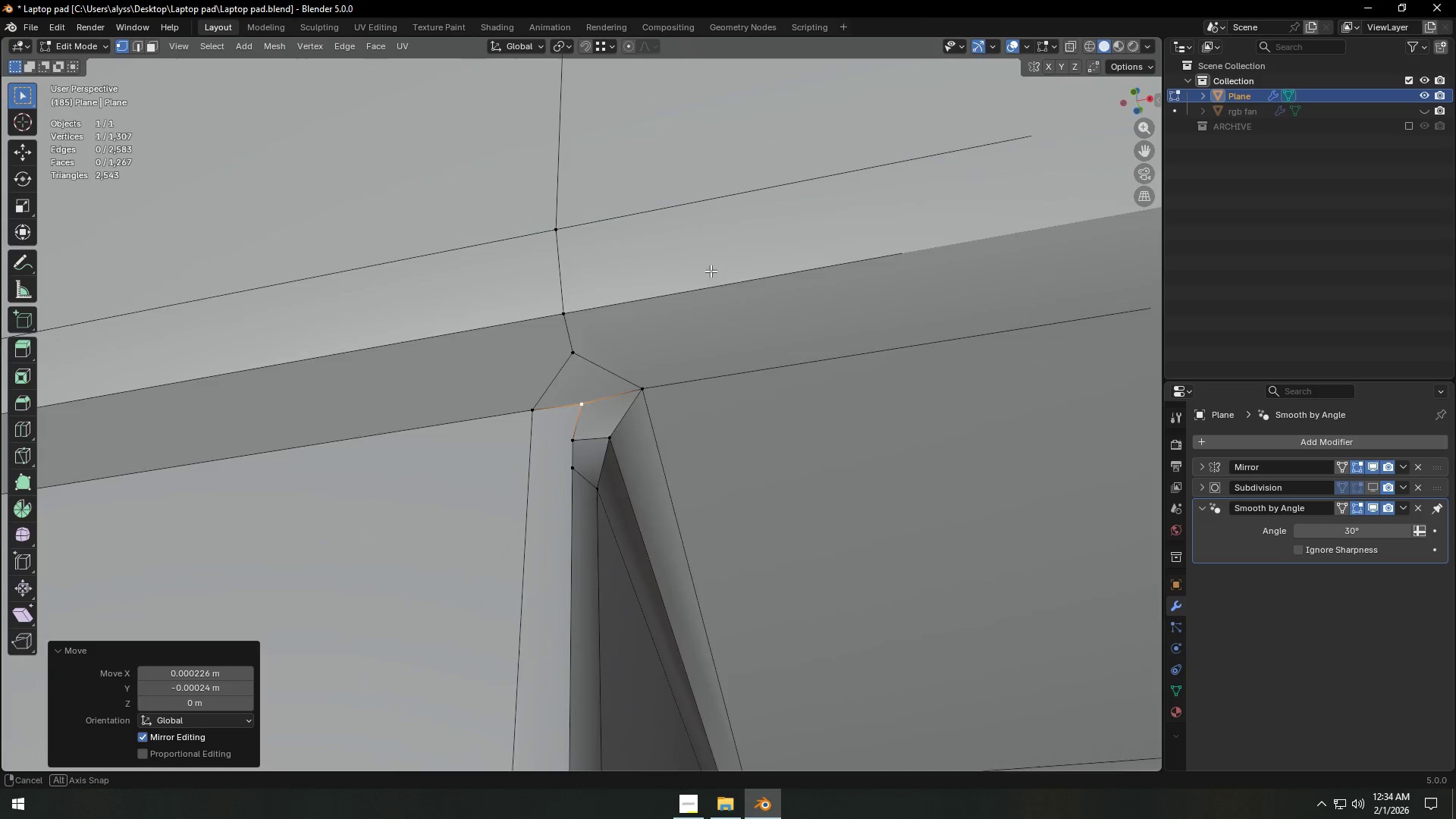 
scroll: coordinate [683, 388], scroll_direction: down, amount: 17.0
 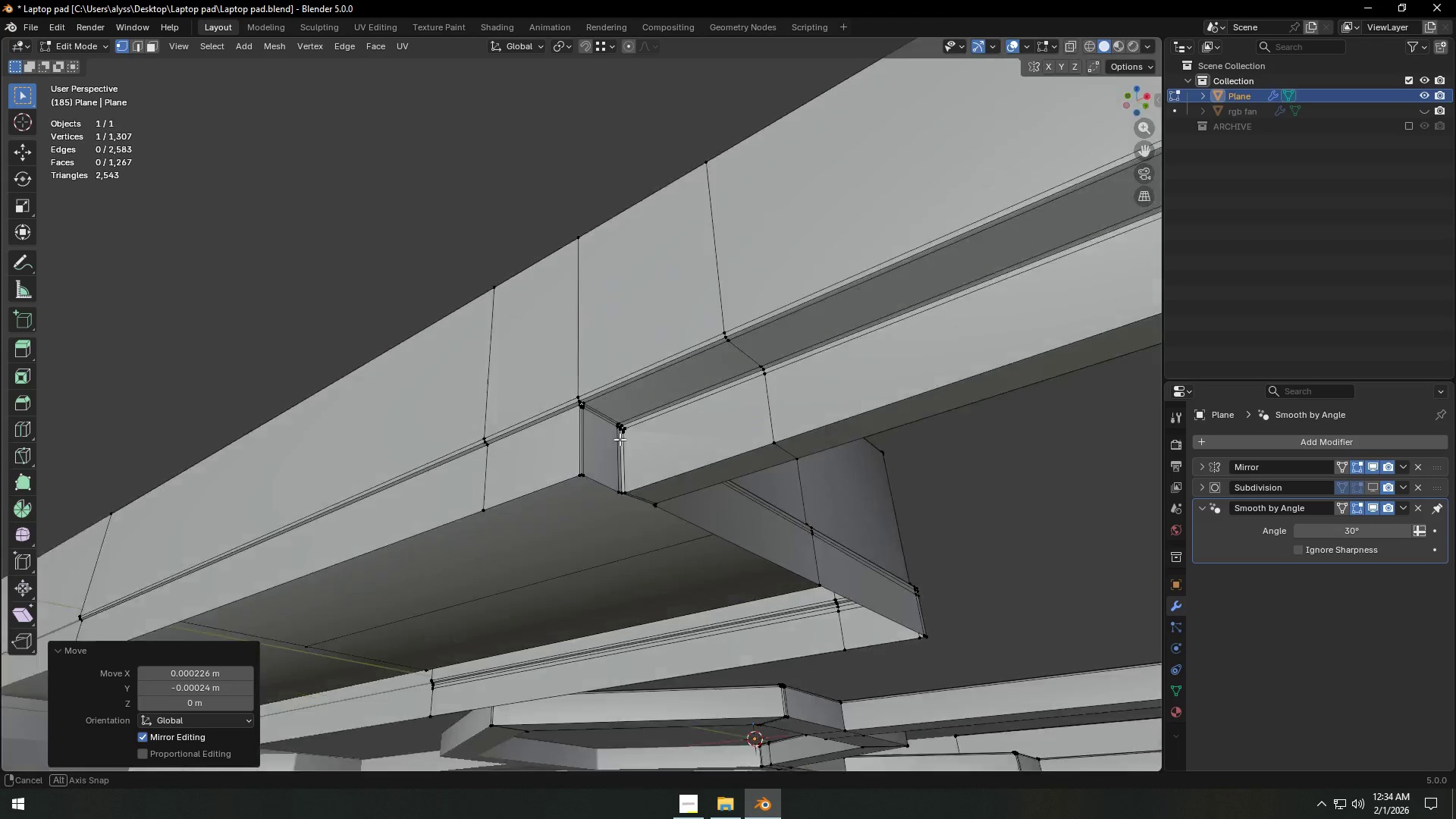 
scroll: coordinate [609, 413], scroll_direction: up, amount: 18.0
 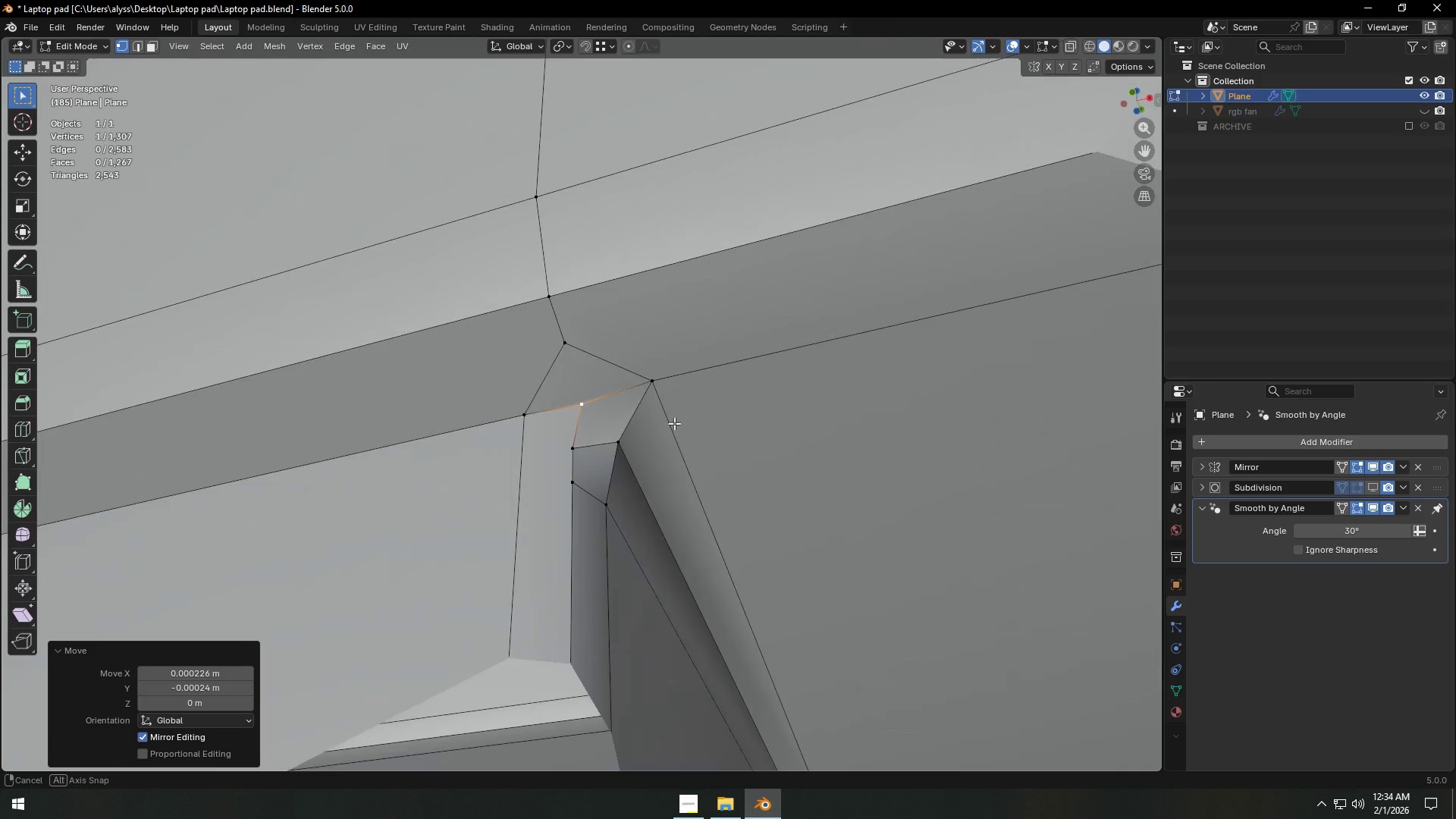 
scroll: coordinate [639, 477], scroll_direction: down, amount: 12.0
 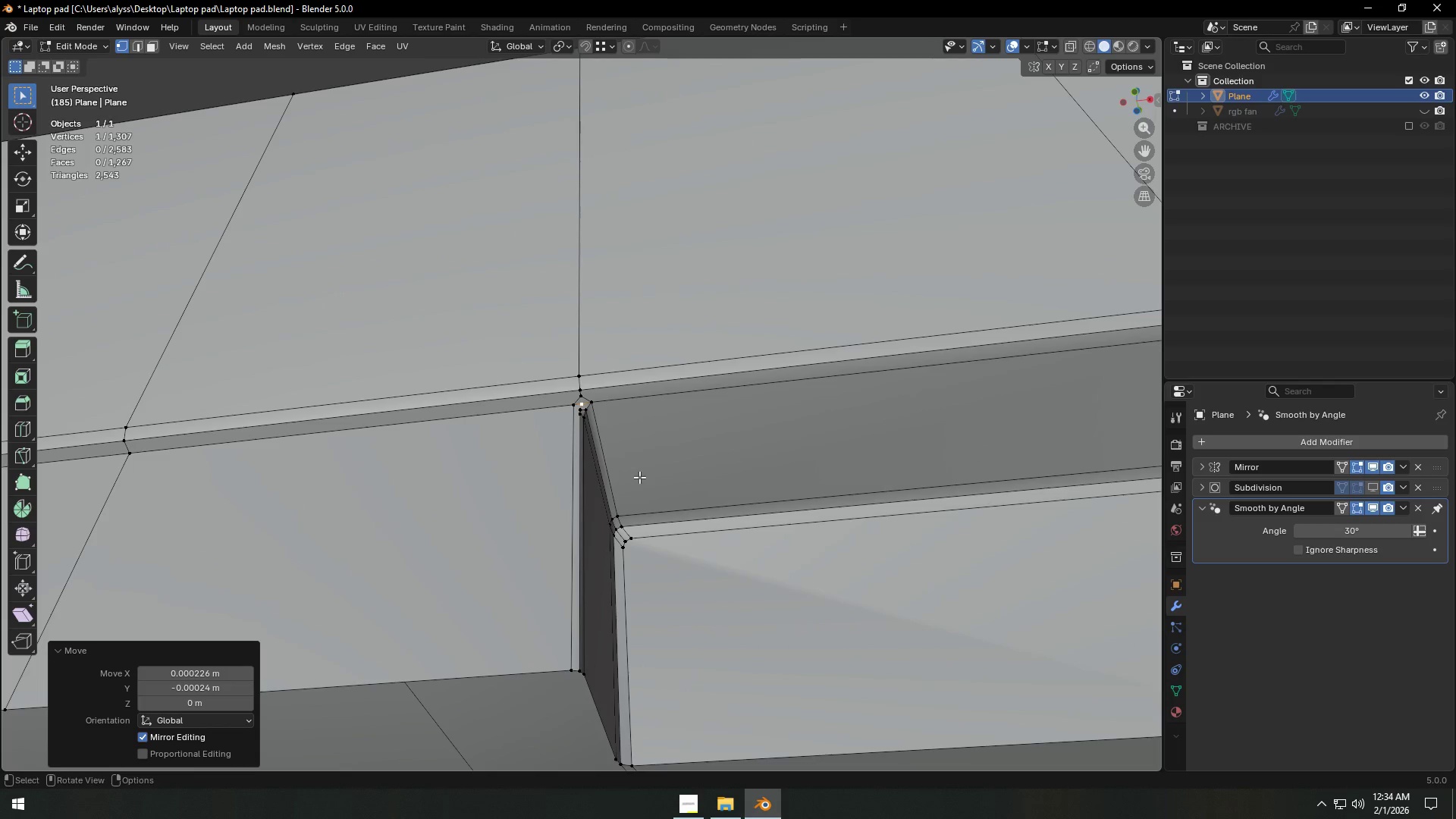 
key(Control+Z)
 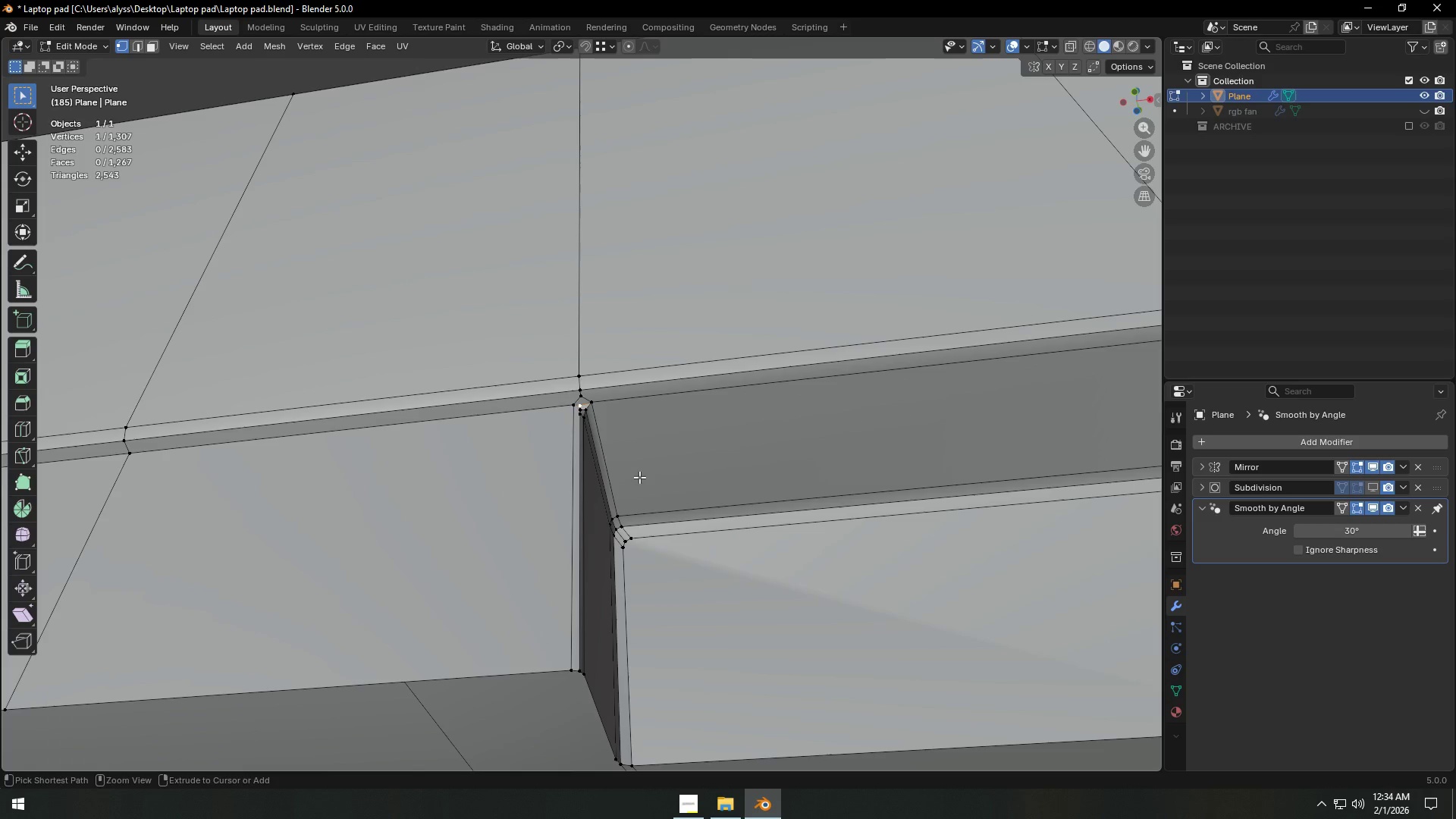 
key(Control+Z)
 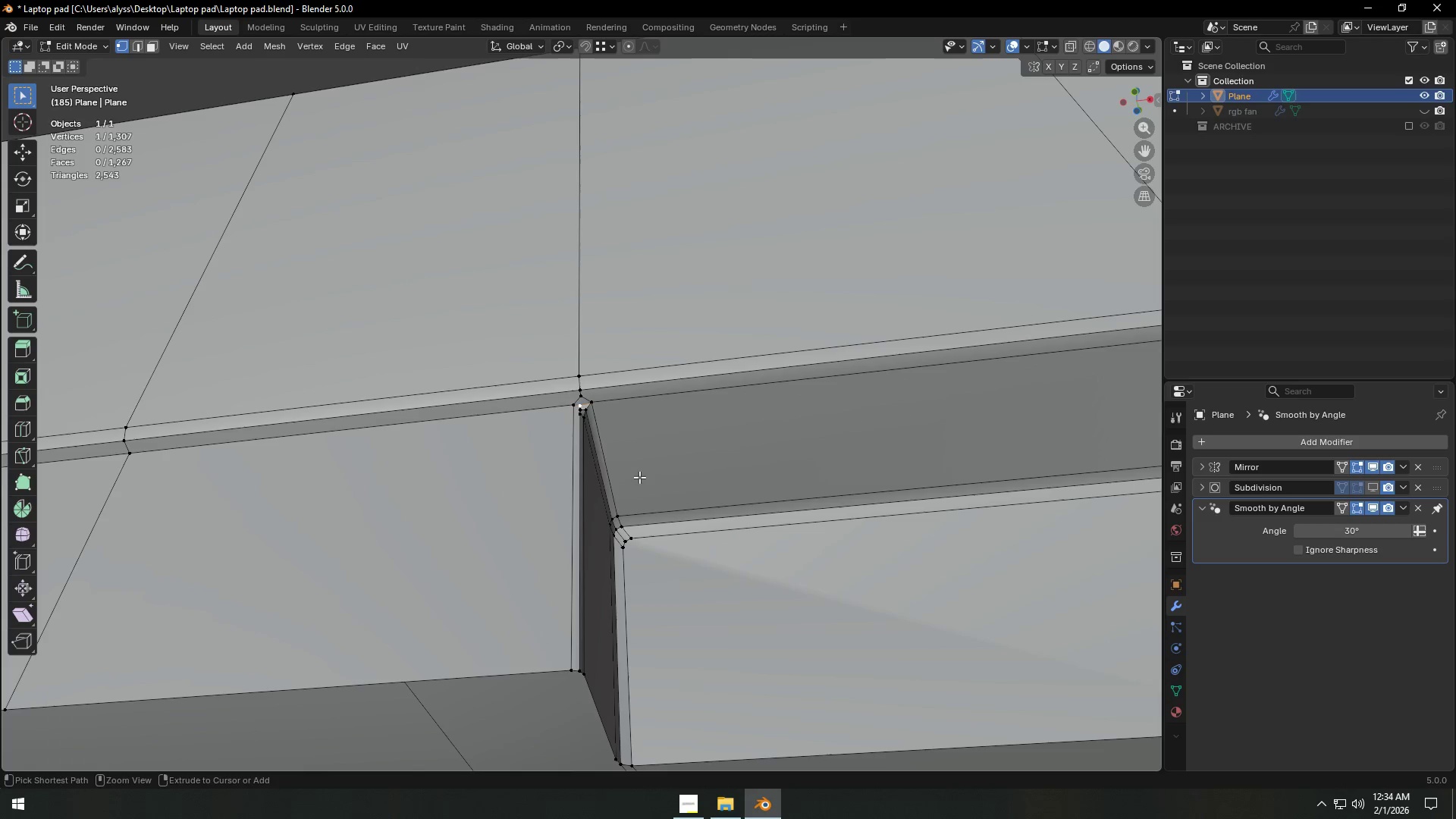 
key(Control+Z)
 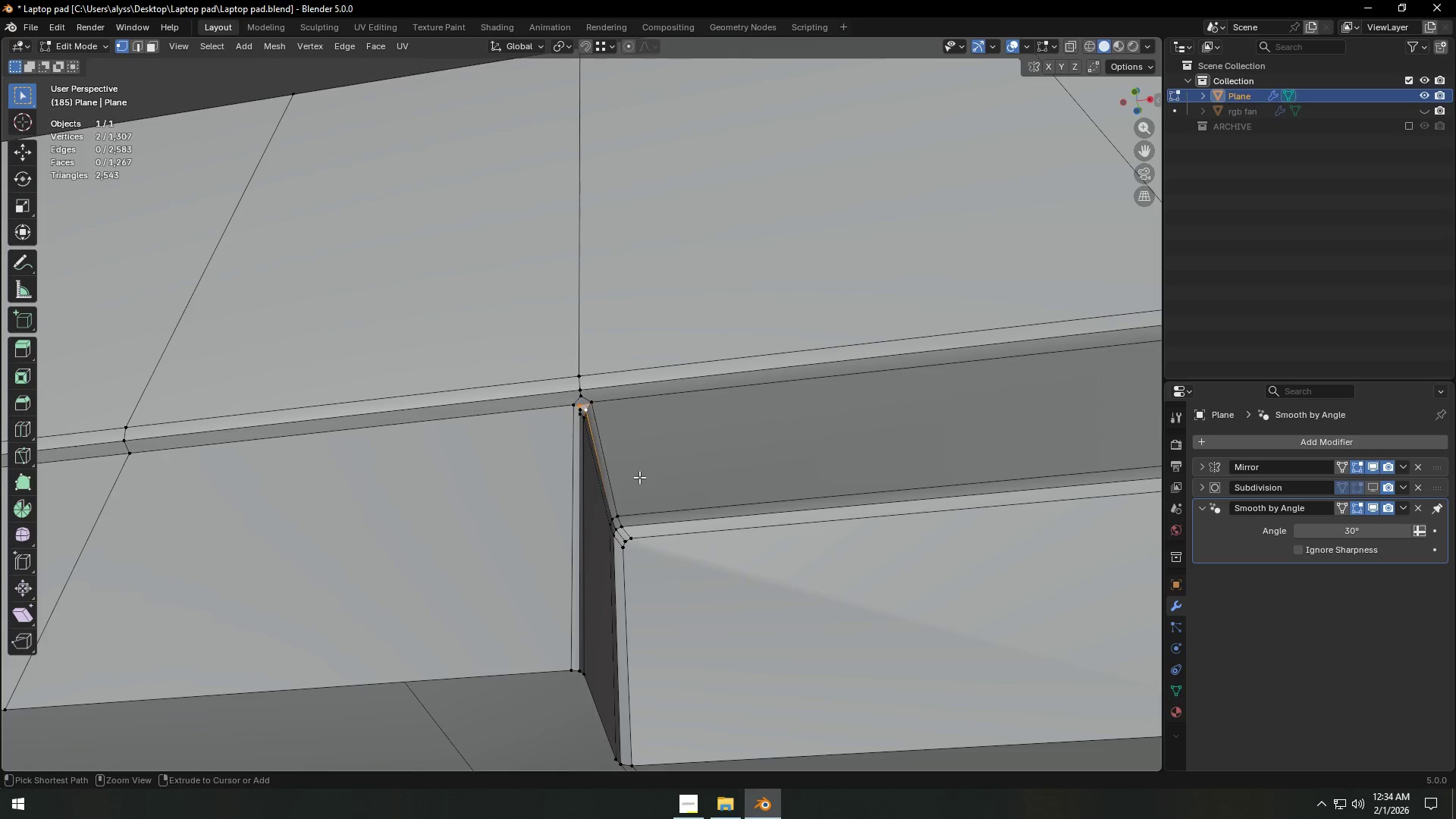 
key(Control+Z)
 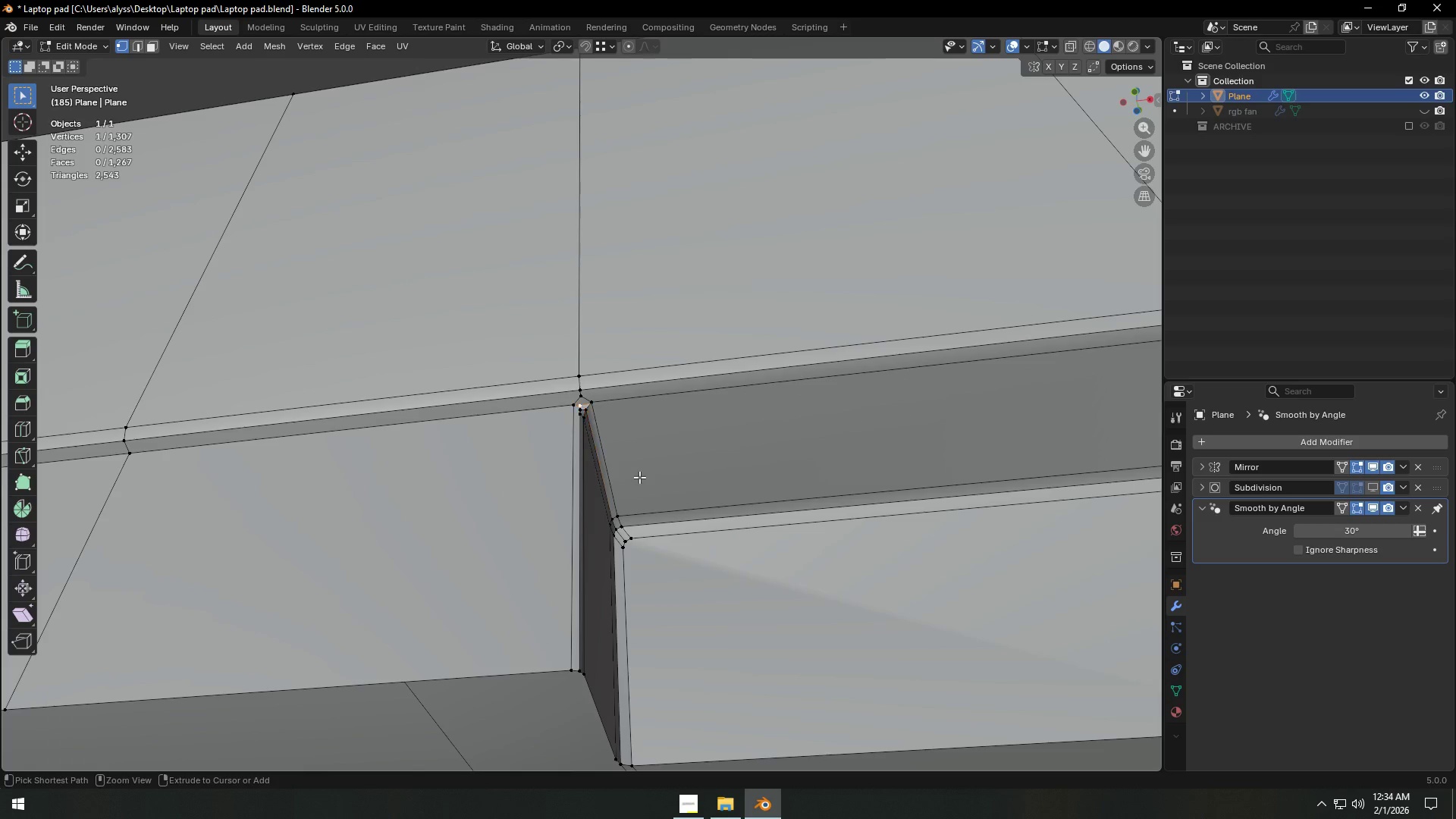 
key(Control+Z)
 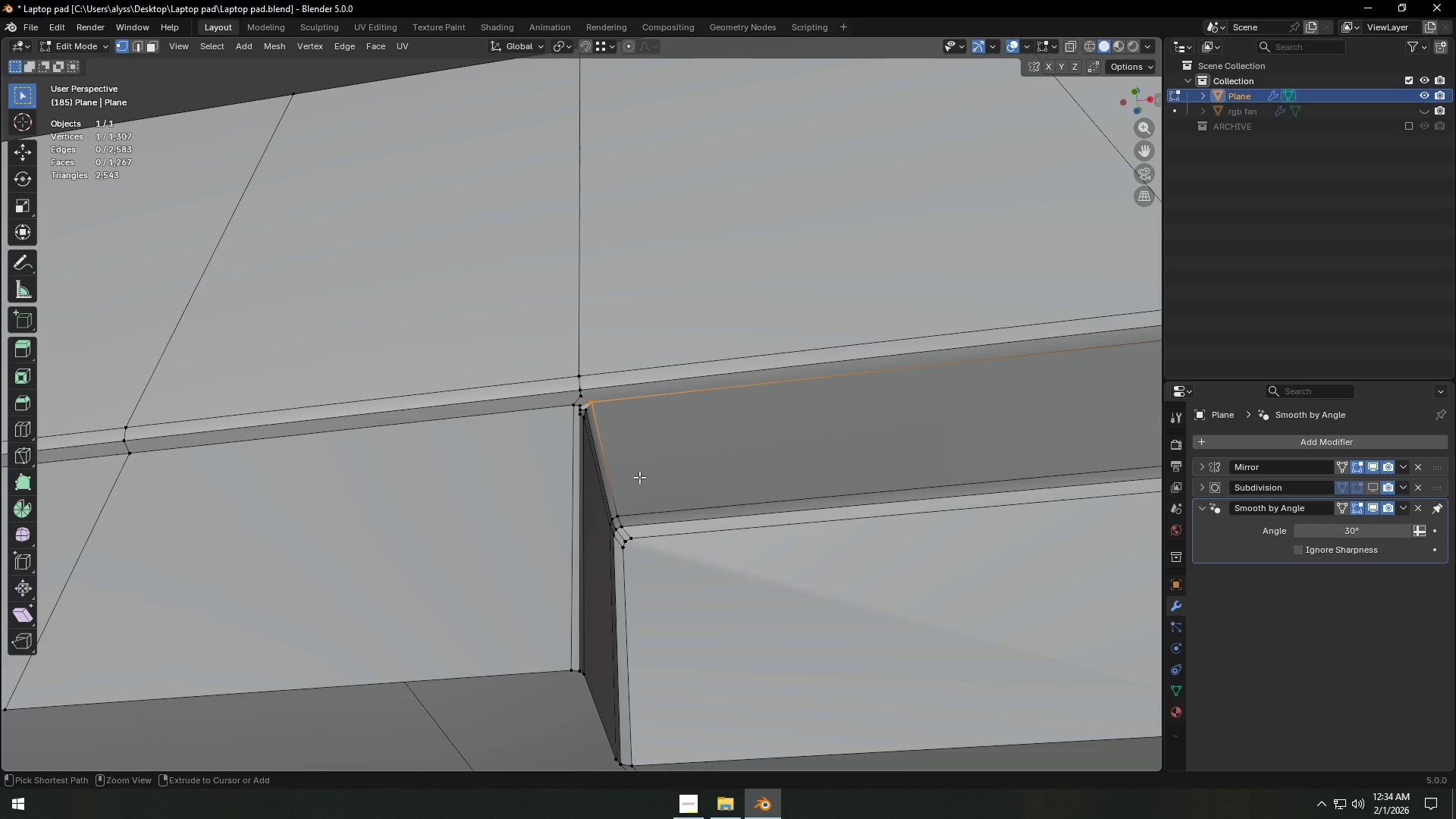 
key(Control+Z)
 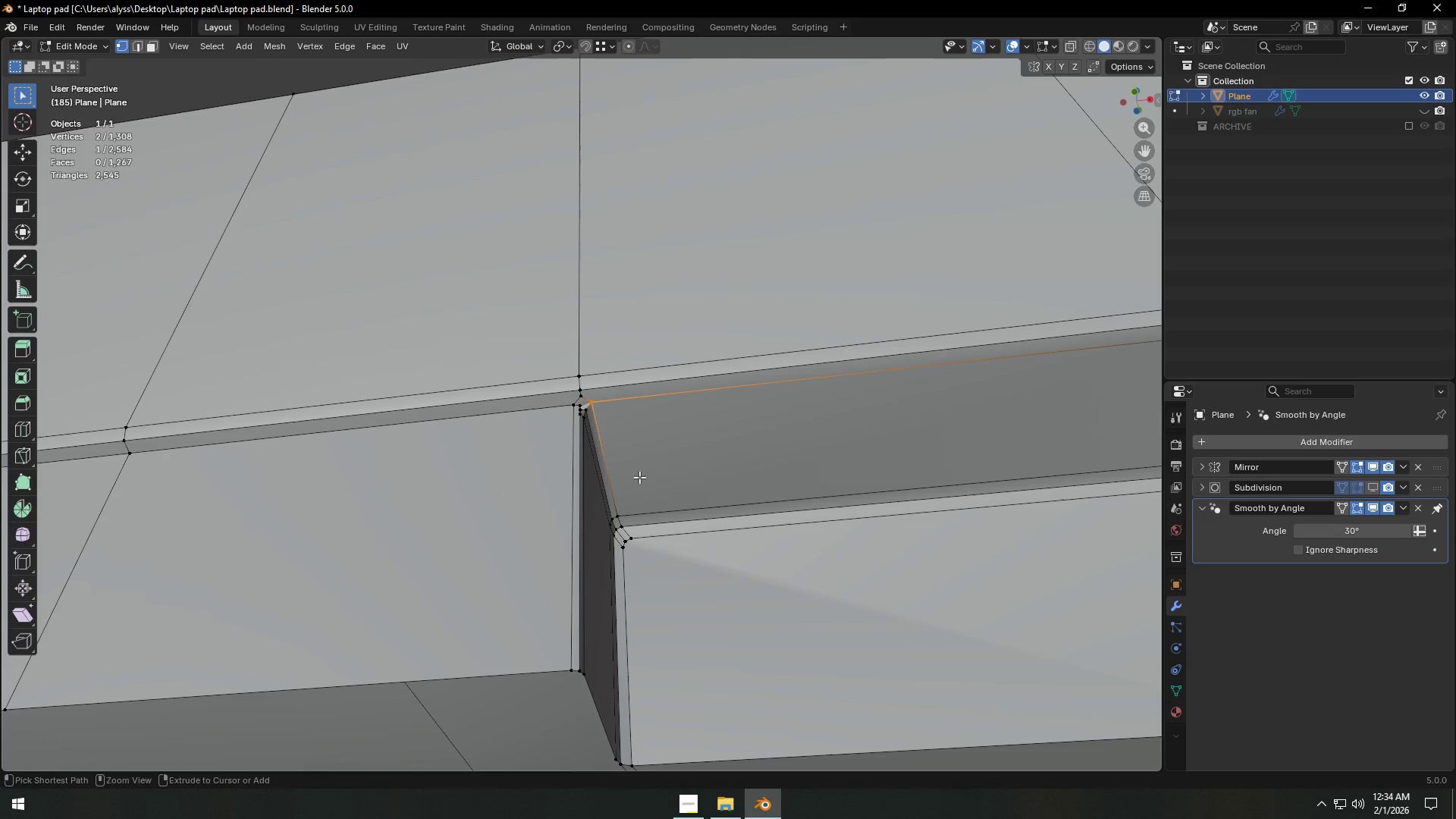 
key(Control+Z)
 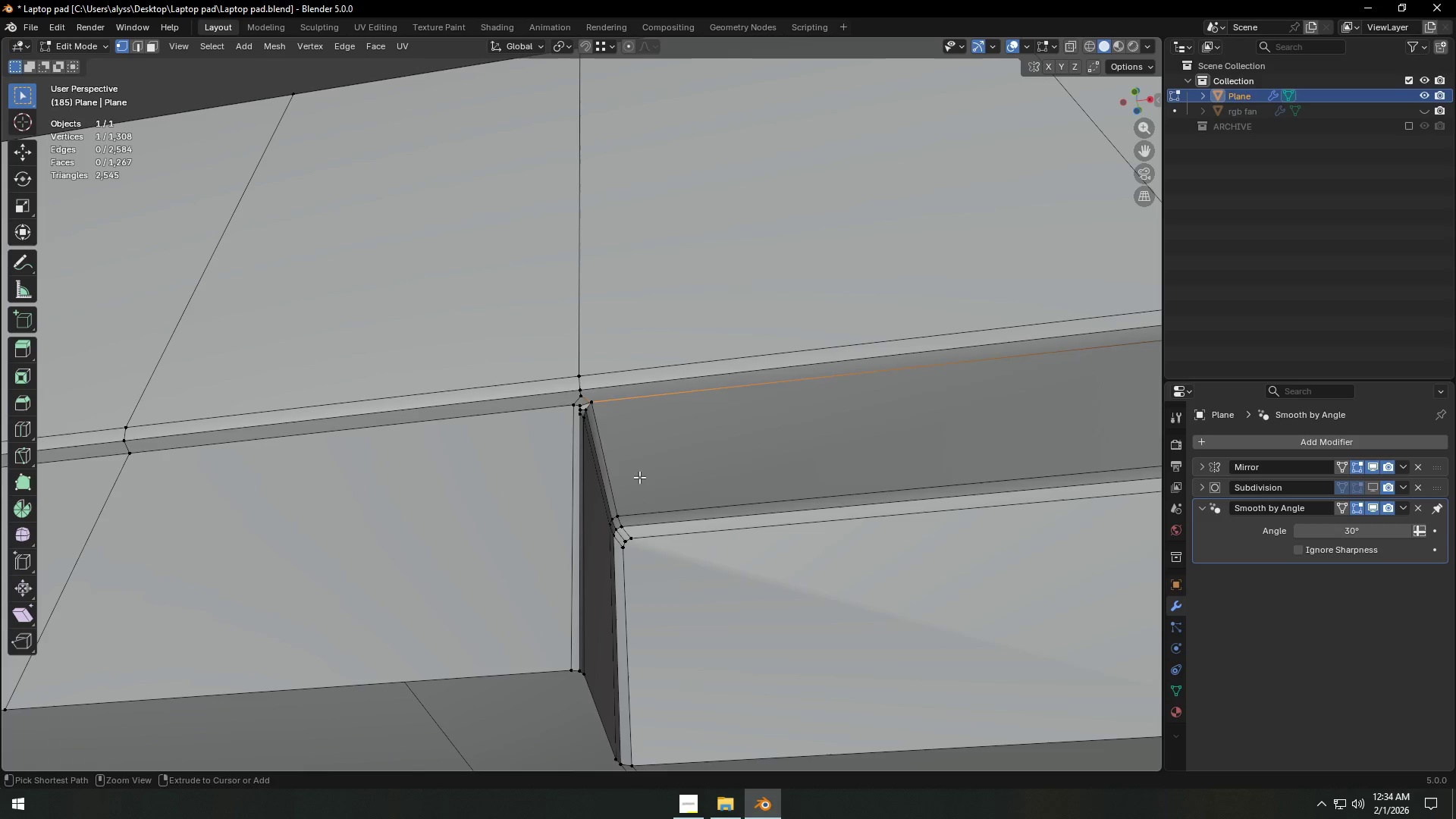 
key(Control+Z)
 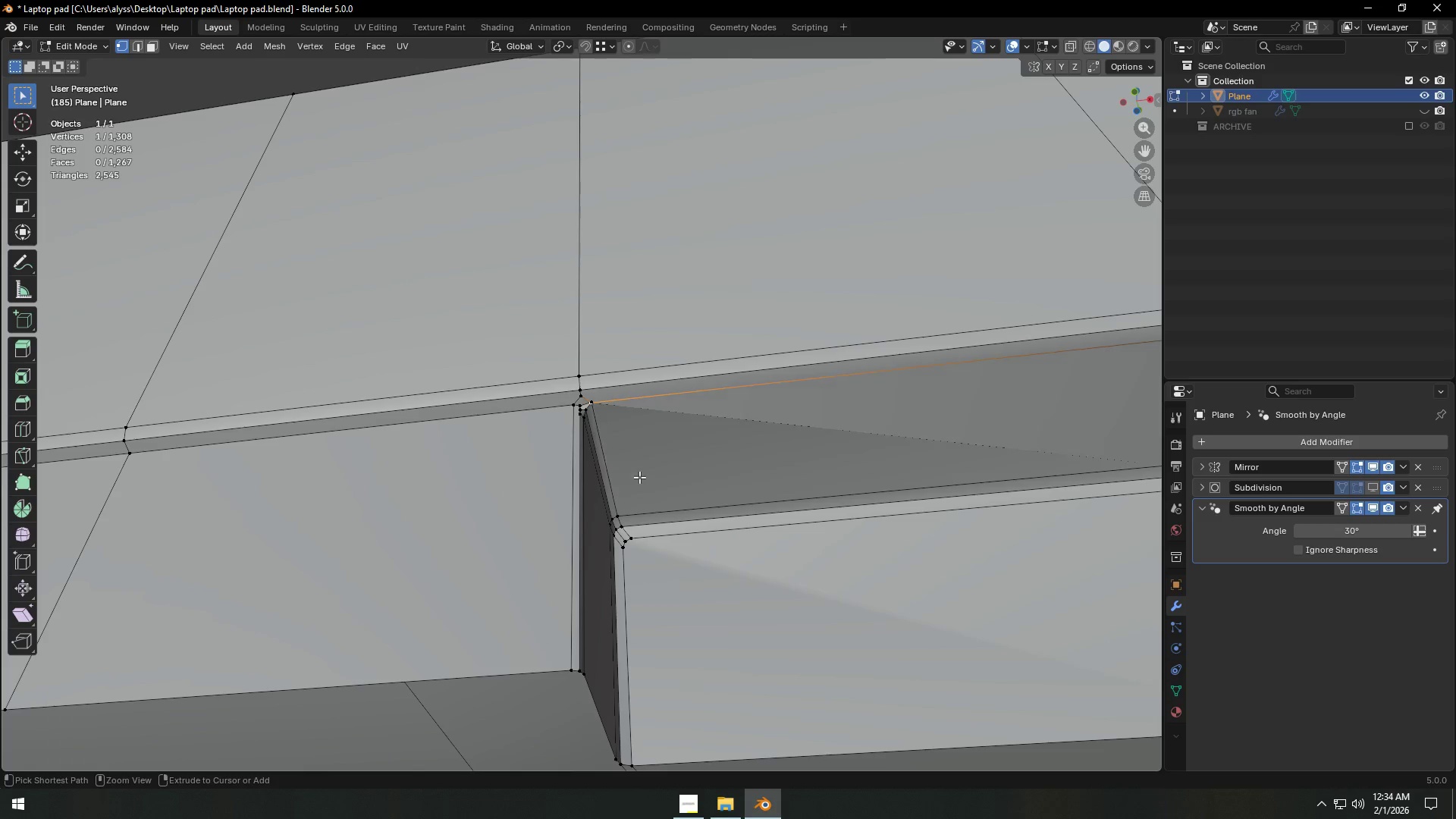 
key(Control+Z)
 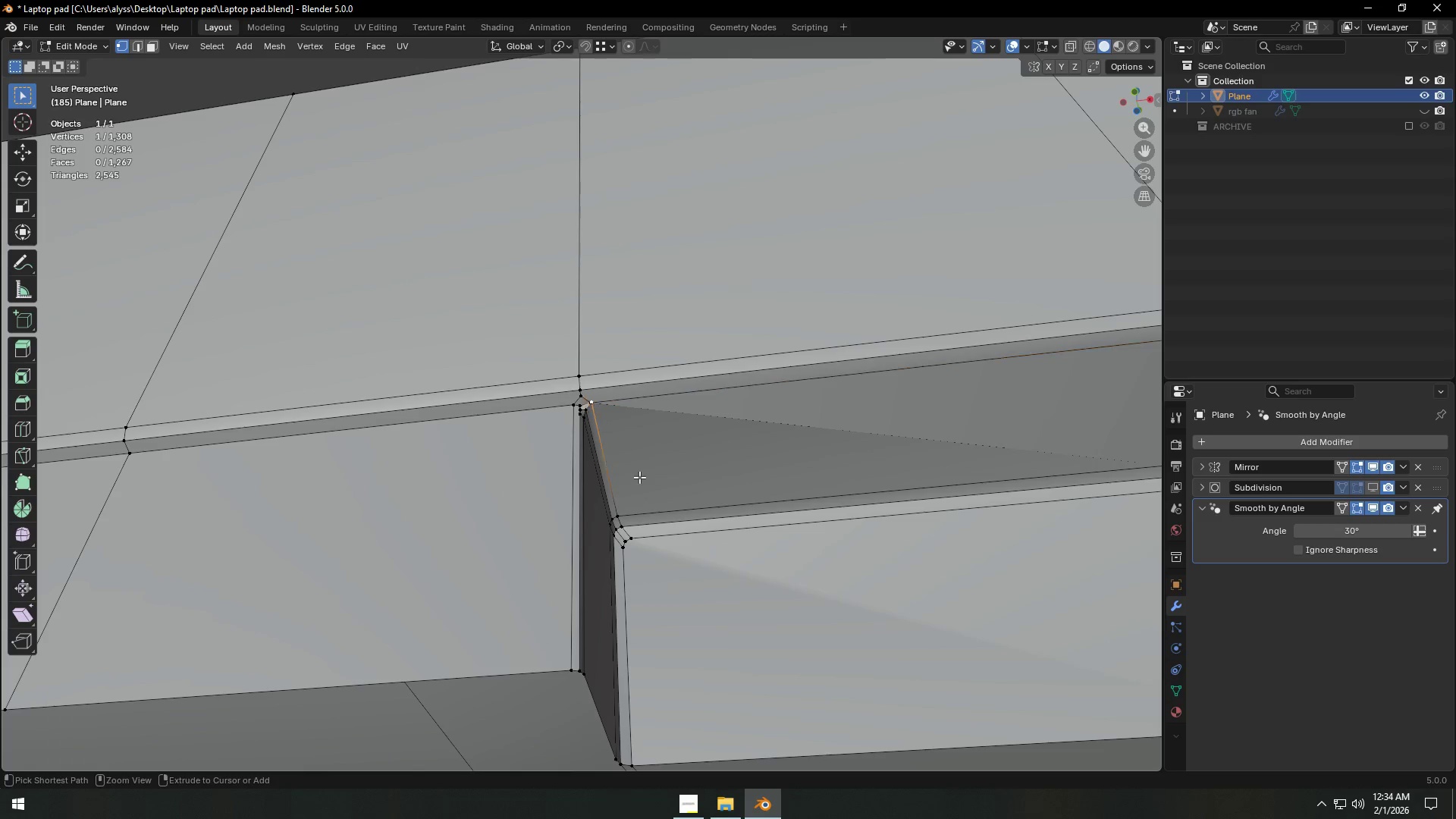 
key(Control+Z)
 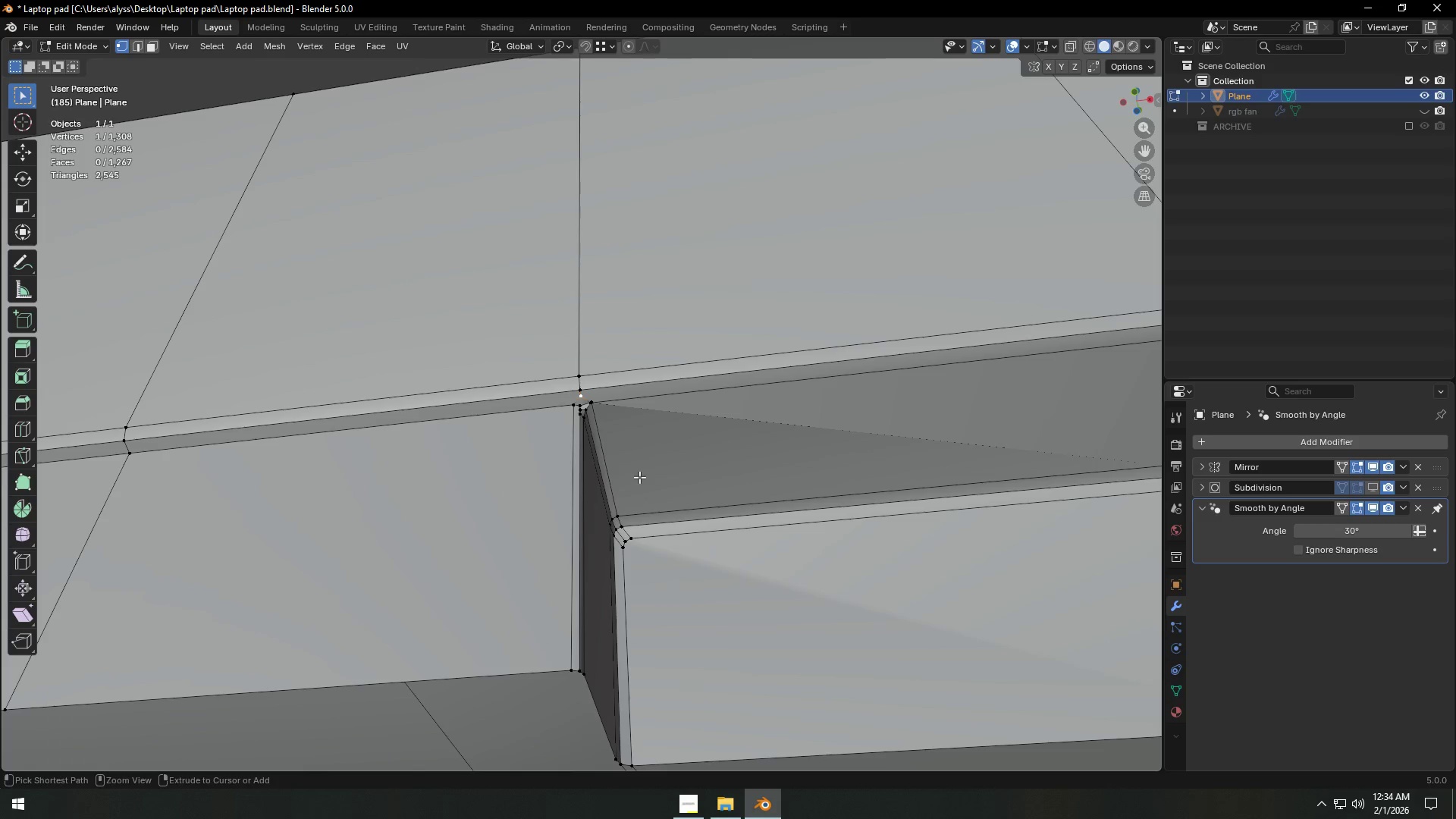 
key(Control+Z)
 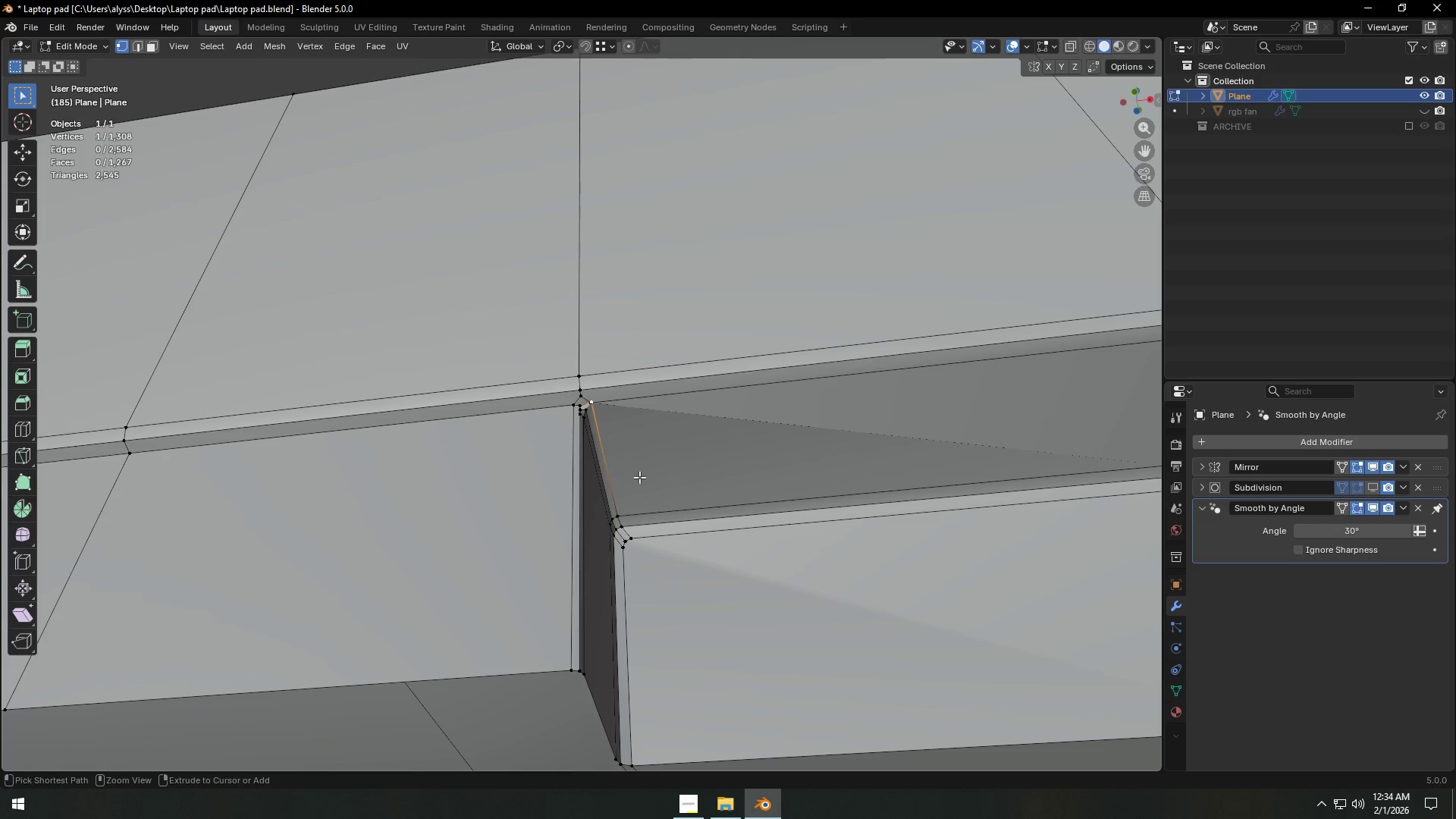 
key(Control+Z)
 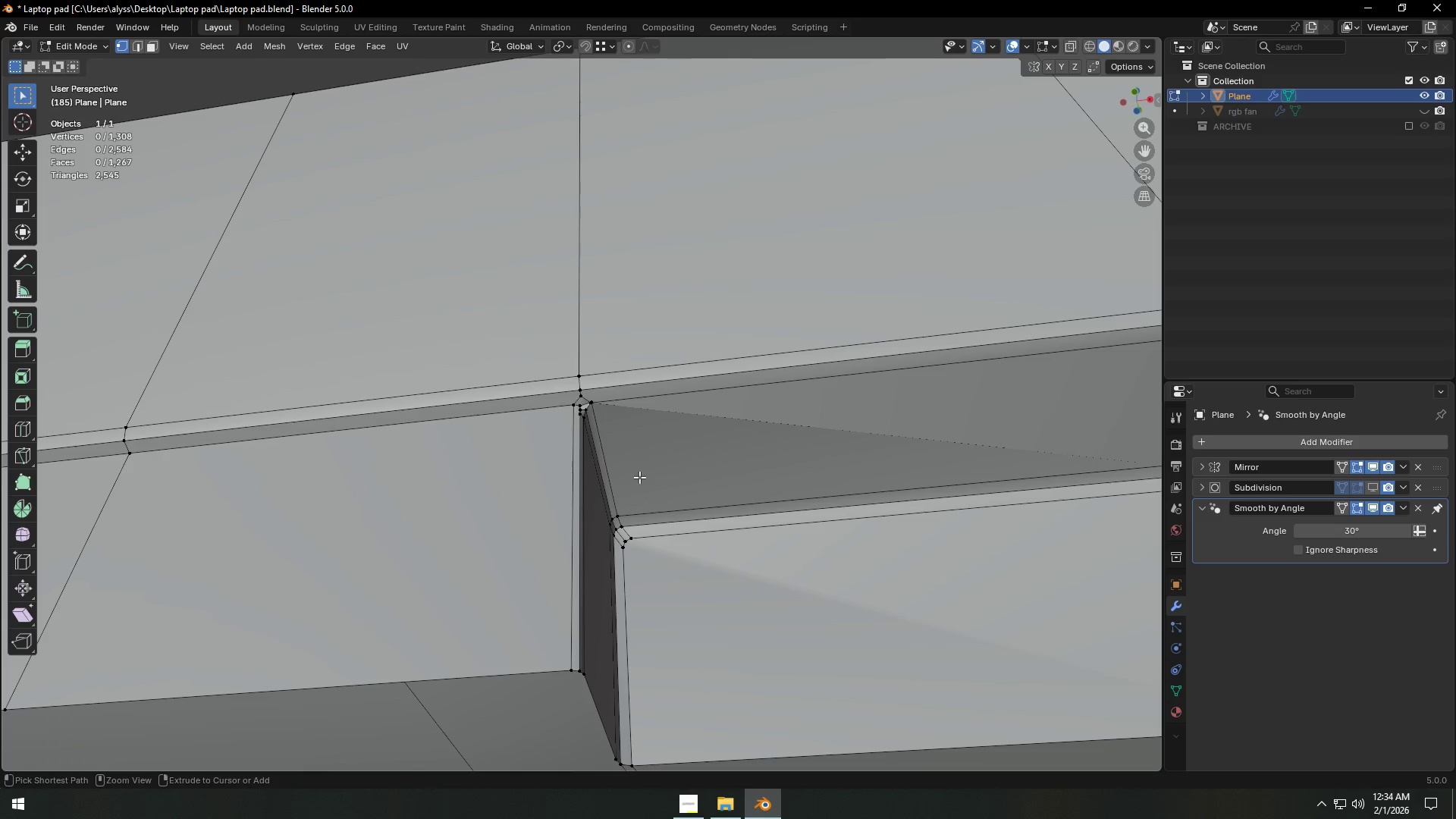 
key(Control+Z)
 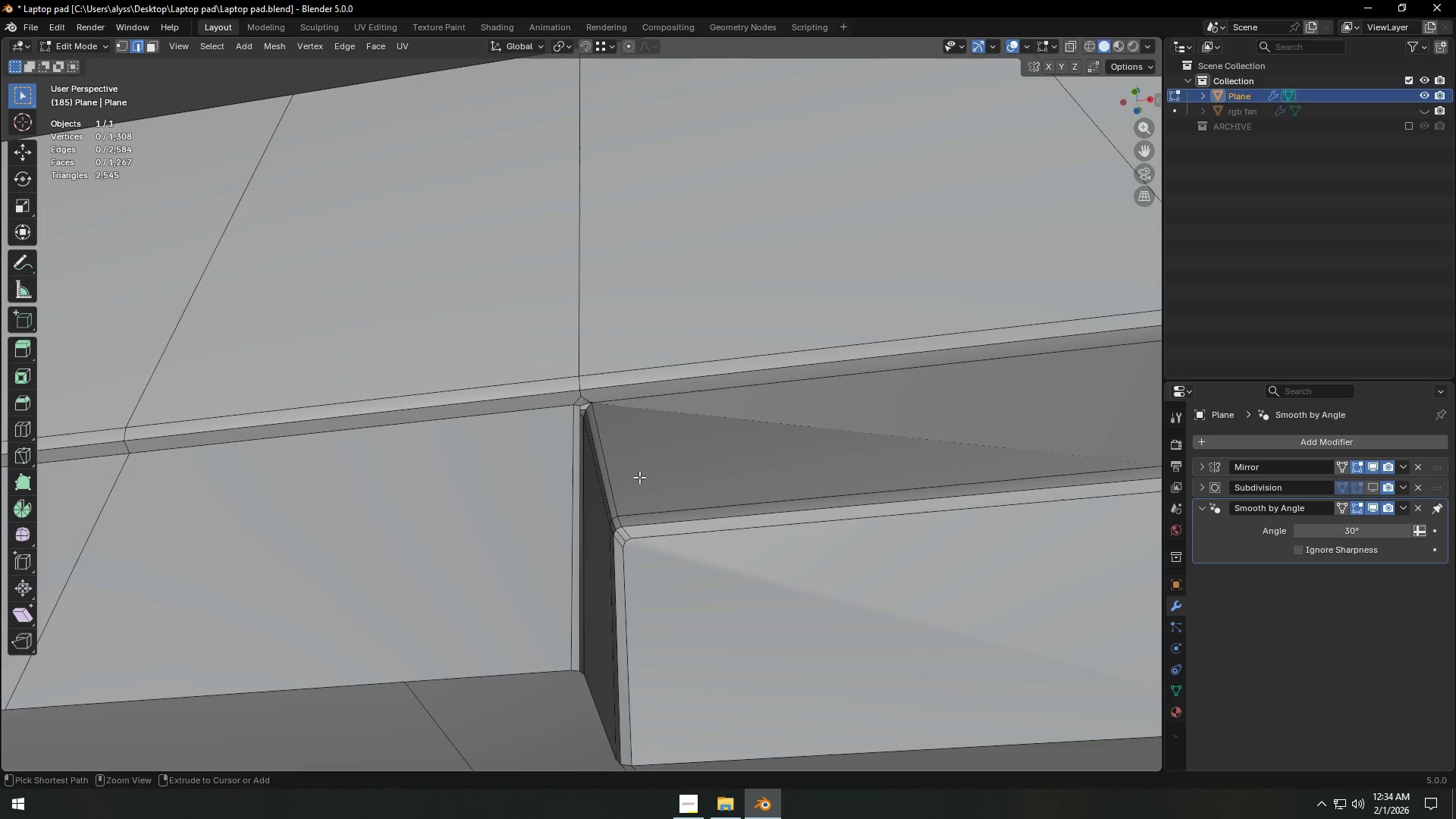 
key(Control+Z)
 